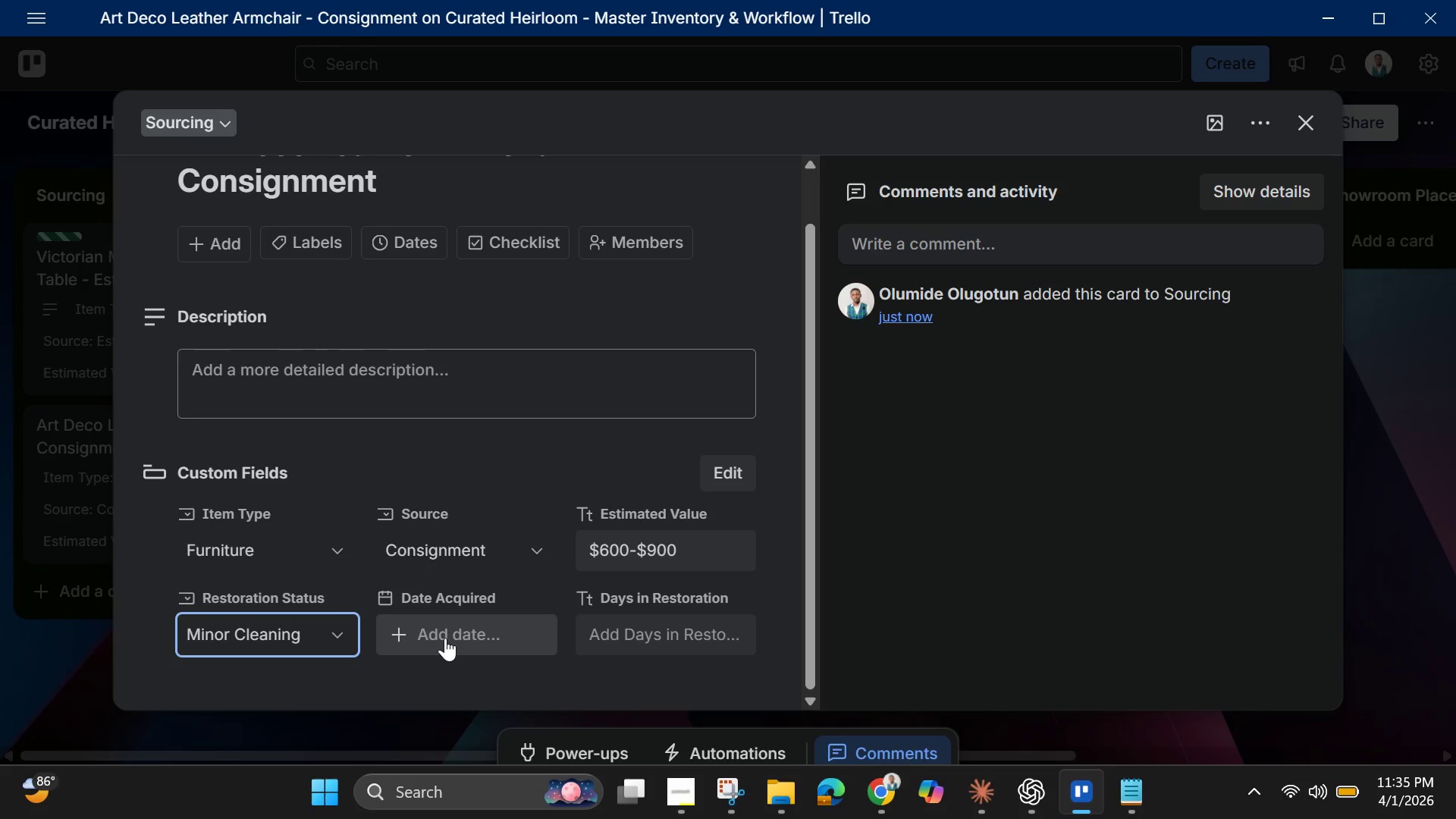 
left_click([445, 638])
 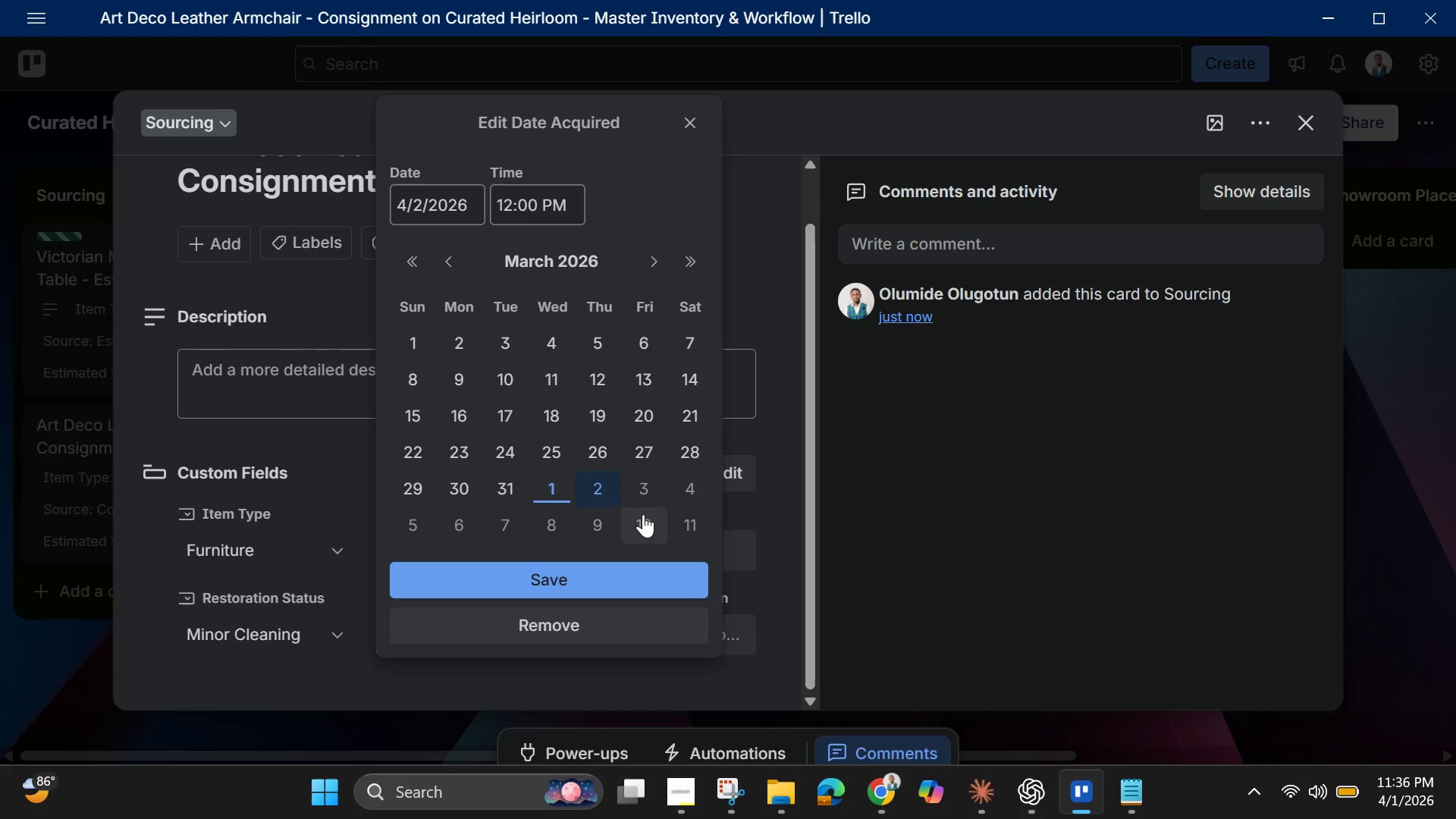 
wait(5.39)
 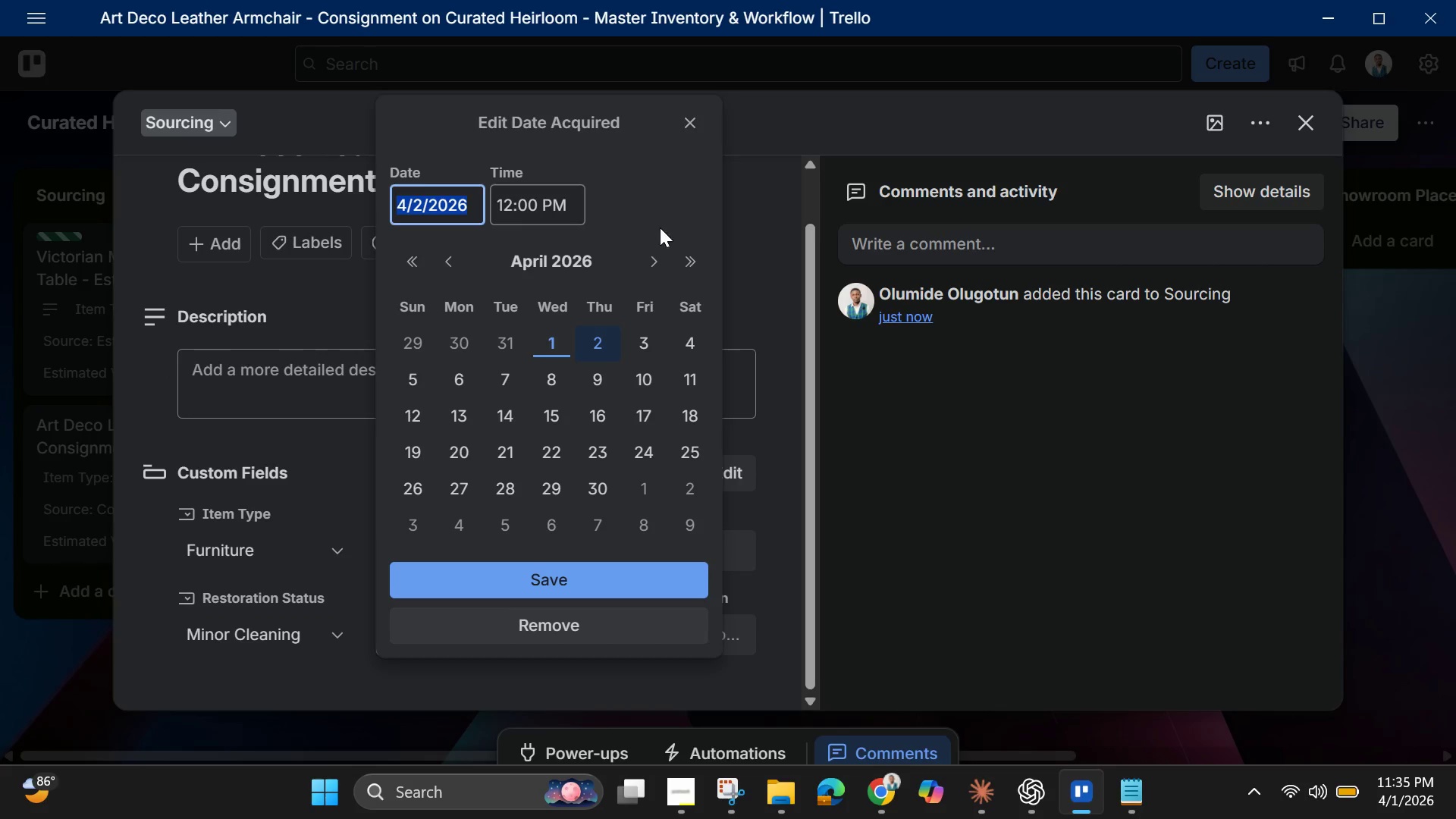 
left_click([464, 450])
 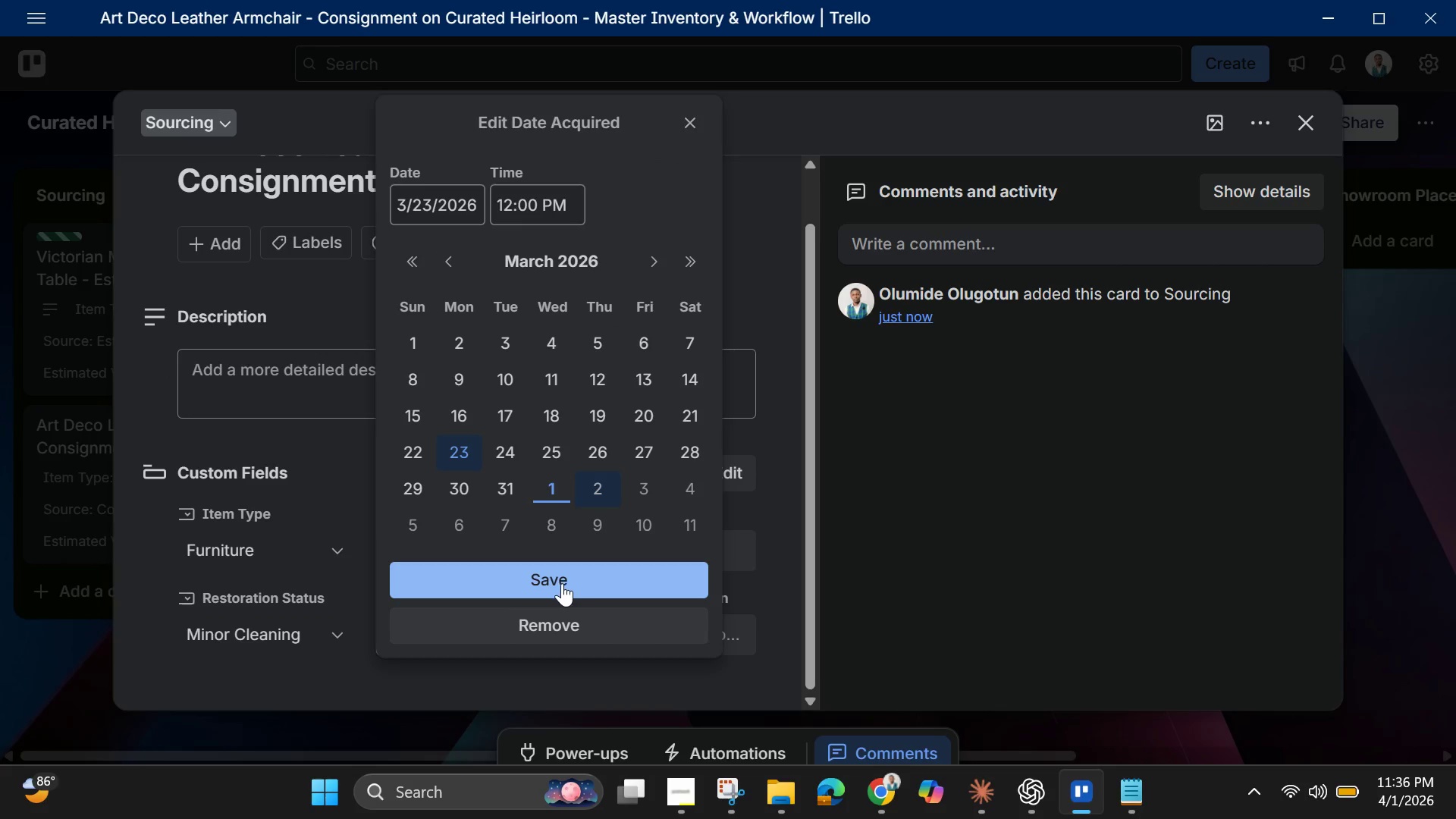 
left_click([562, 583])
 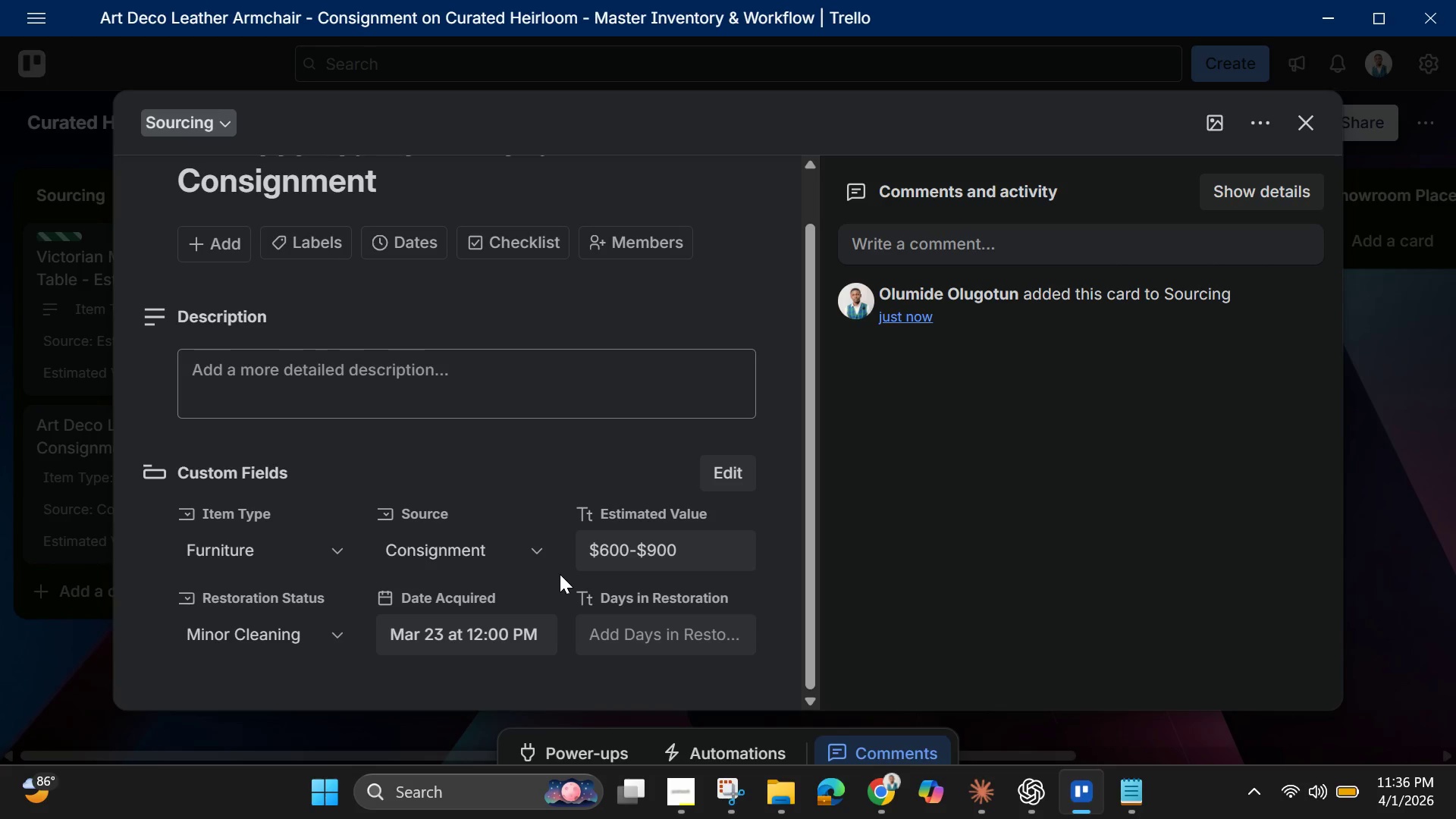 
wait(5.44)
 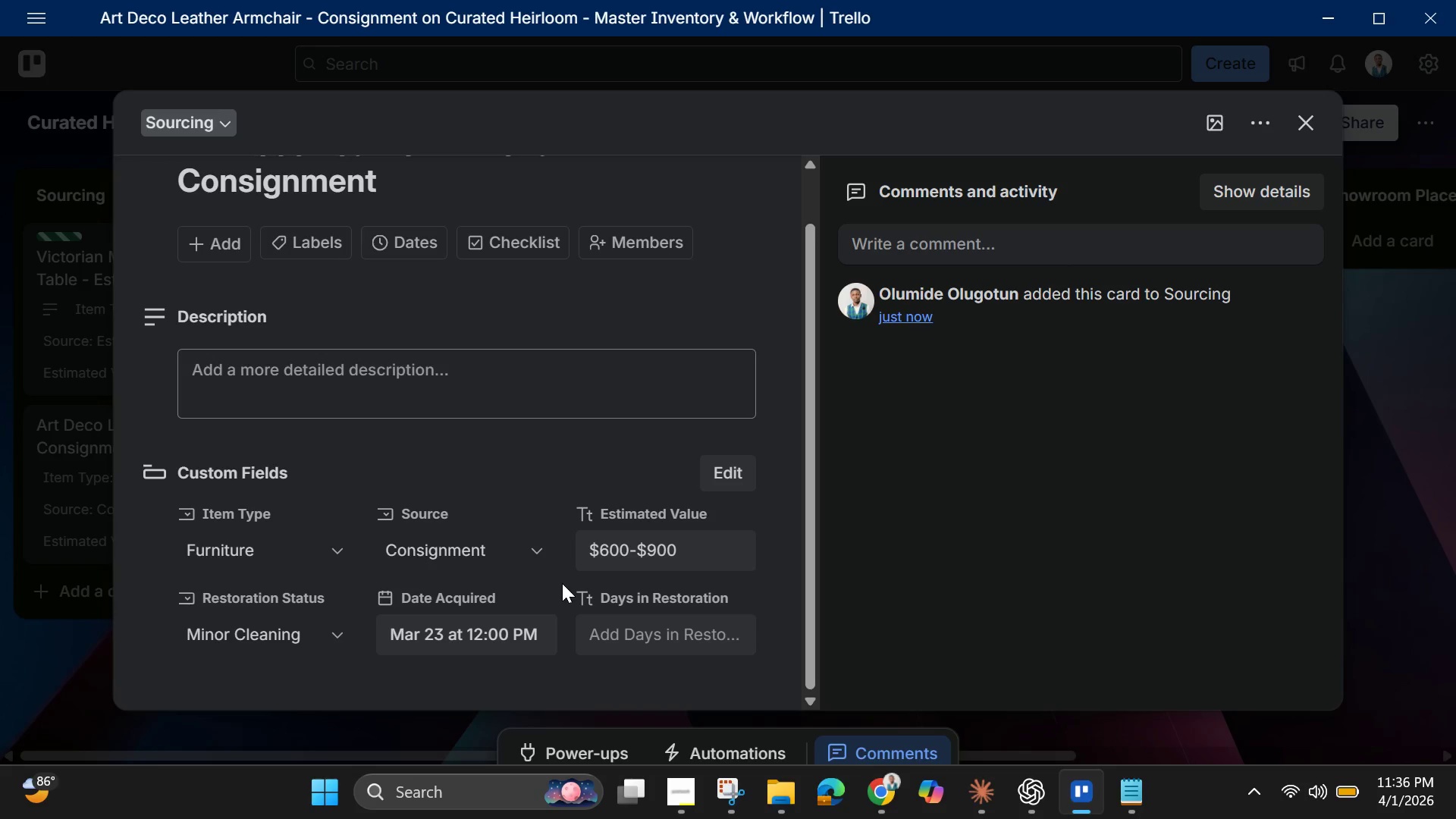 
scroll: coordinate [574, 289], scroll_direction: down, amount: 4.0
 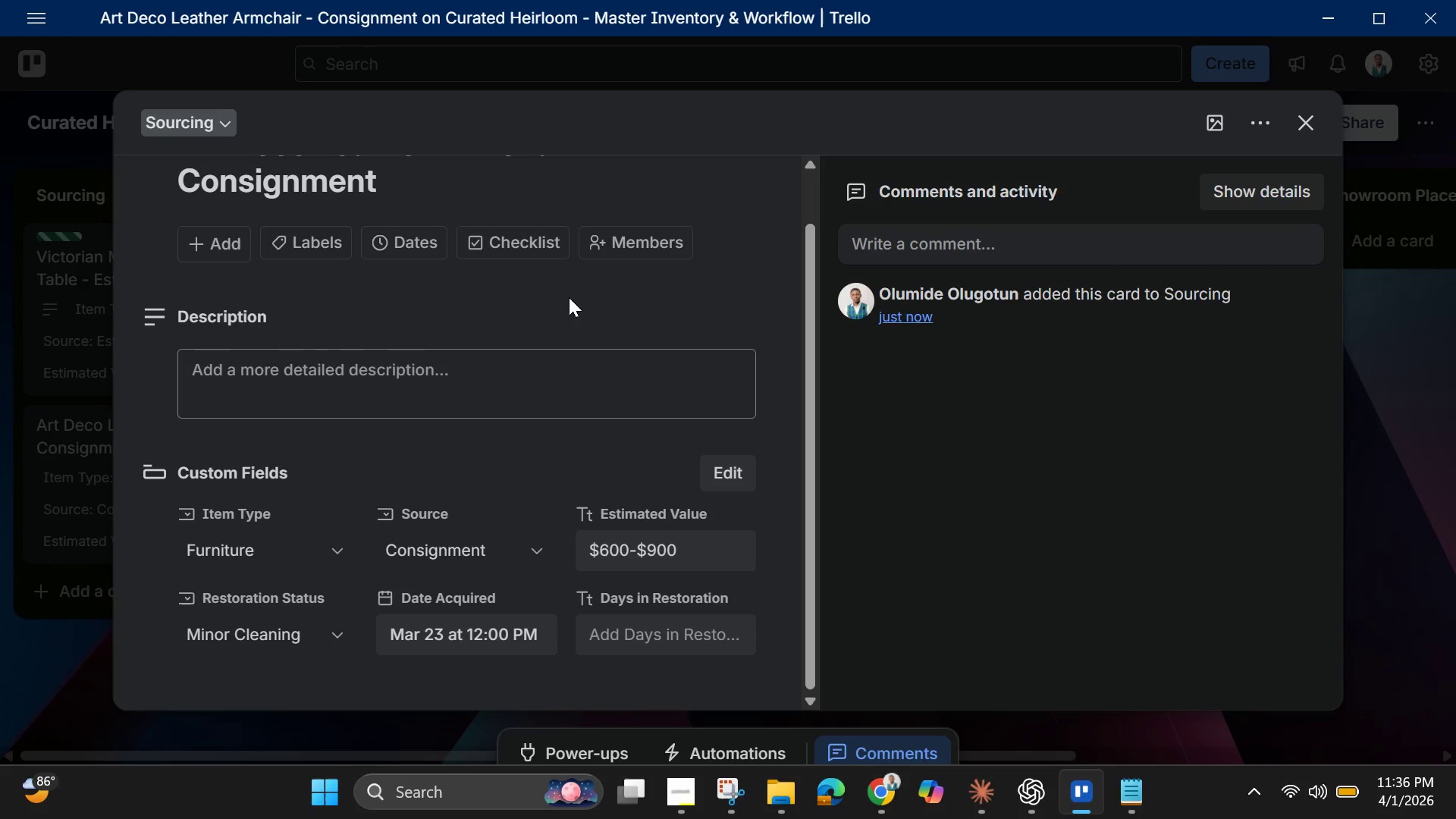 
scroll: coordinate [569, 299], scroll_direction: up, amount: 1.0
 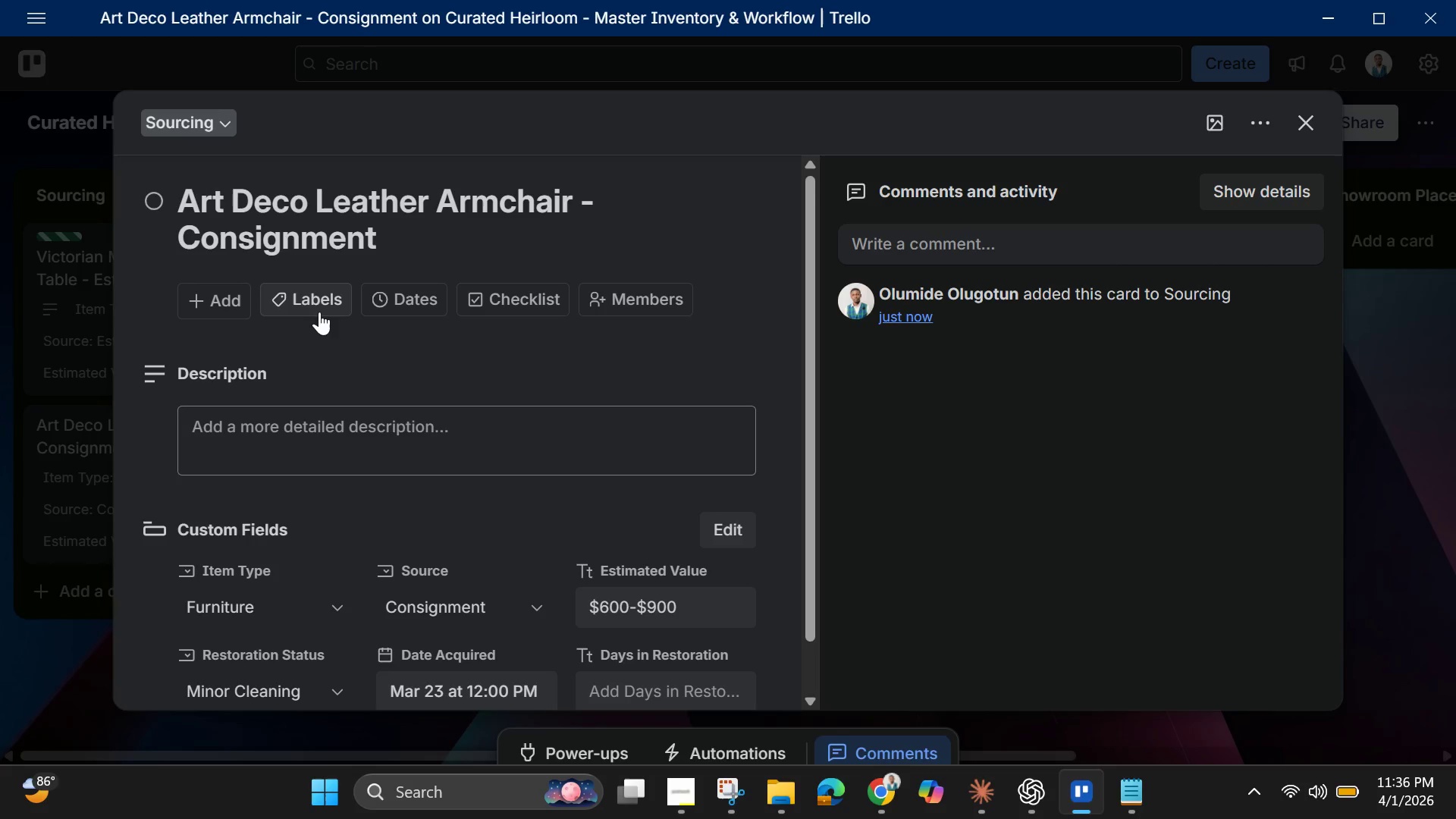 
left_click([309, 308])
 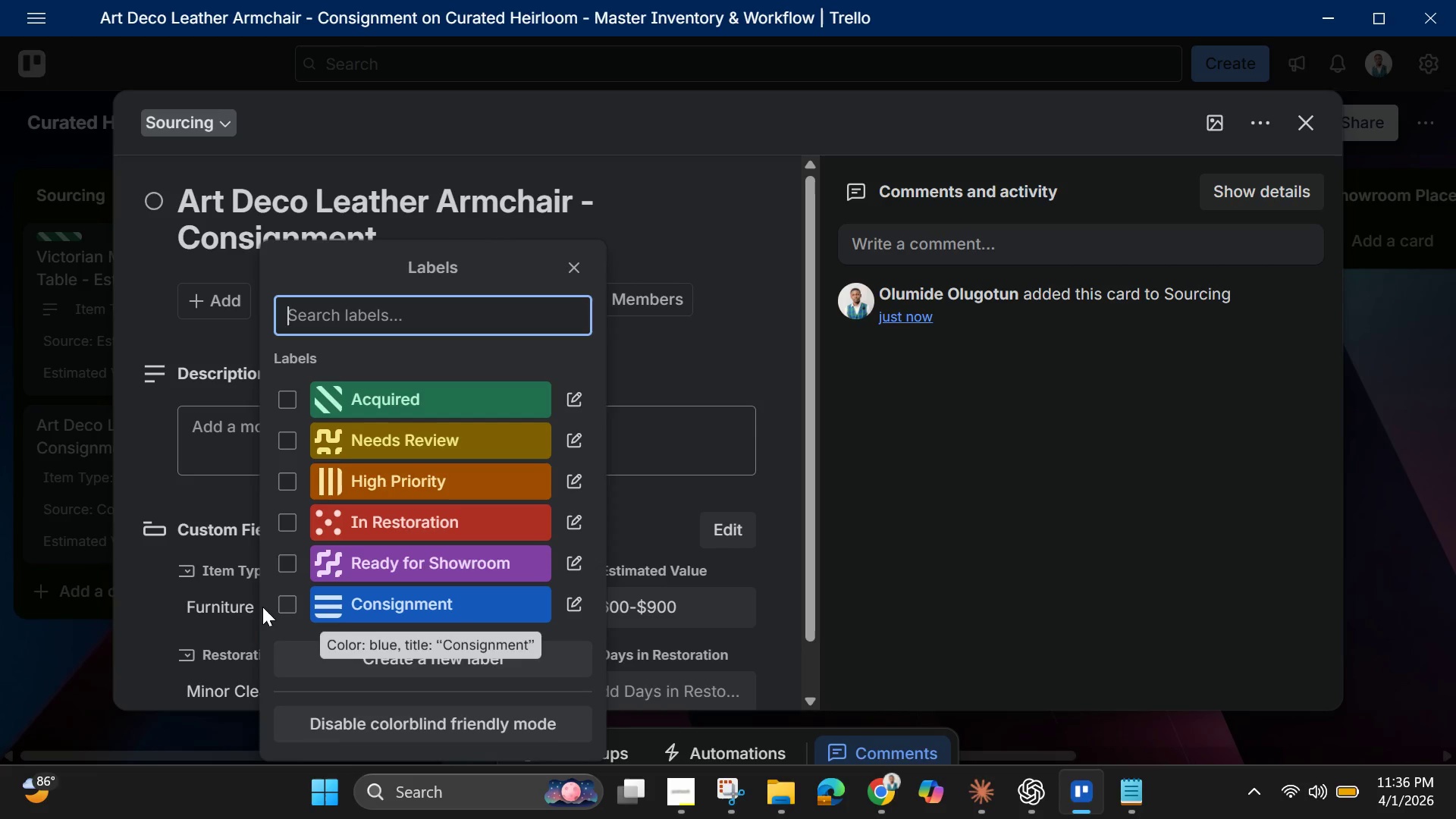 
left_click([279, 601])
 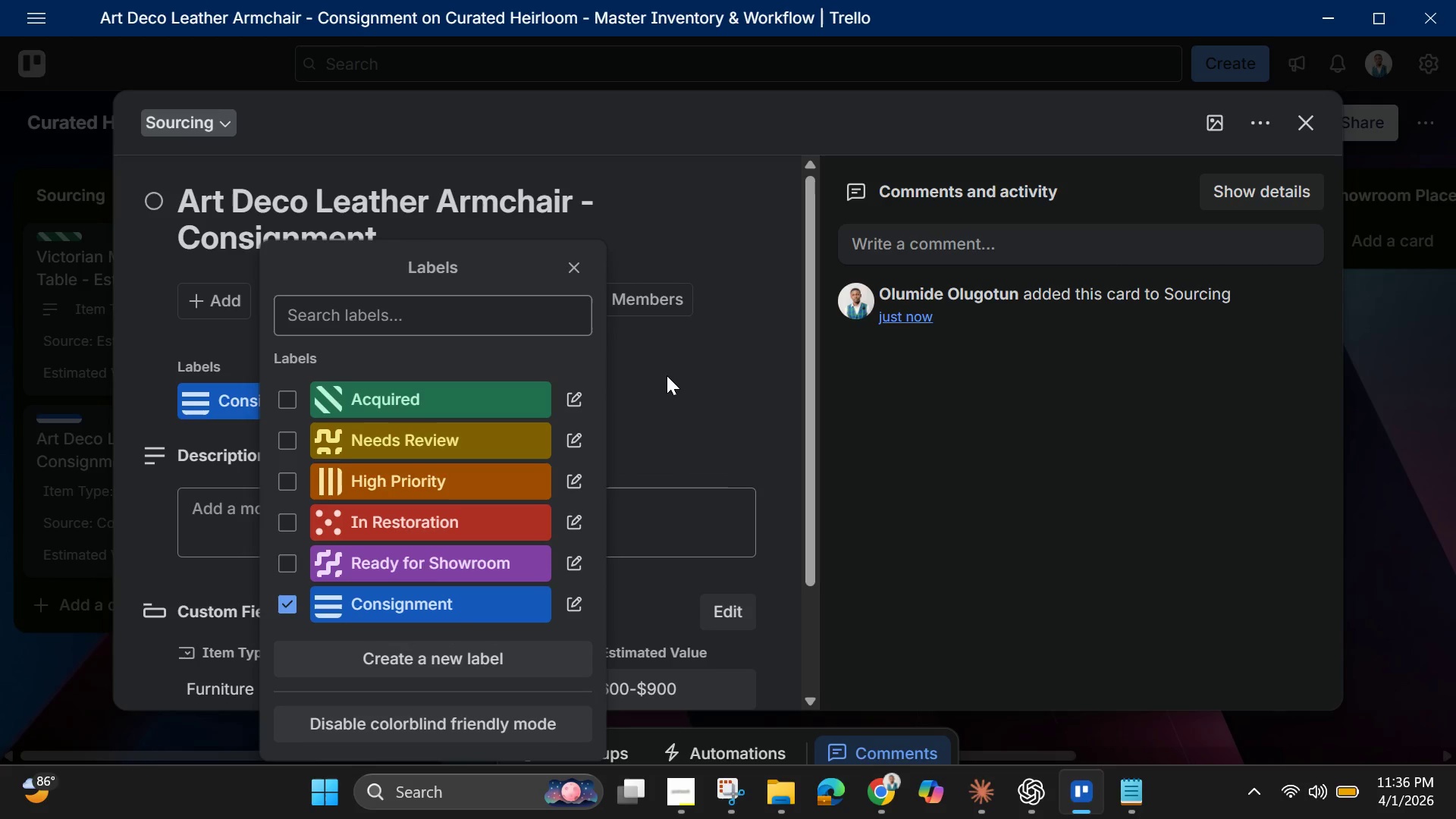 
left_click([669, 372])
 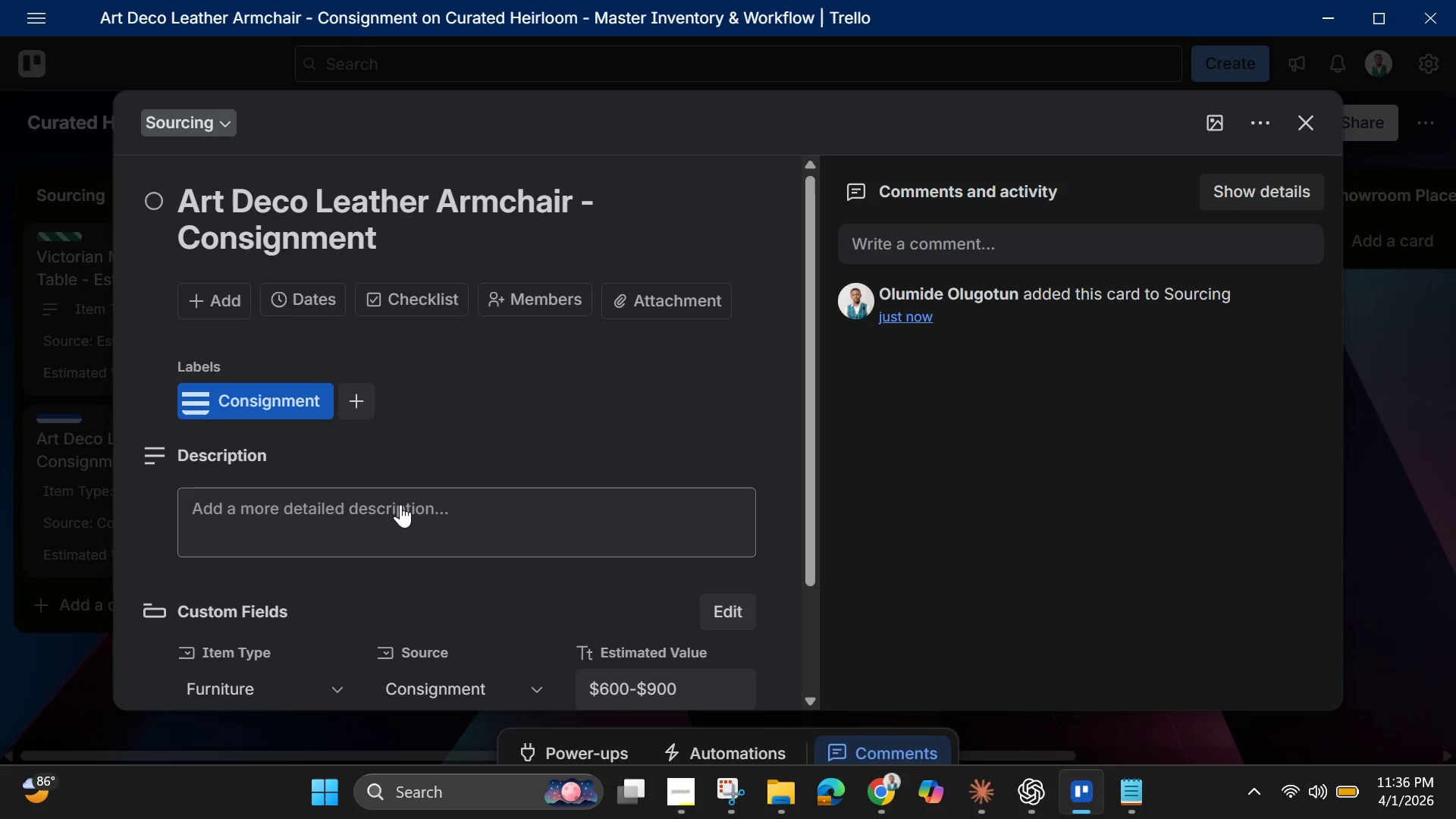 
left_click([400, 504])
 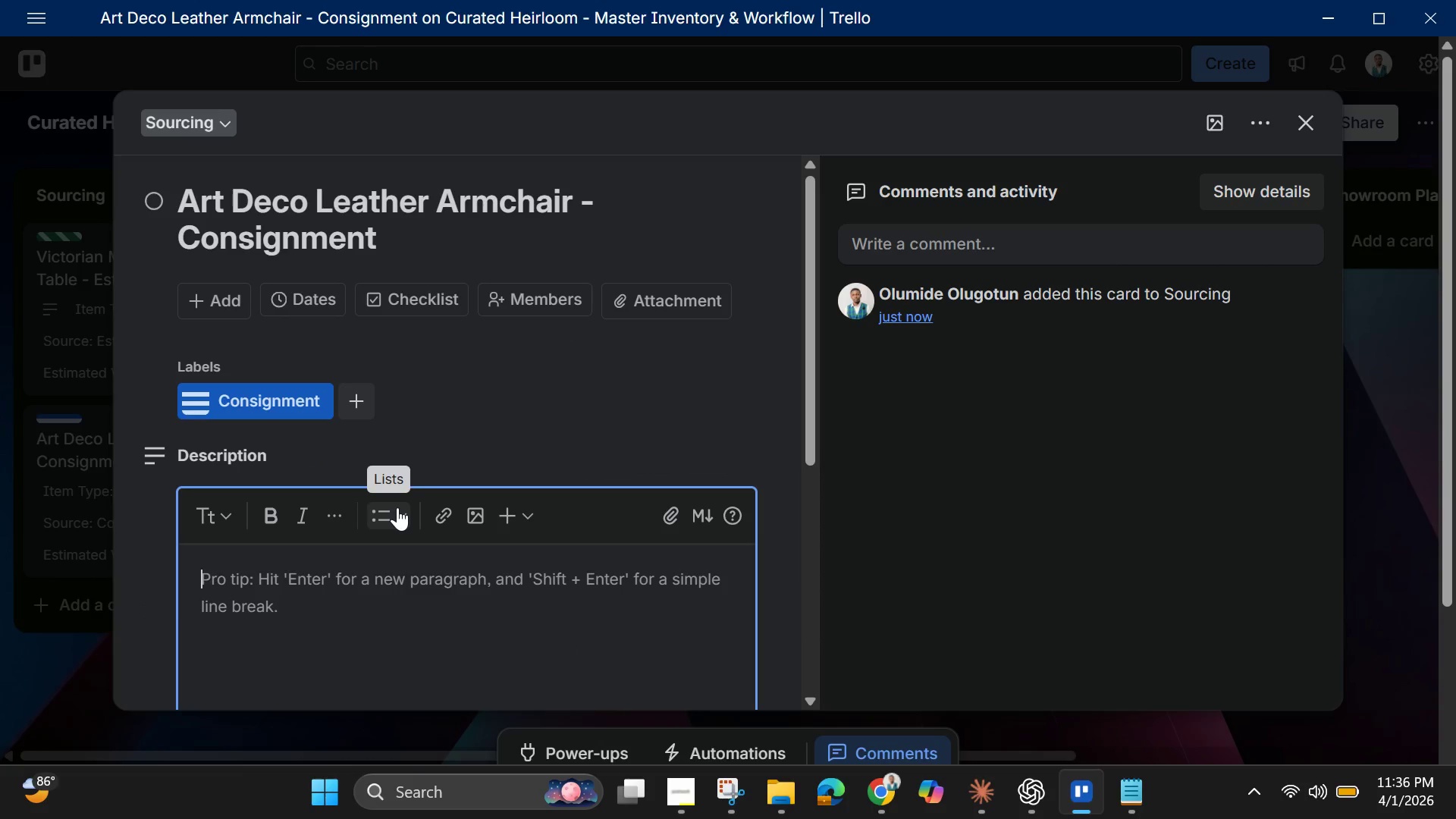 
type(11920)
 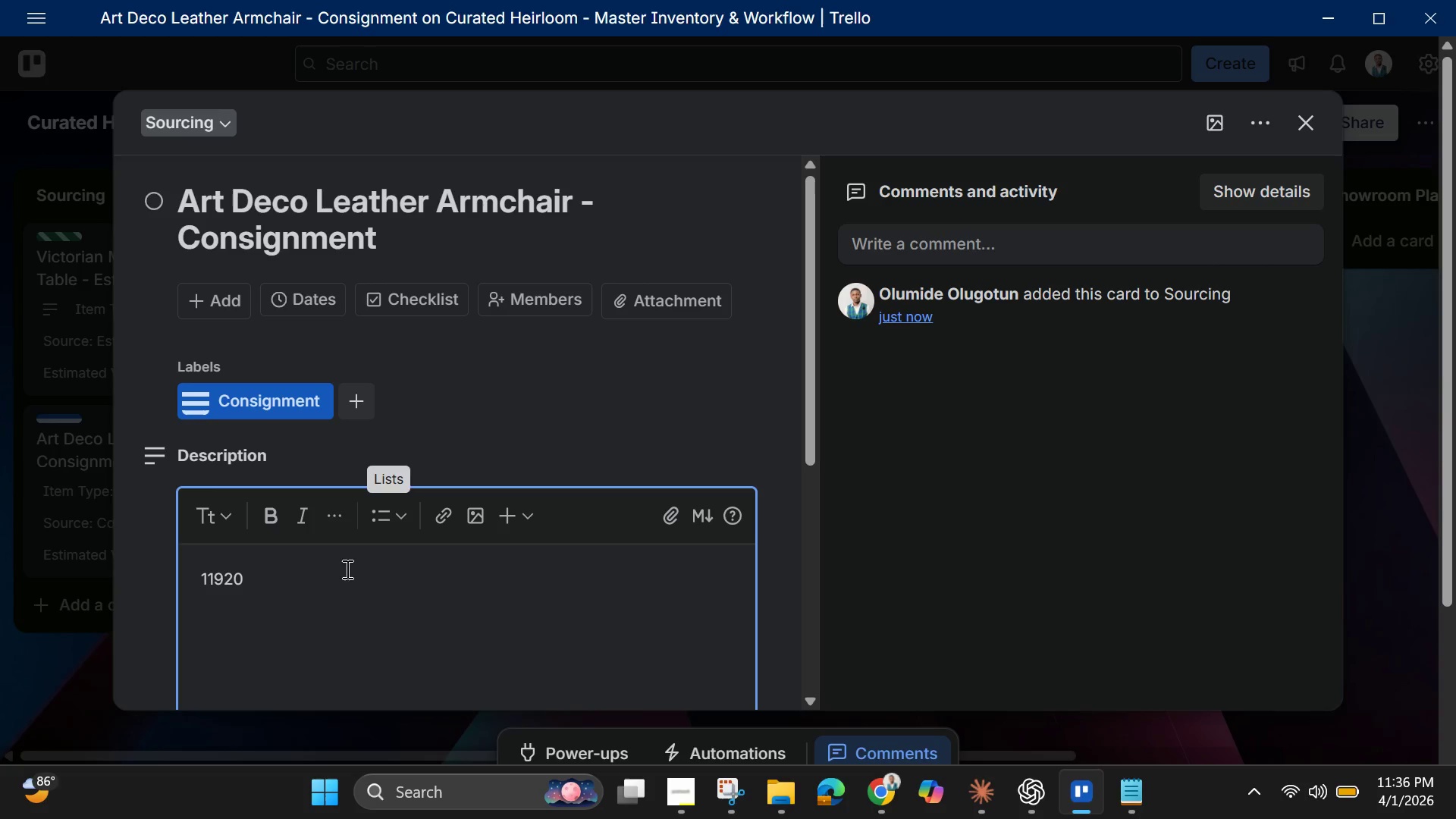 
left_click([208, 583])
 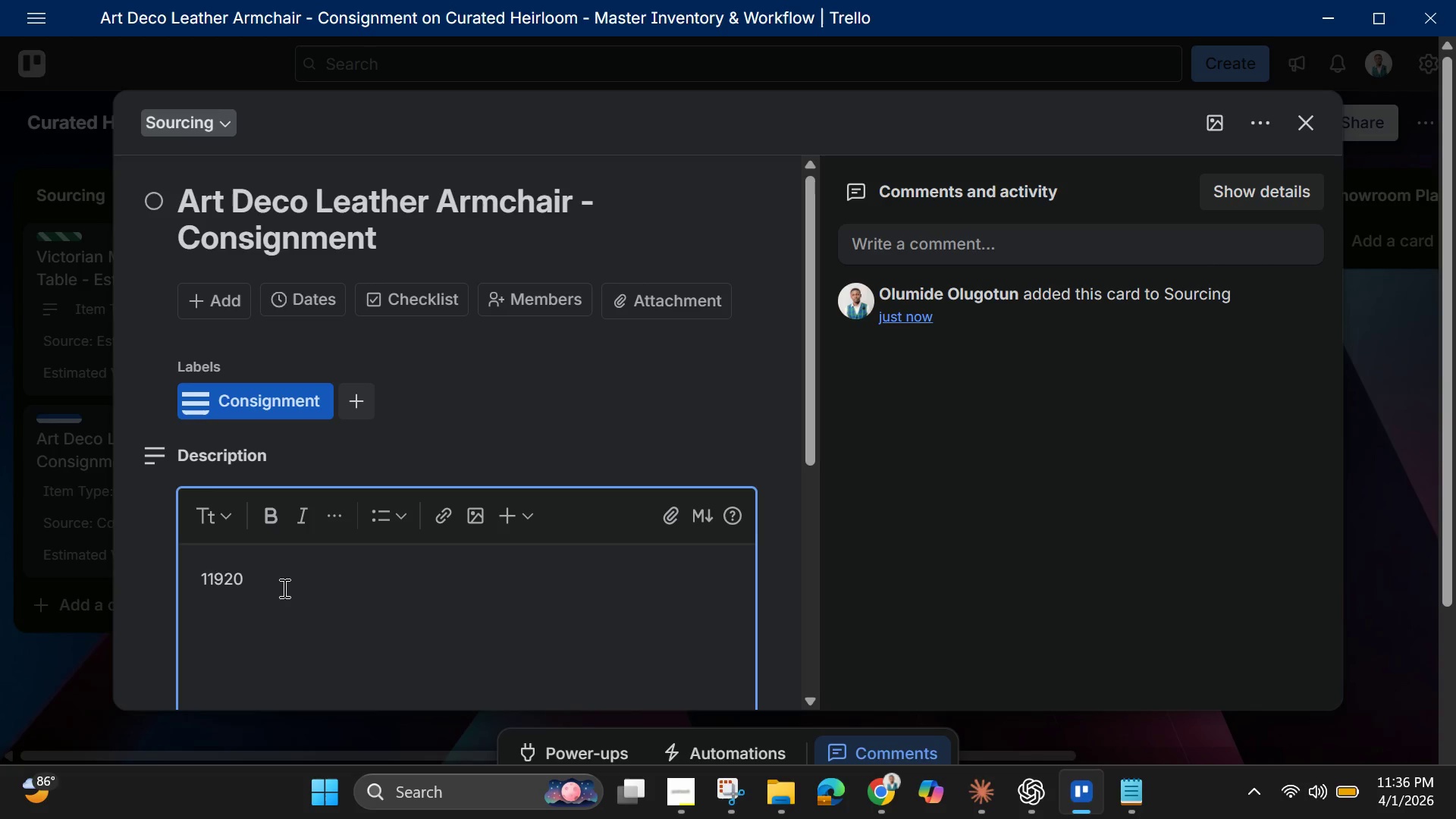 
key(Backspace)
 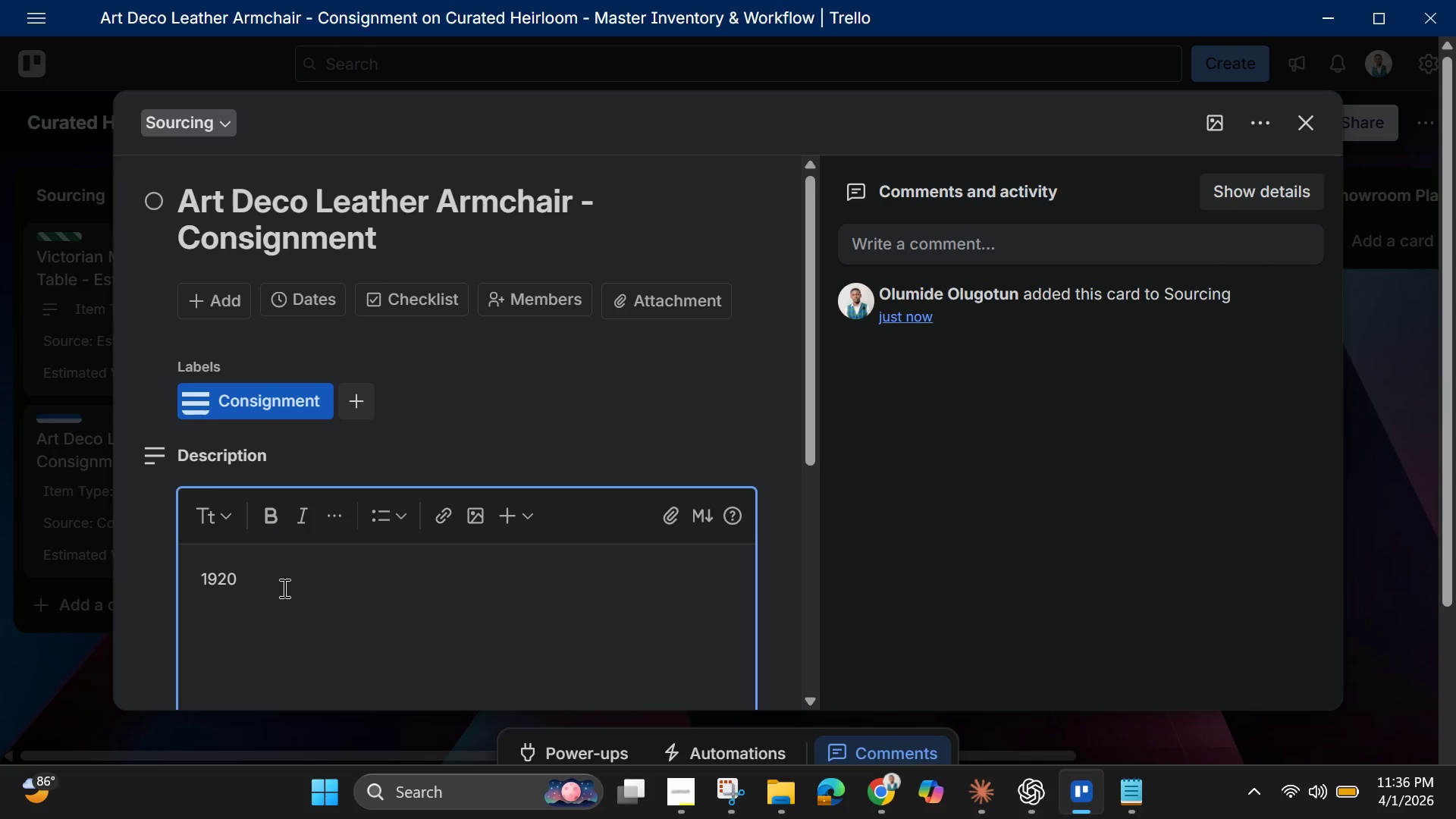 
left_click([283, 588])
 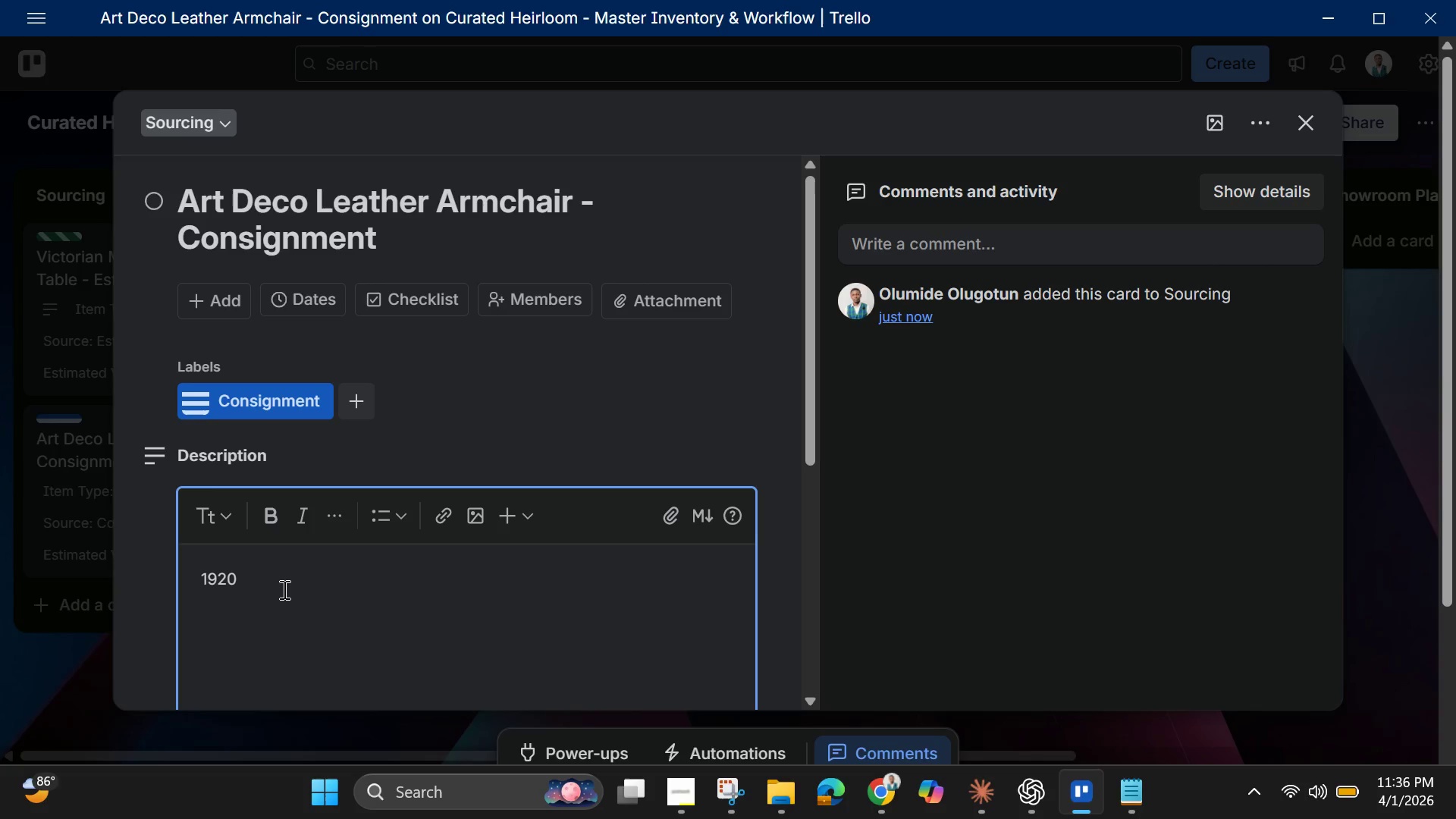 
type(s leather armchair fromlocal estate)
 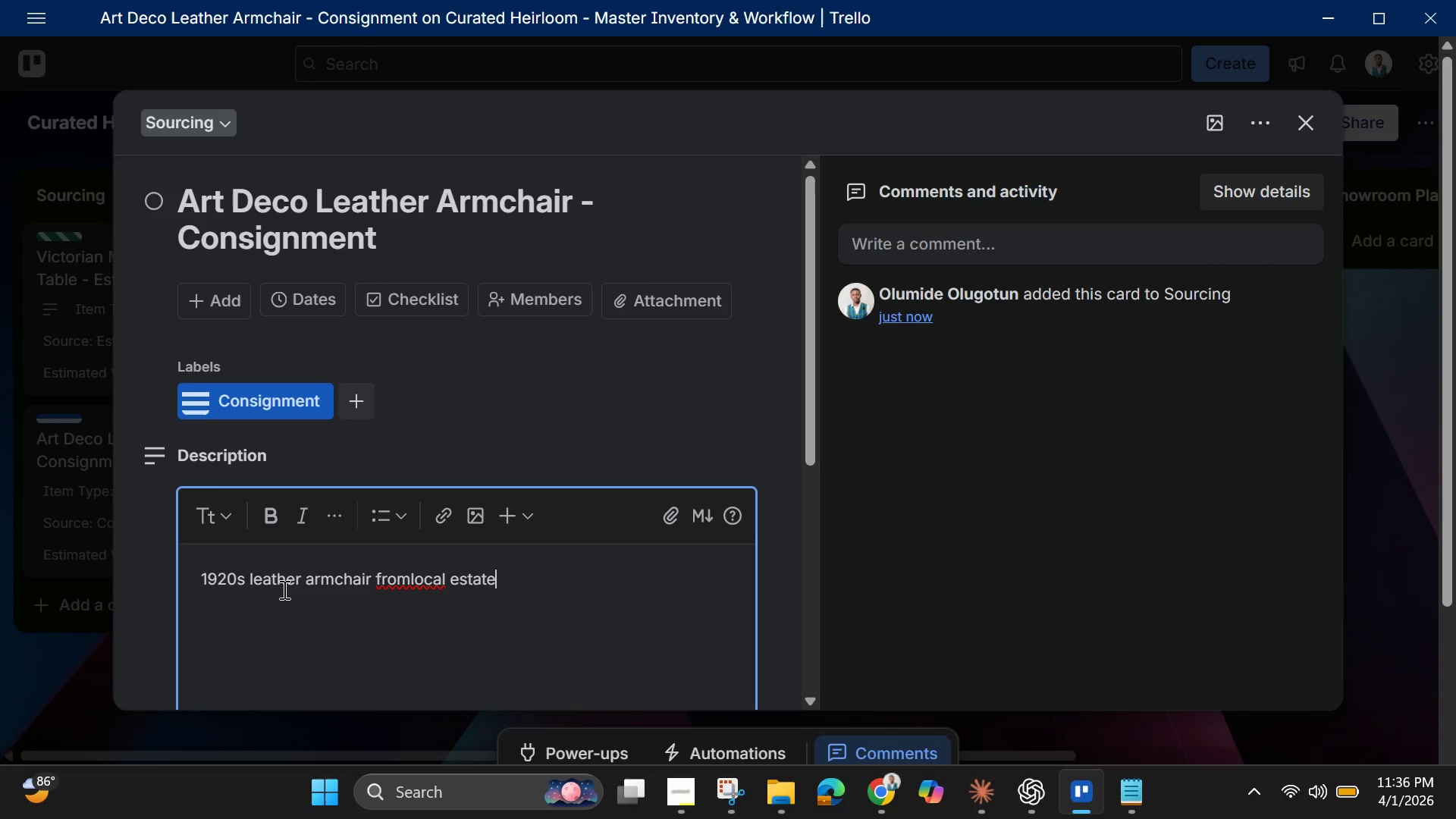 
wait(7.34)
 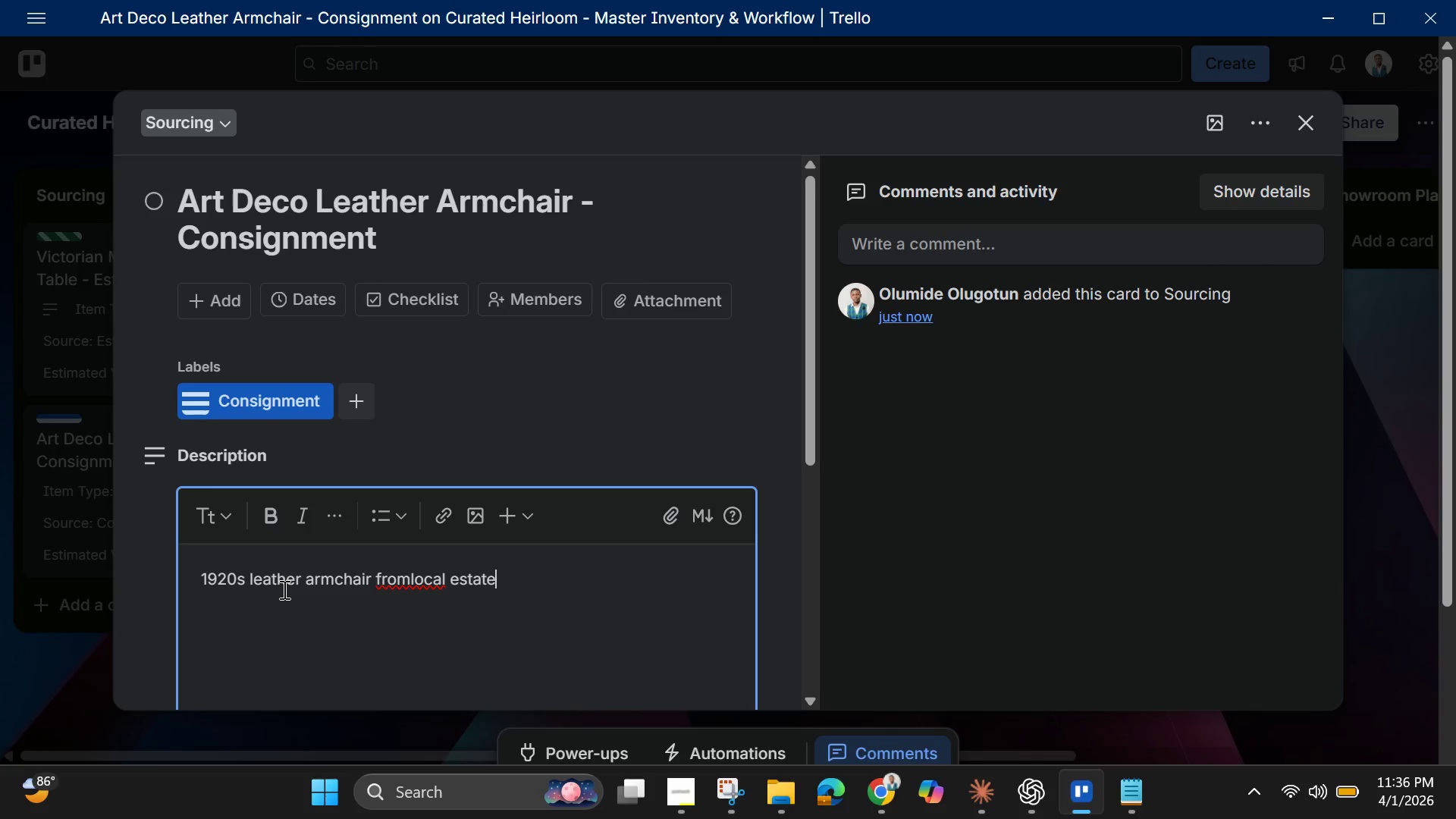 
type(. Consignment aggr)
key(Backspace)
key(Backspace)
type(reement )
 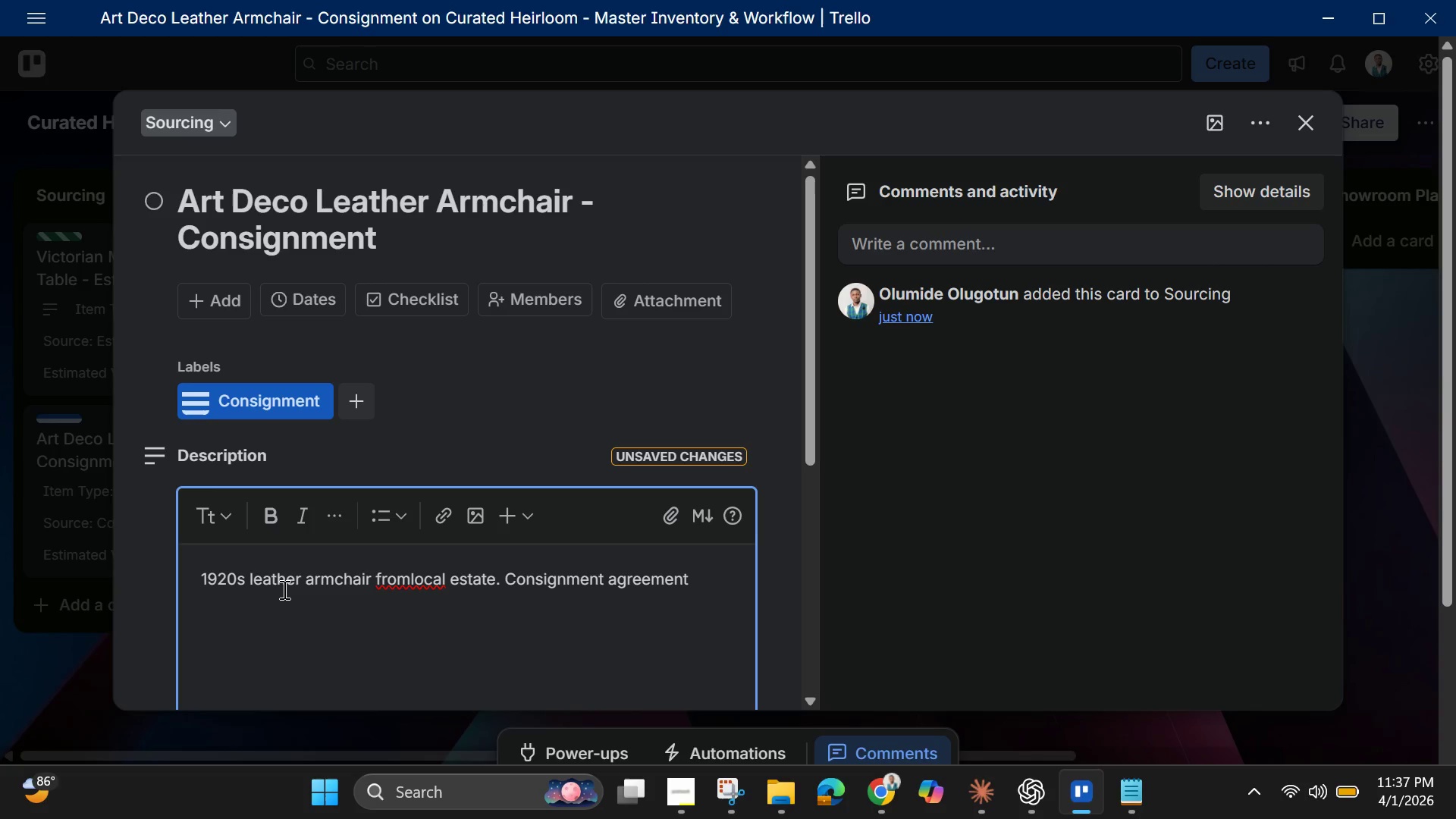 
key(Backspace)
type(: 60/40 split)
 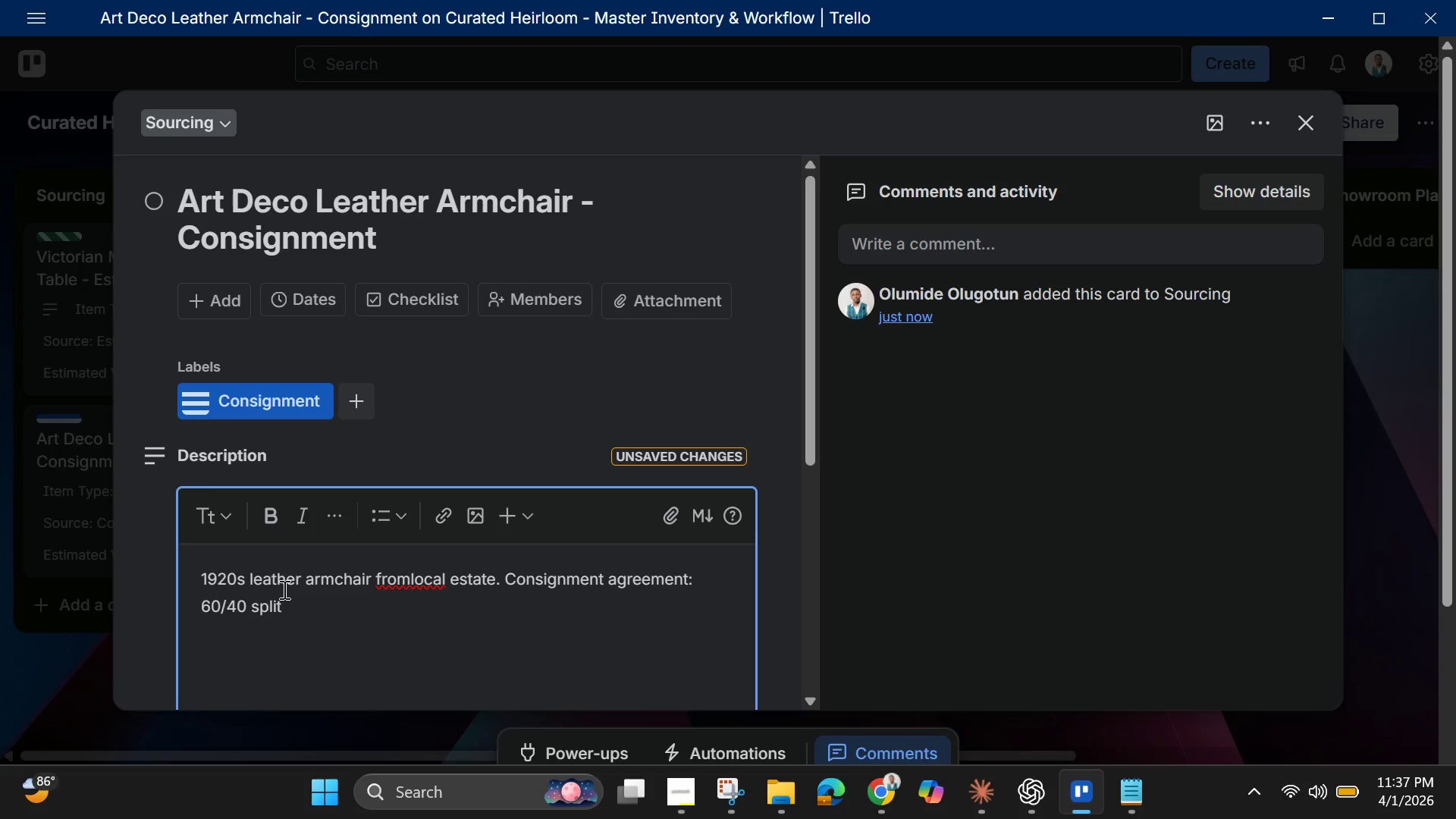 
wait(6.38)
 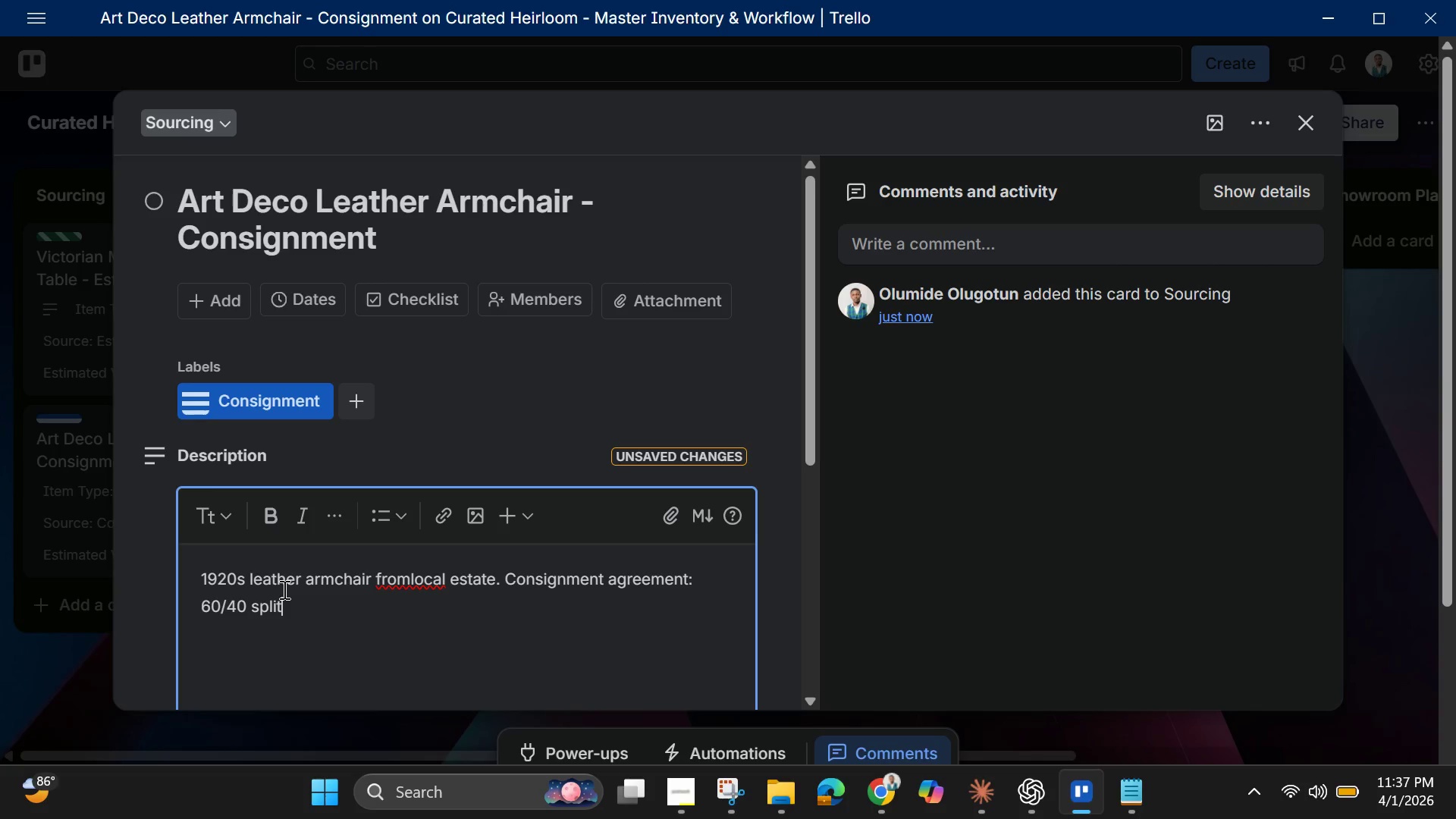 
type(. Lether has some )
 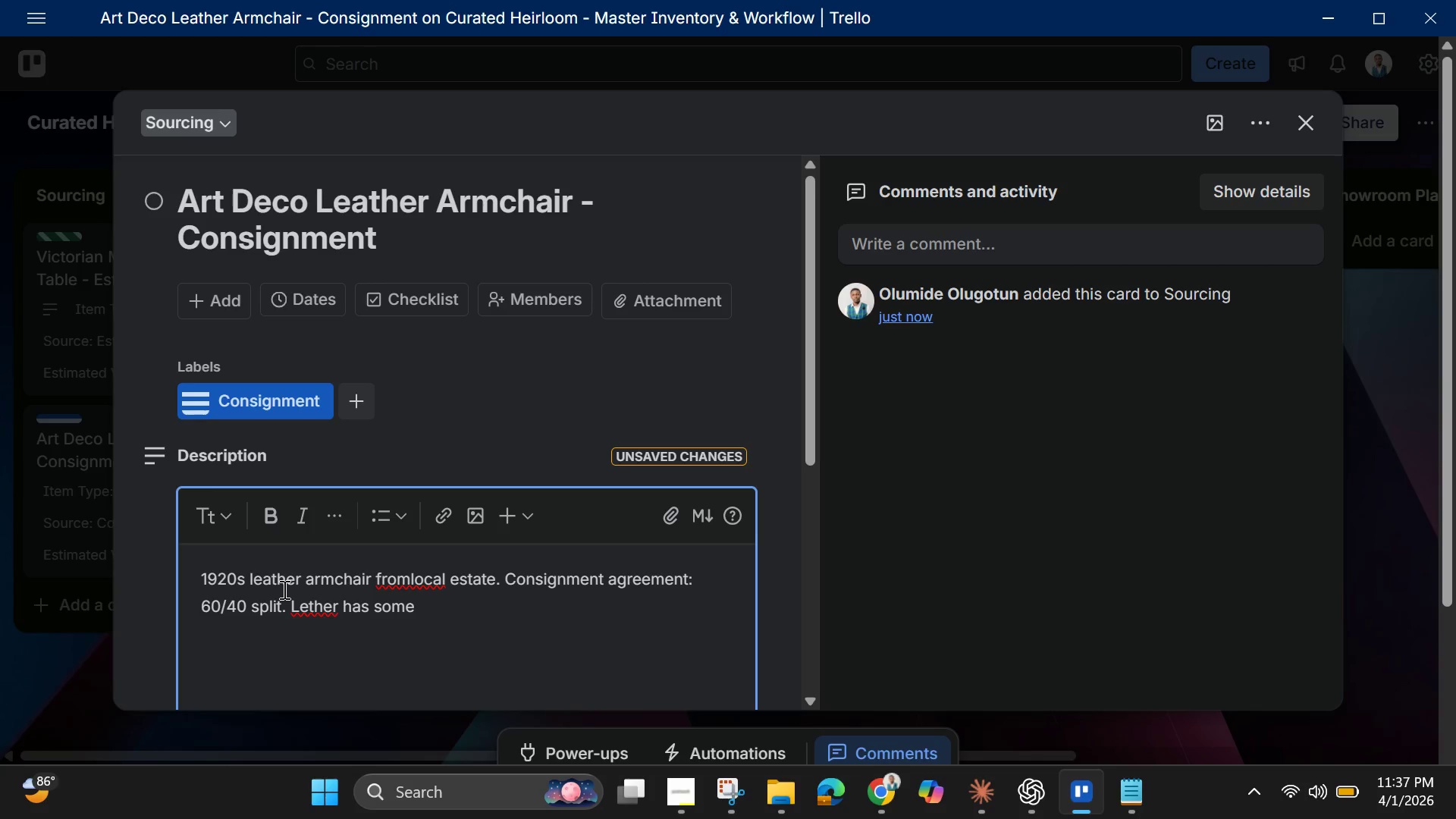 
type(crc)
key(Backspace)
type(cking. Client is flexible on restoration approach. )
 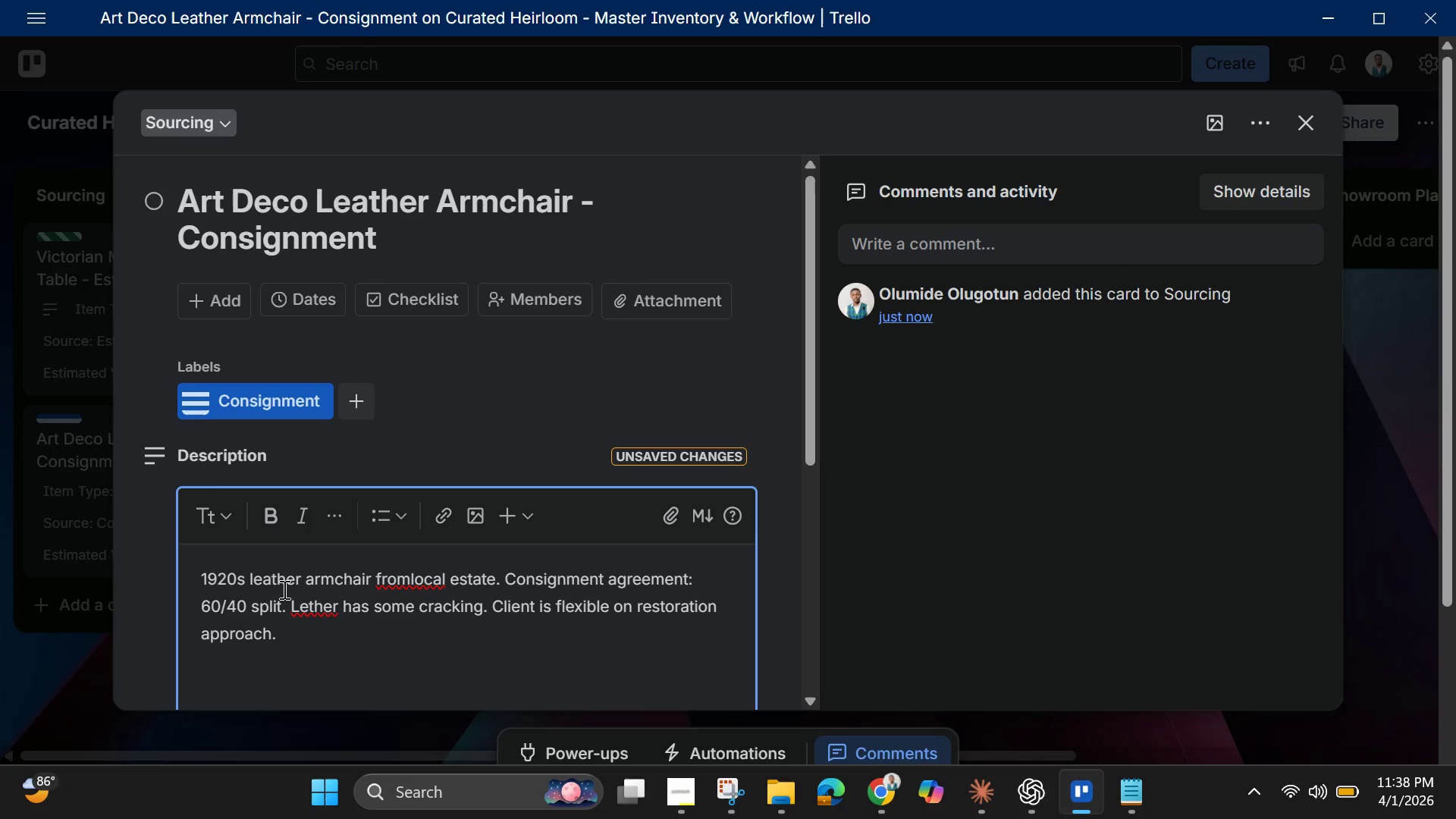 
left_click([325, 611])
 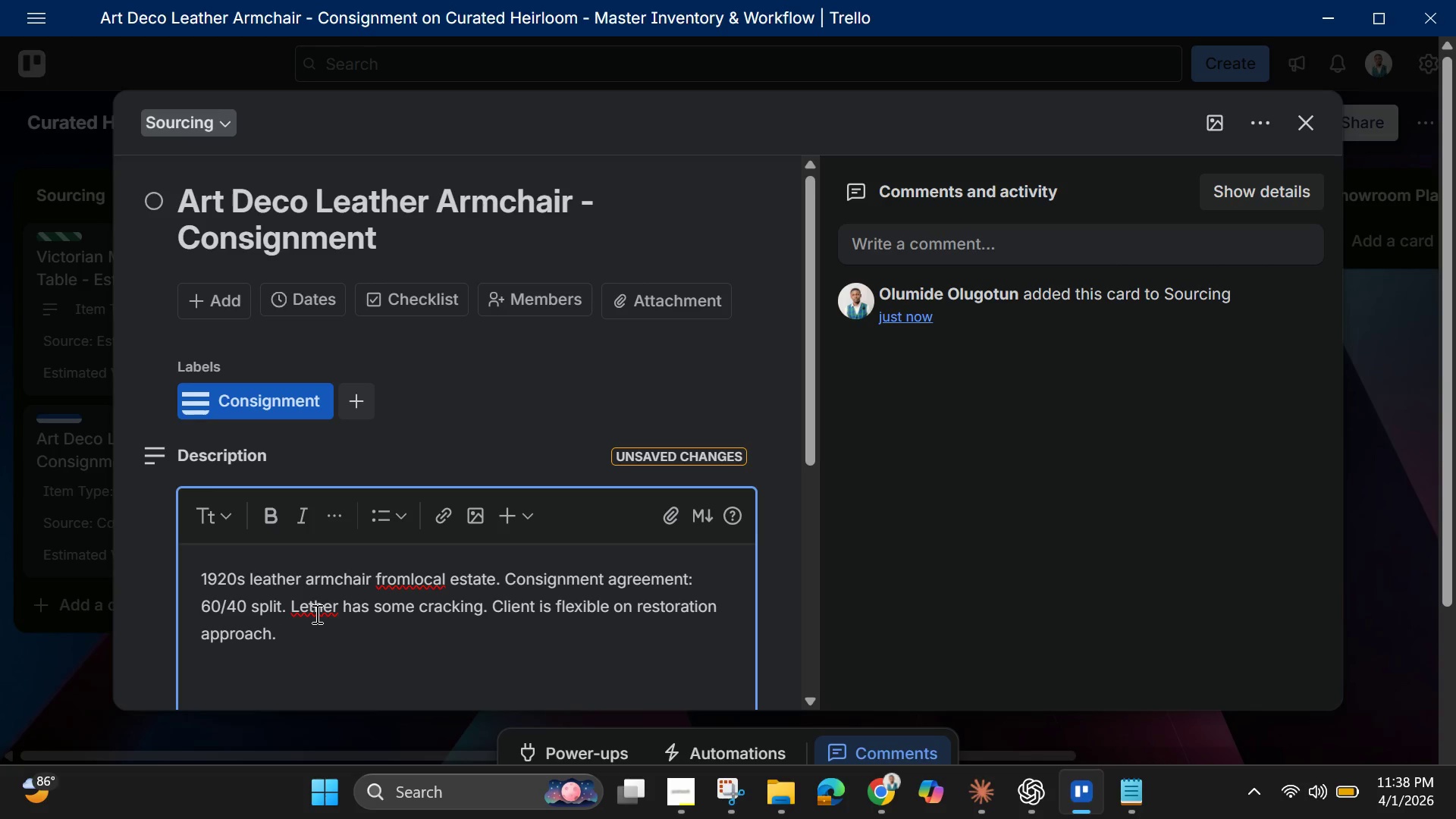 
right_click([315, 613])
 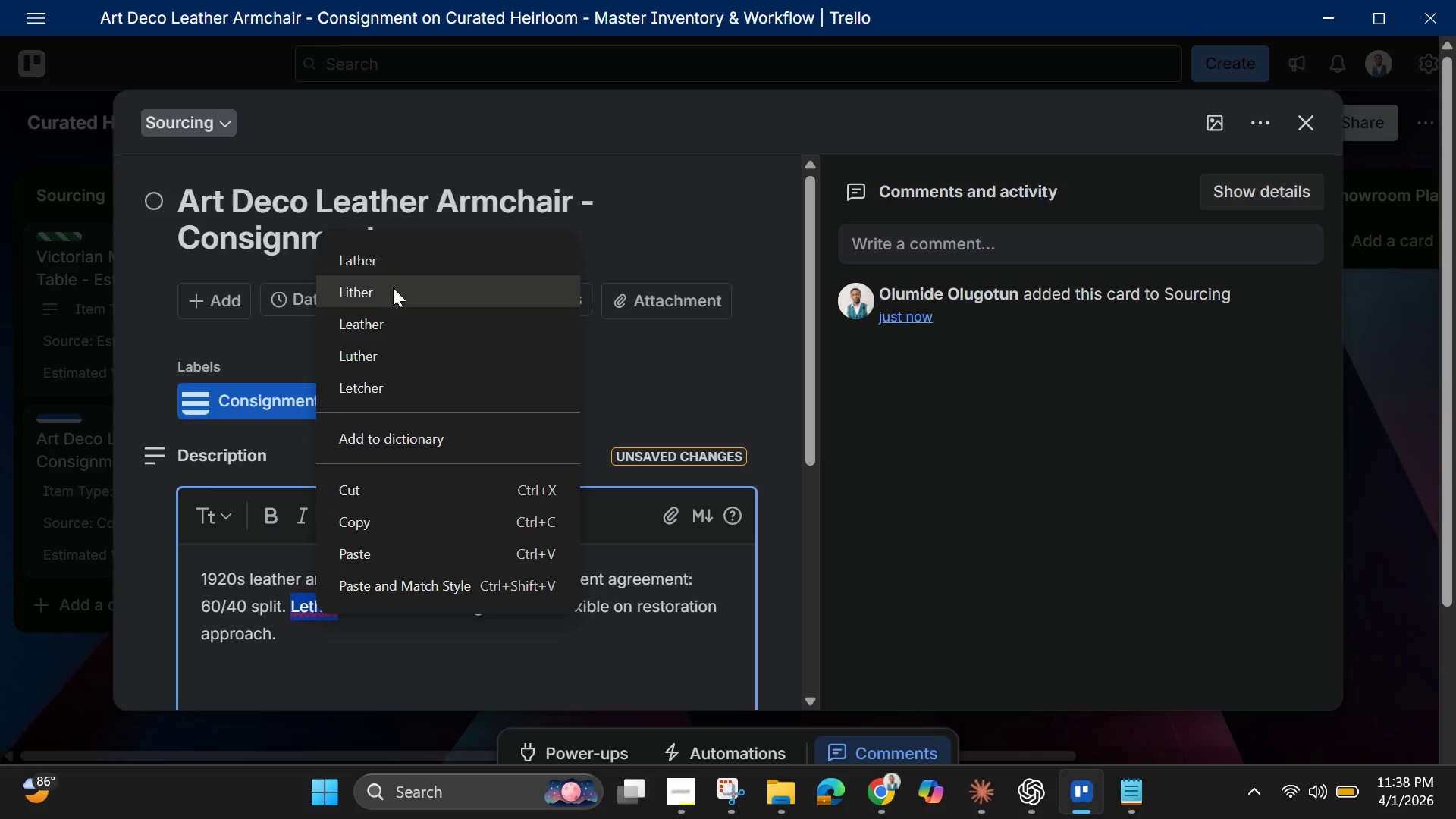 
left_click([386, 325])
 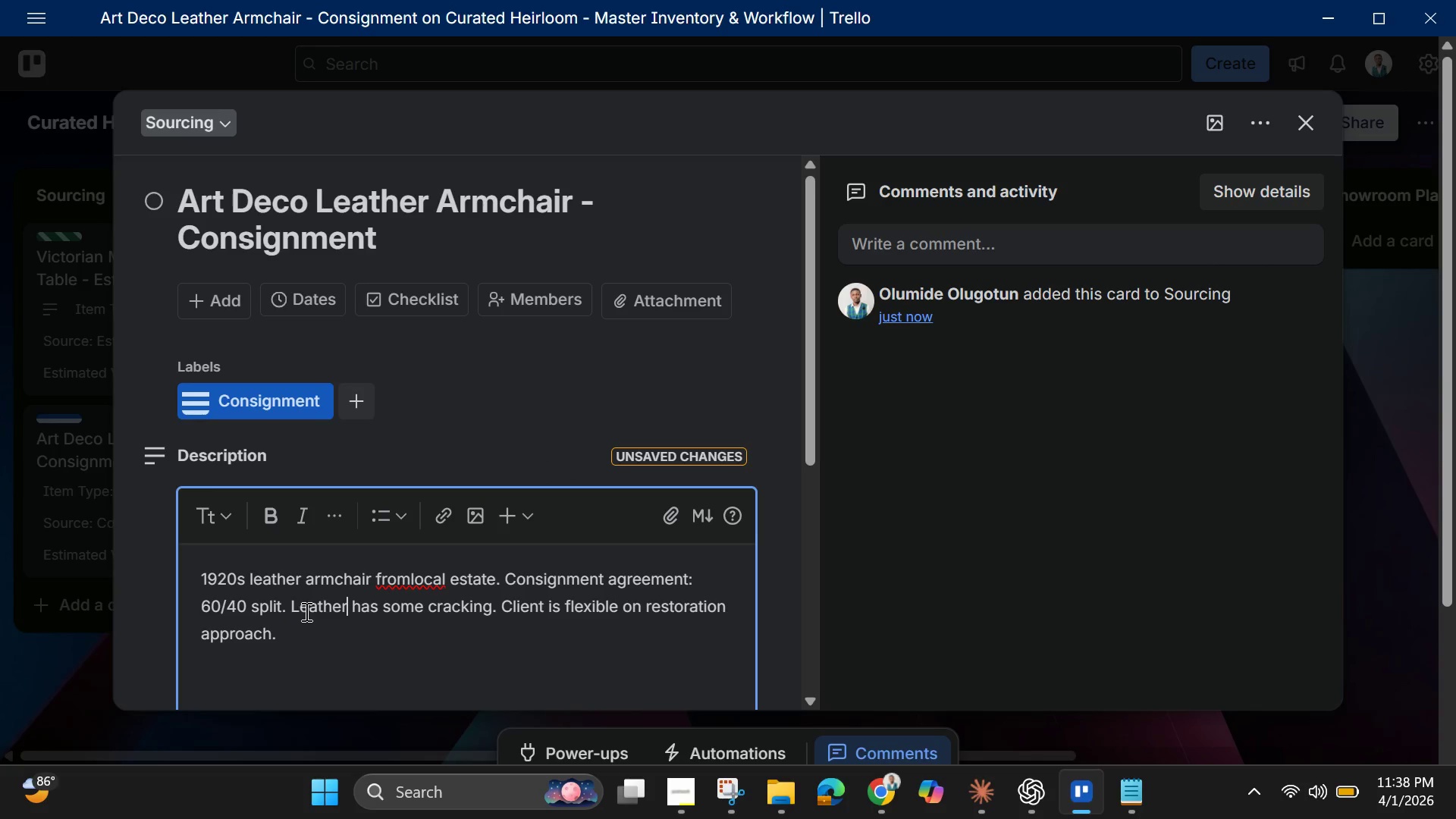 
left_click([404, 578])
 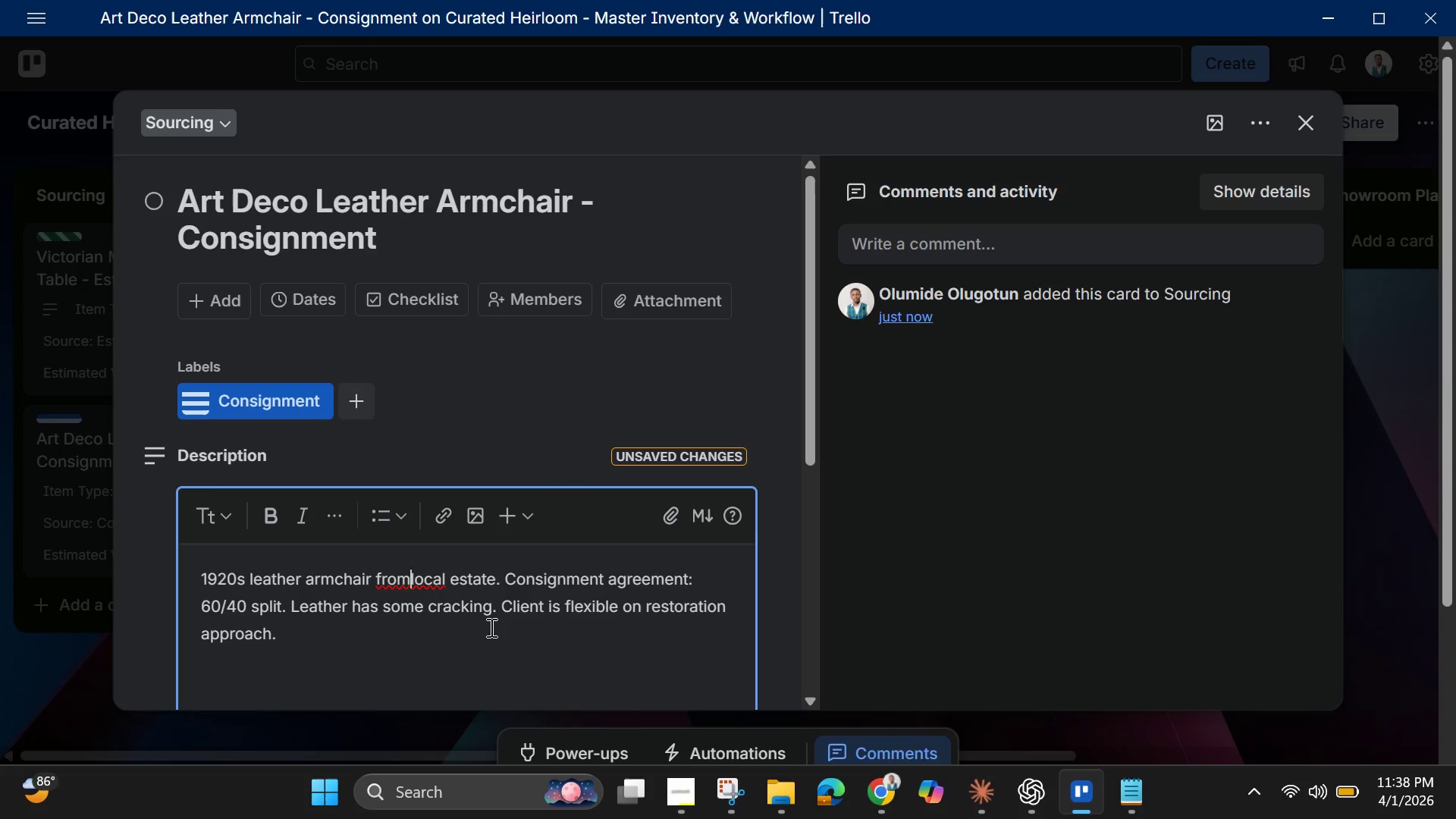 
key(Space)
 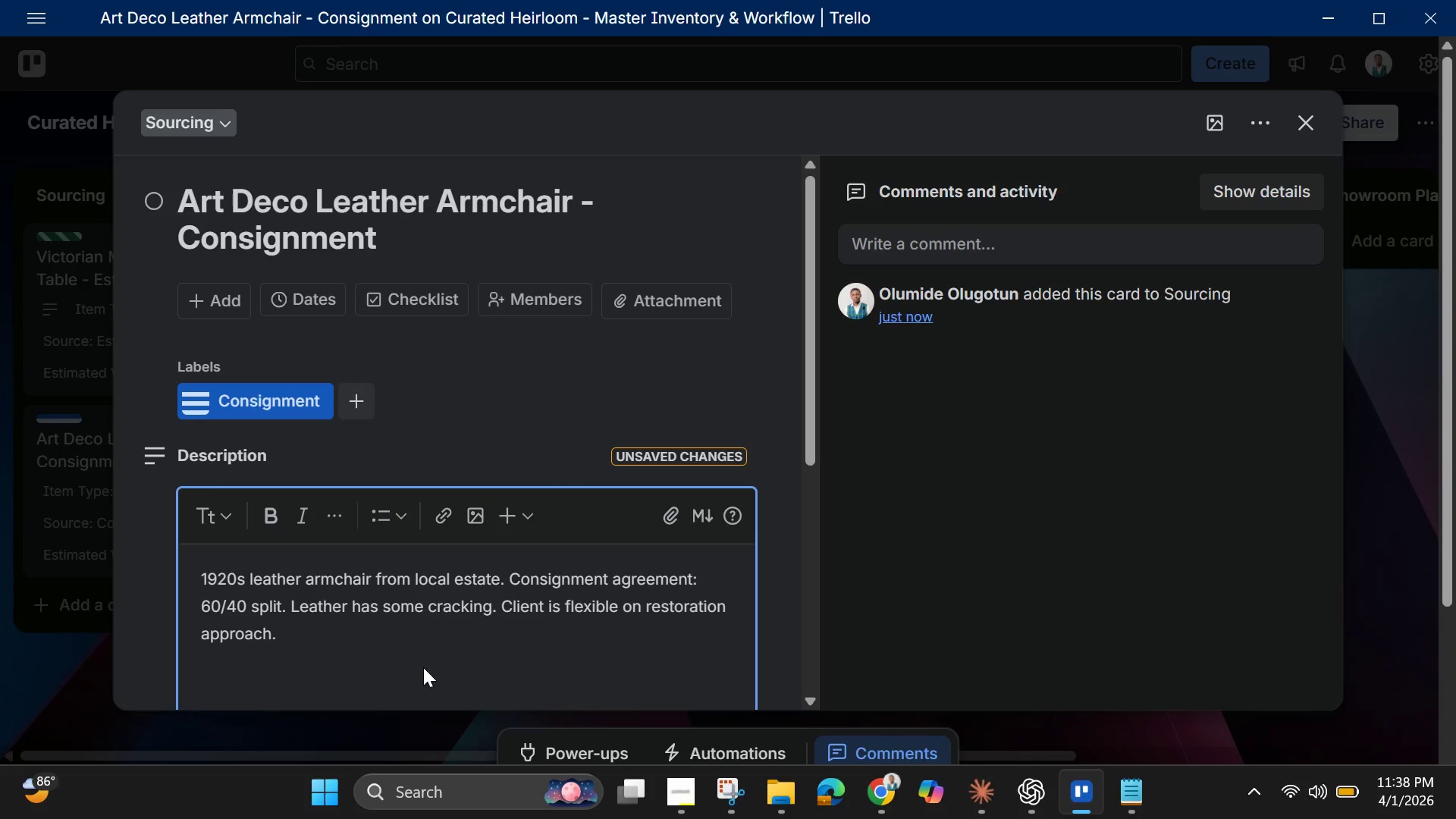 
left_click([419, 662])
 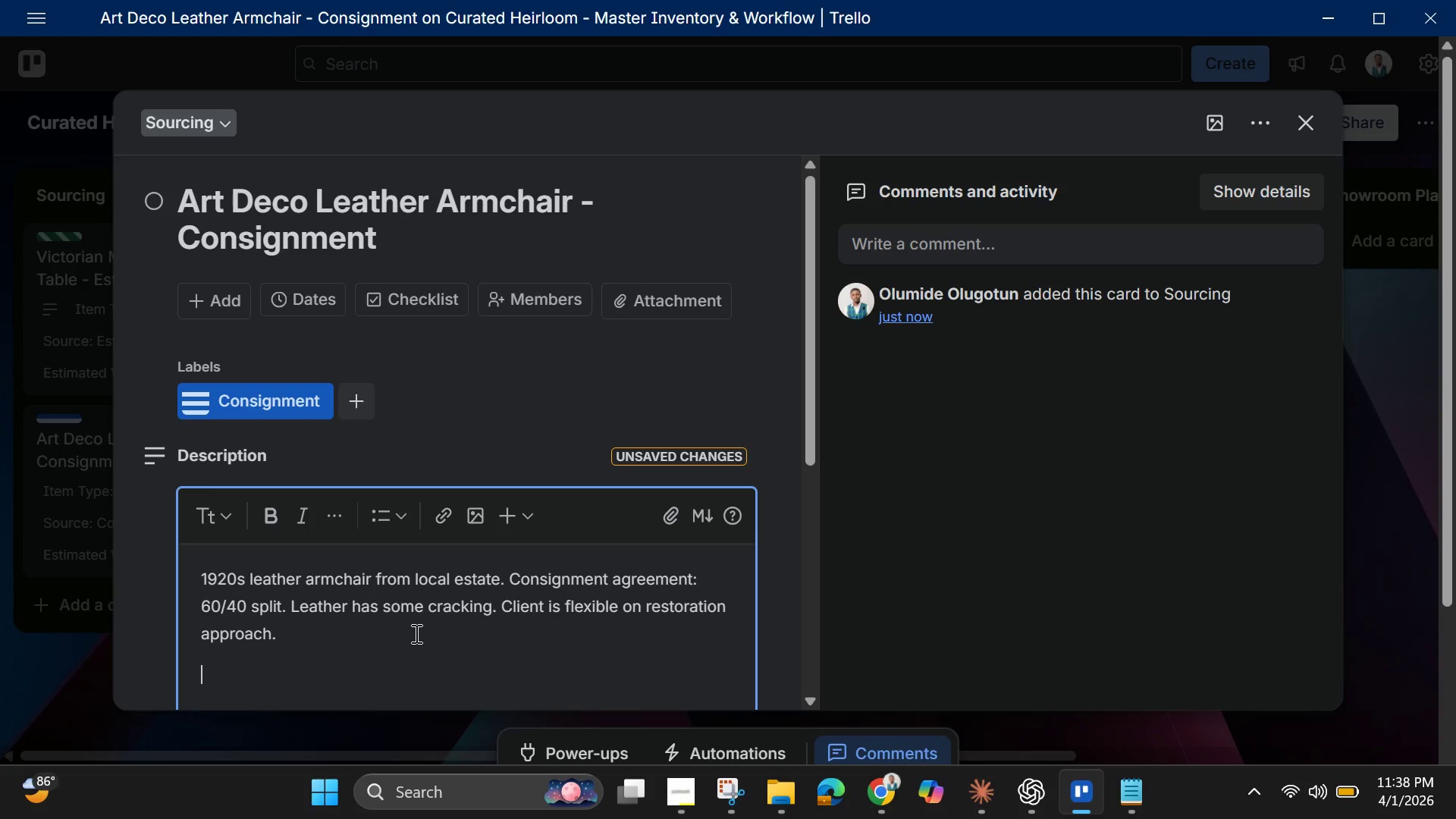 
wait(10.7)
 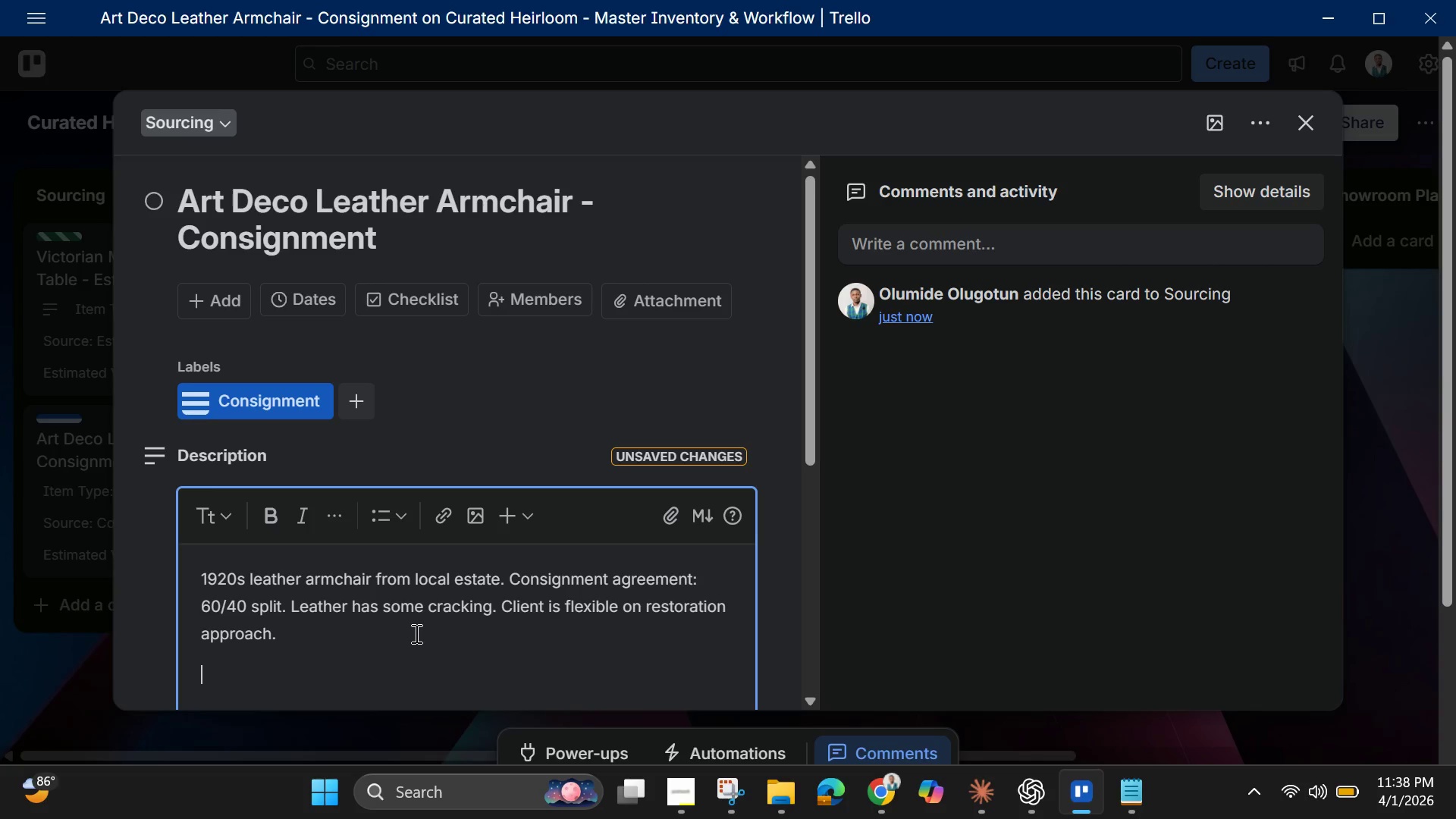 
scroll: coordinate [447, 495], scroll_direction: down, amount: 4.0
 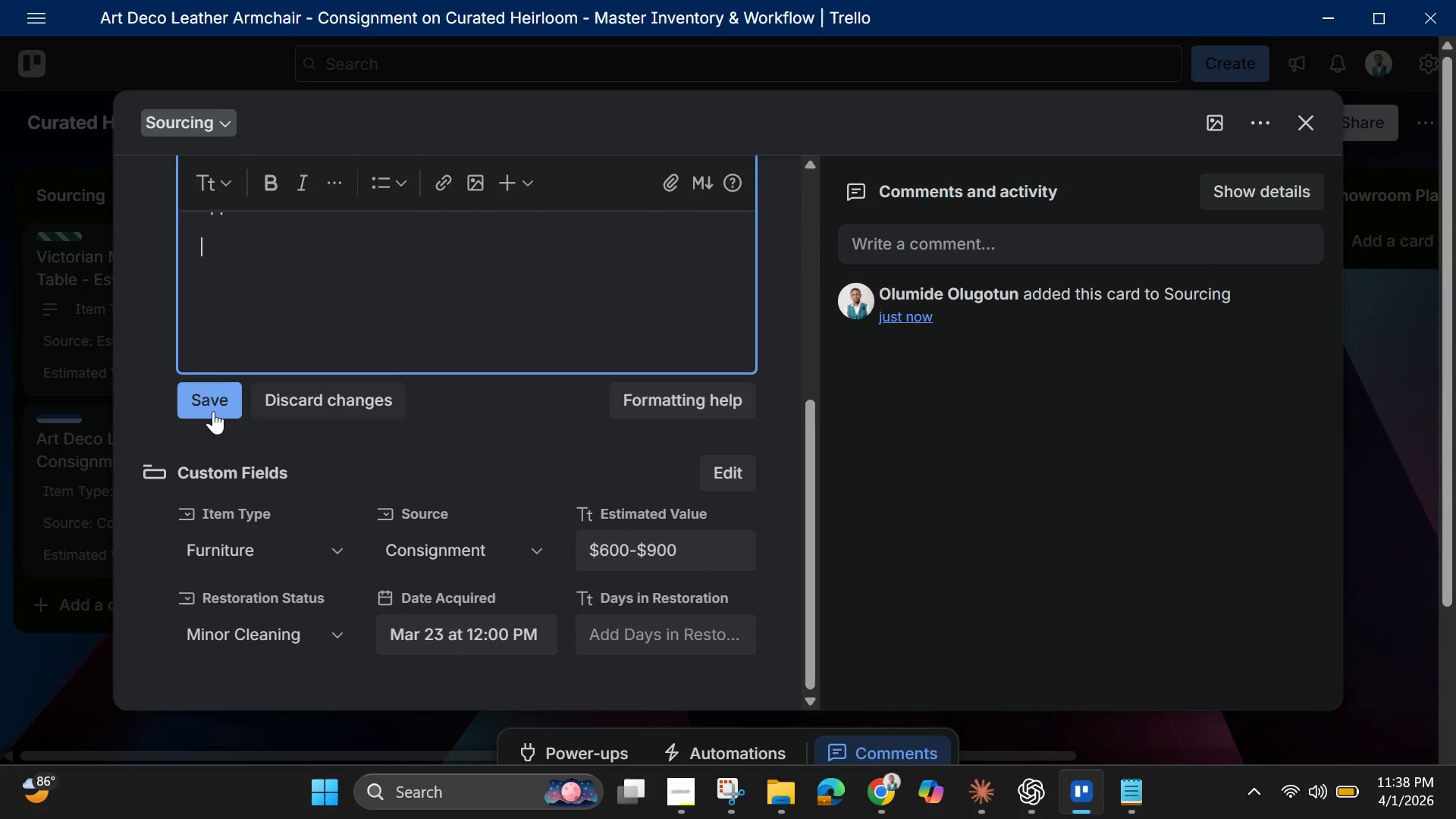 
left_click([199, 406])
 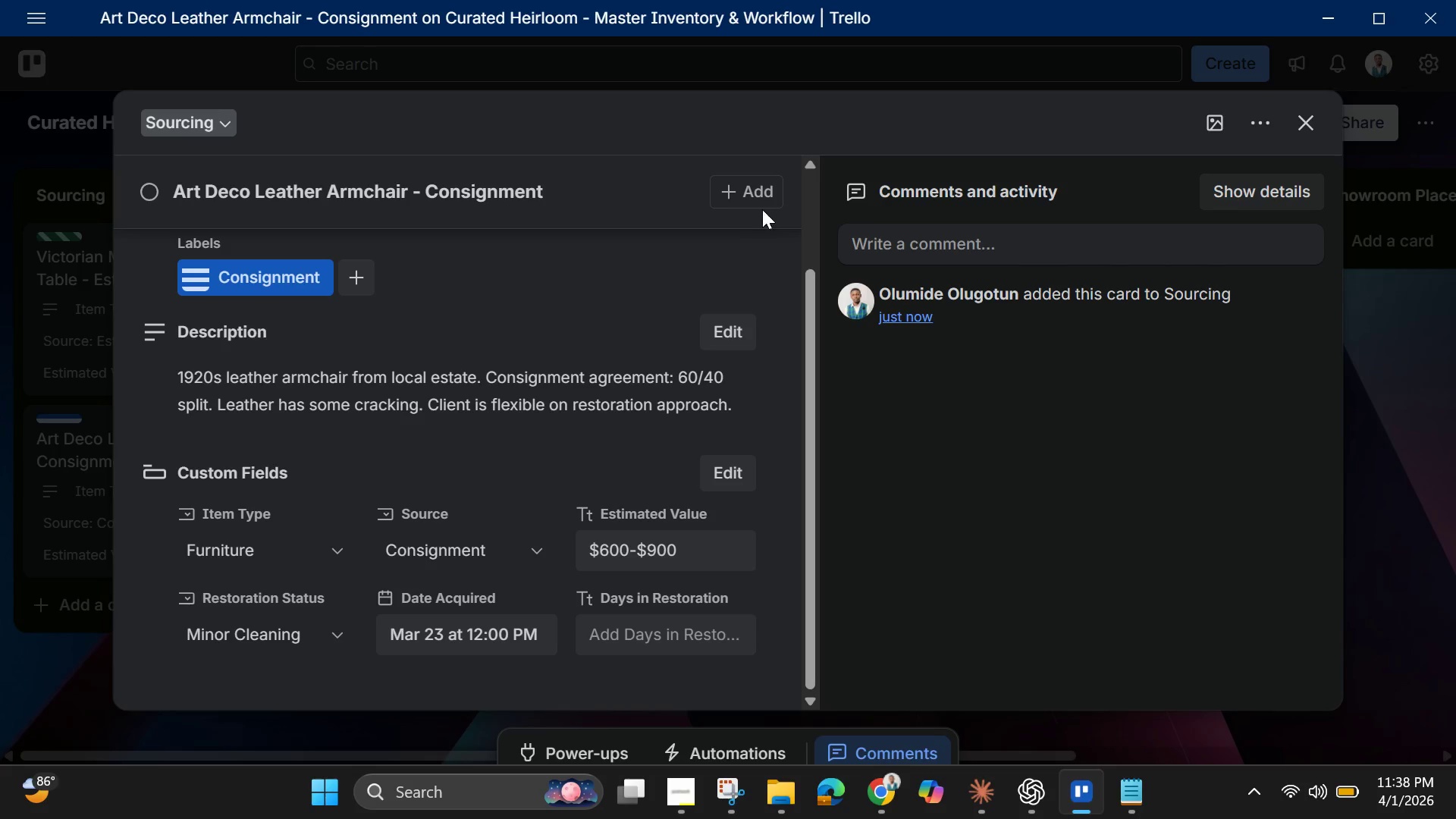 
wait(6.58)
 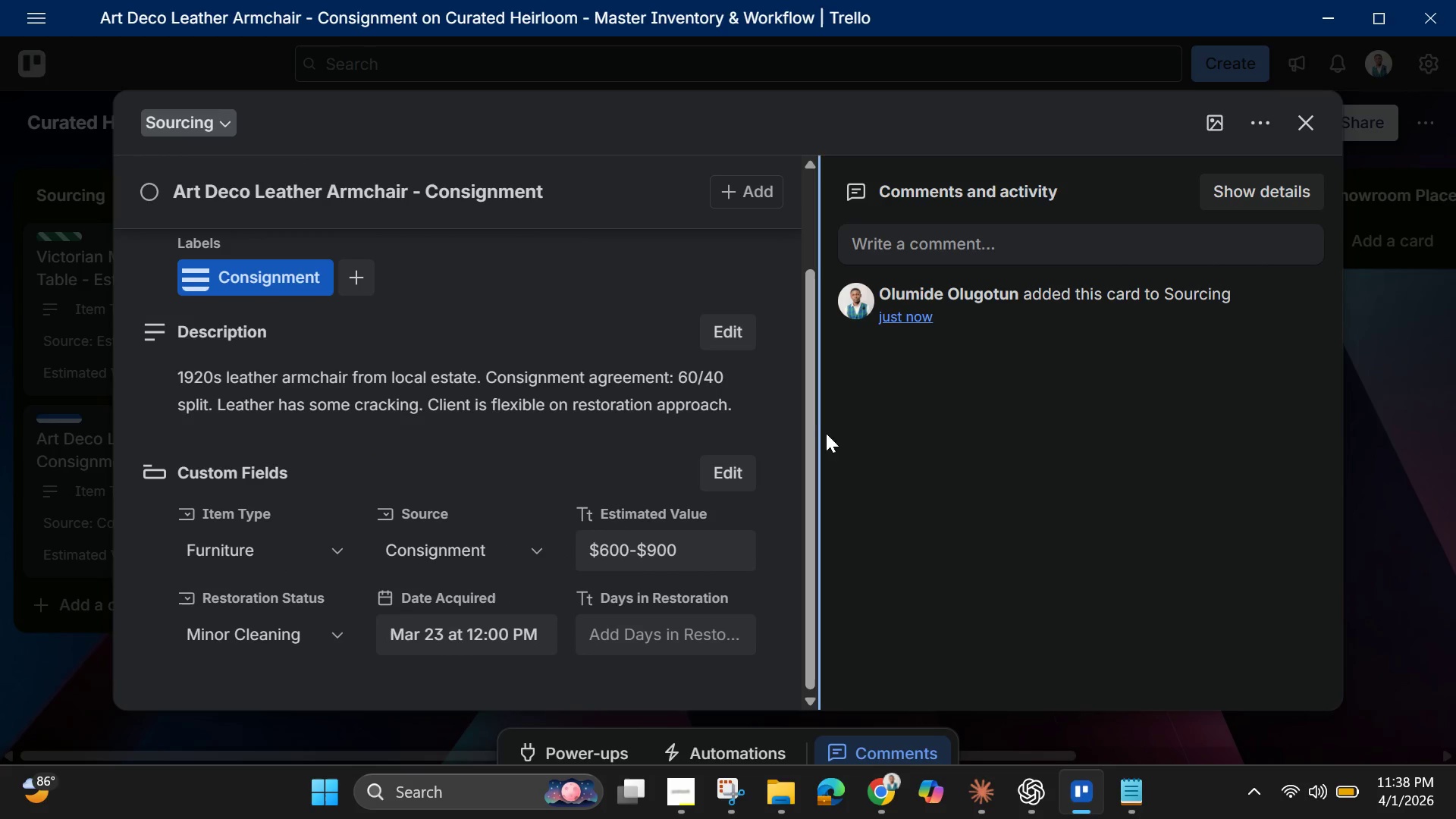 
left_click([742, 193])
 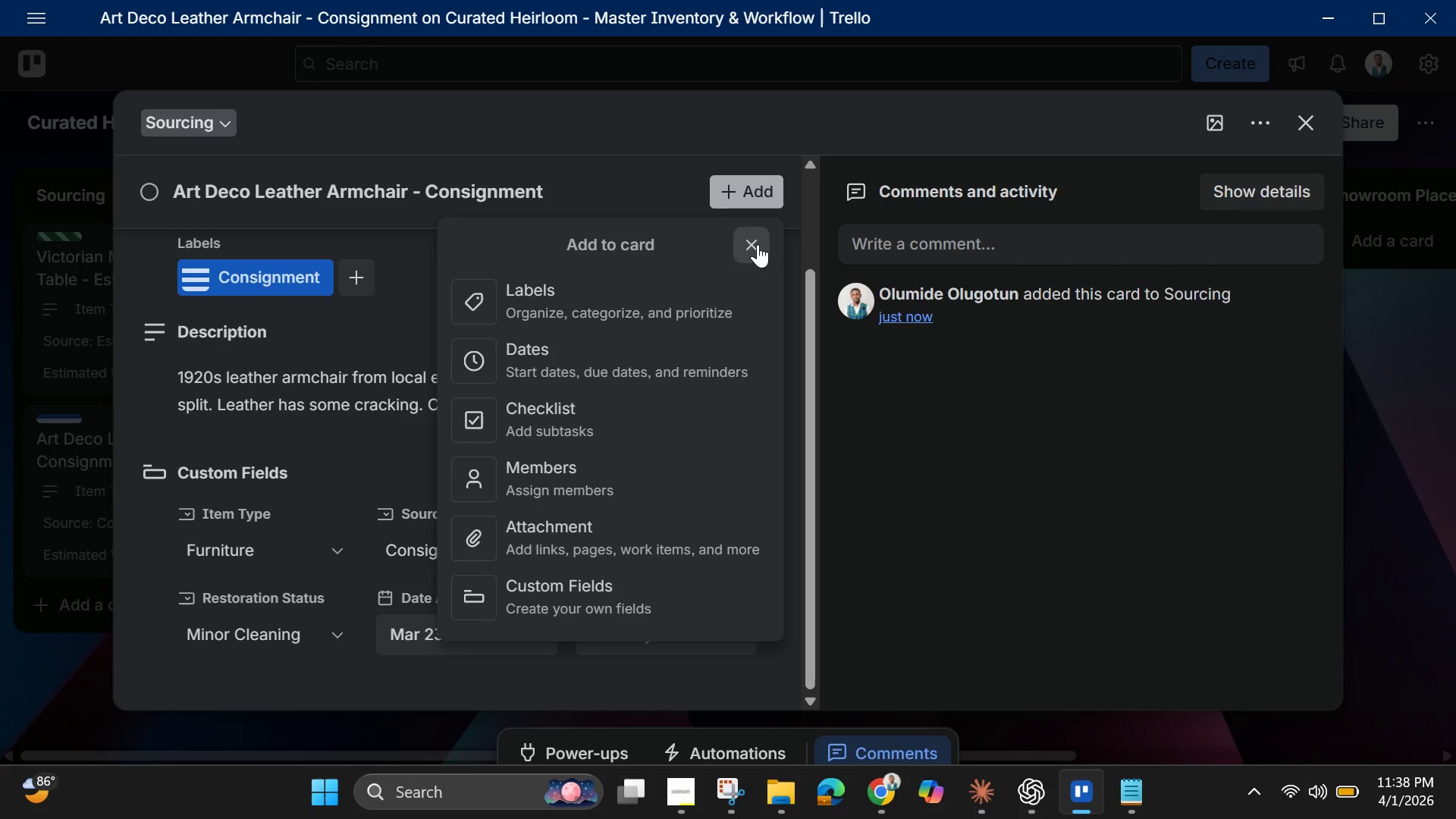 
left_click([758, 244])
 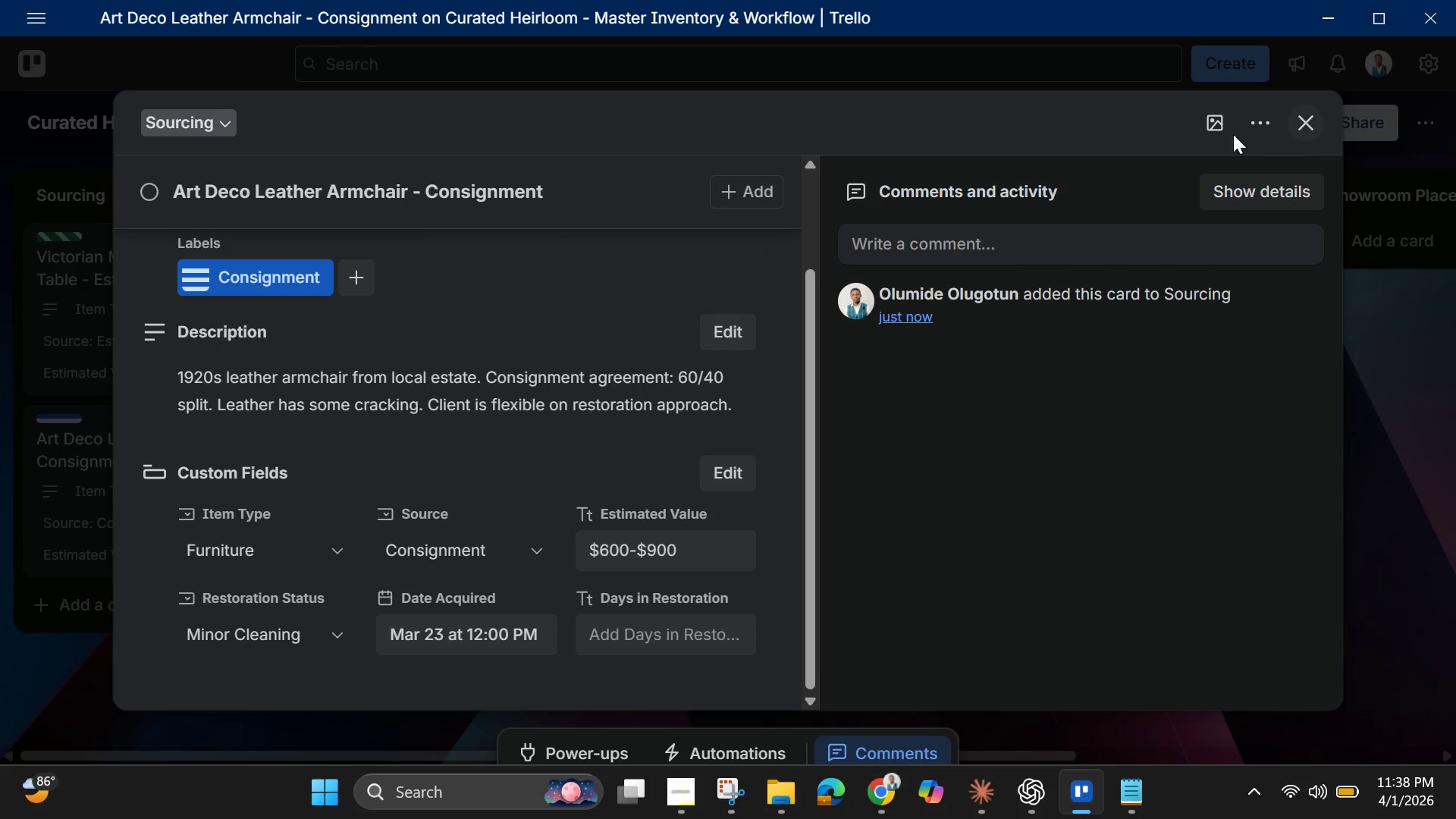 
left_click([1326, 122])
 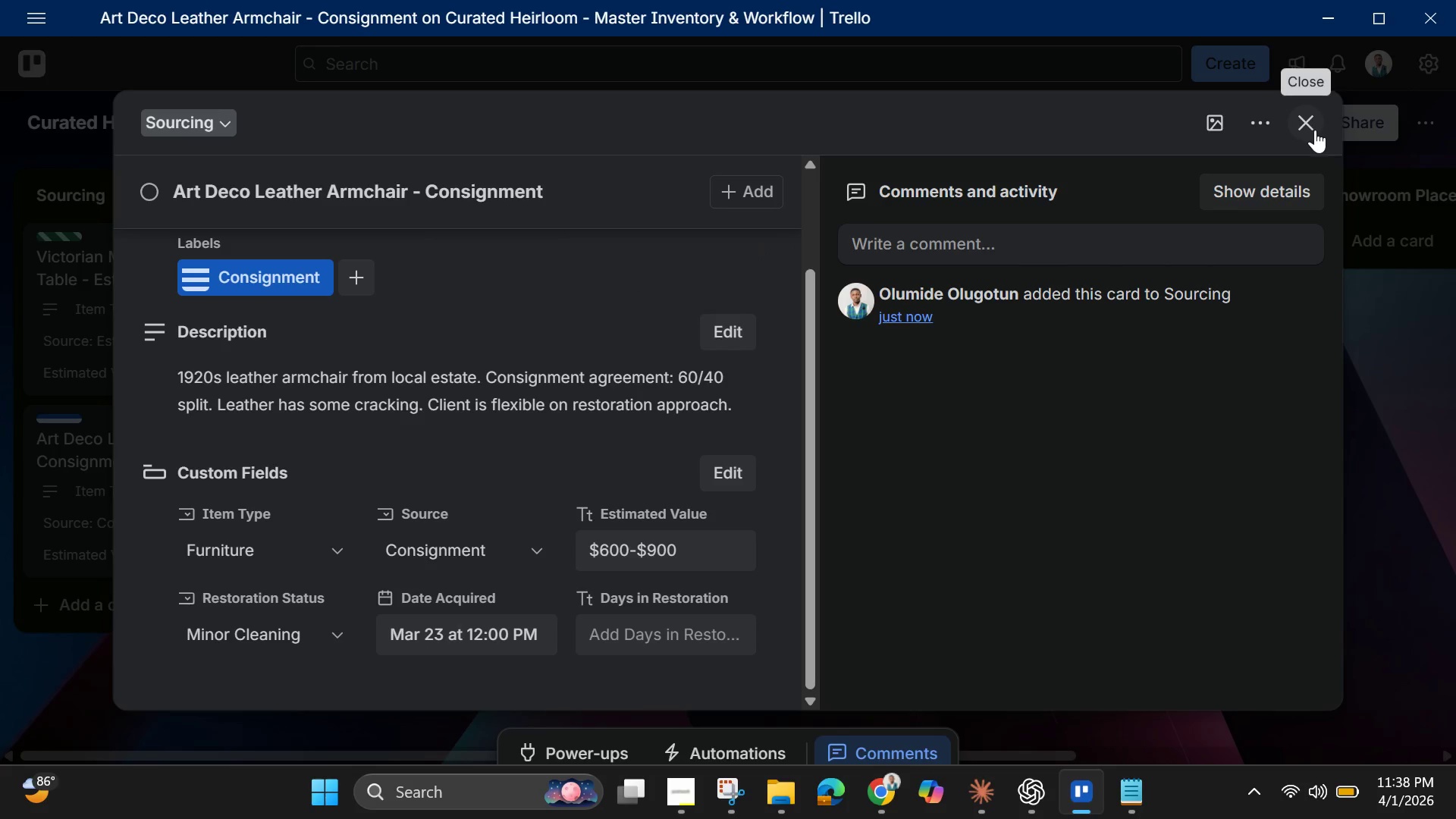 
left_click([1310, 130])
 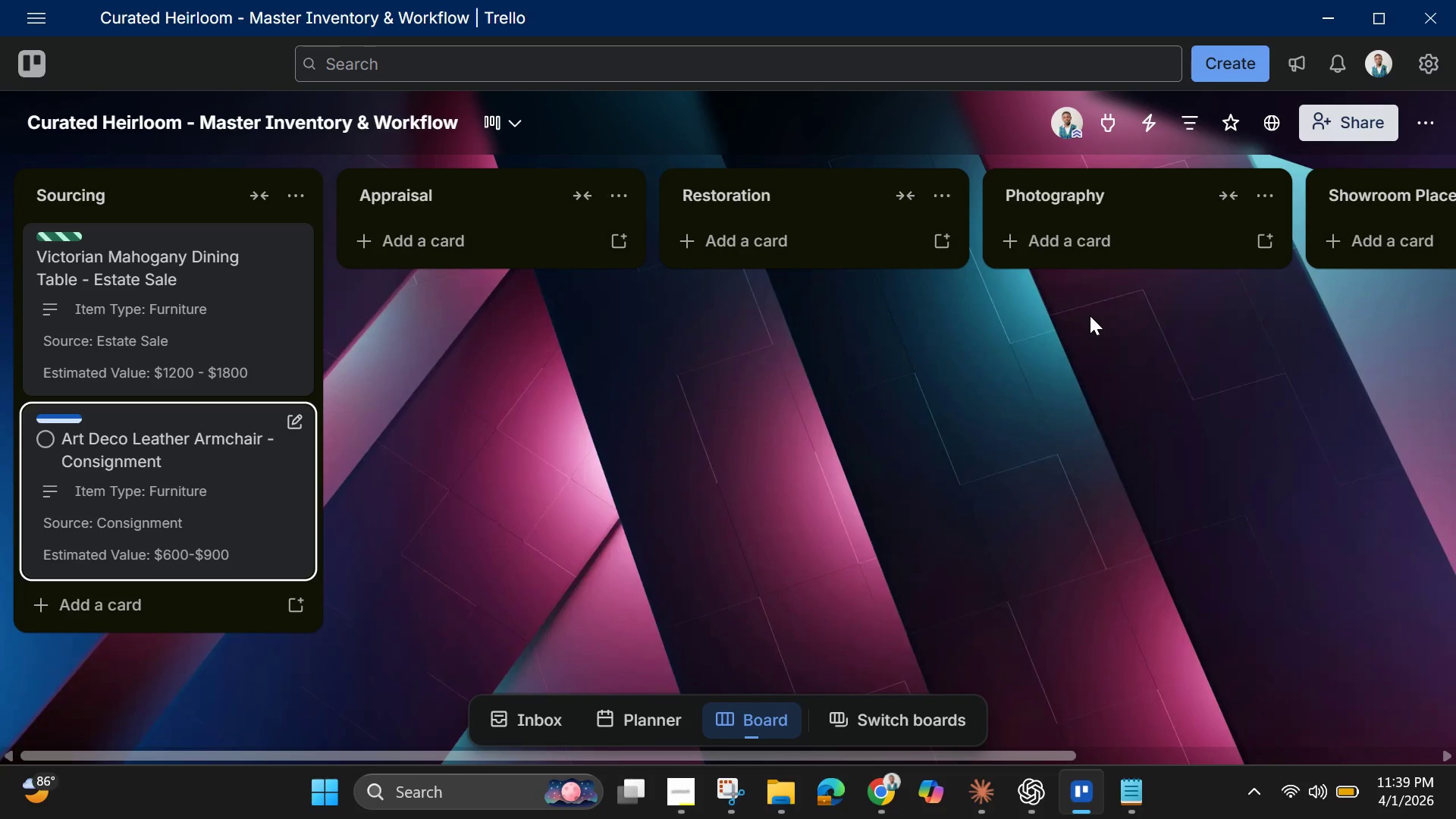 
wait(26.41)
 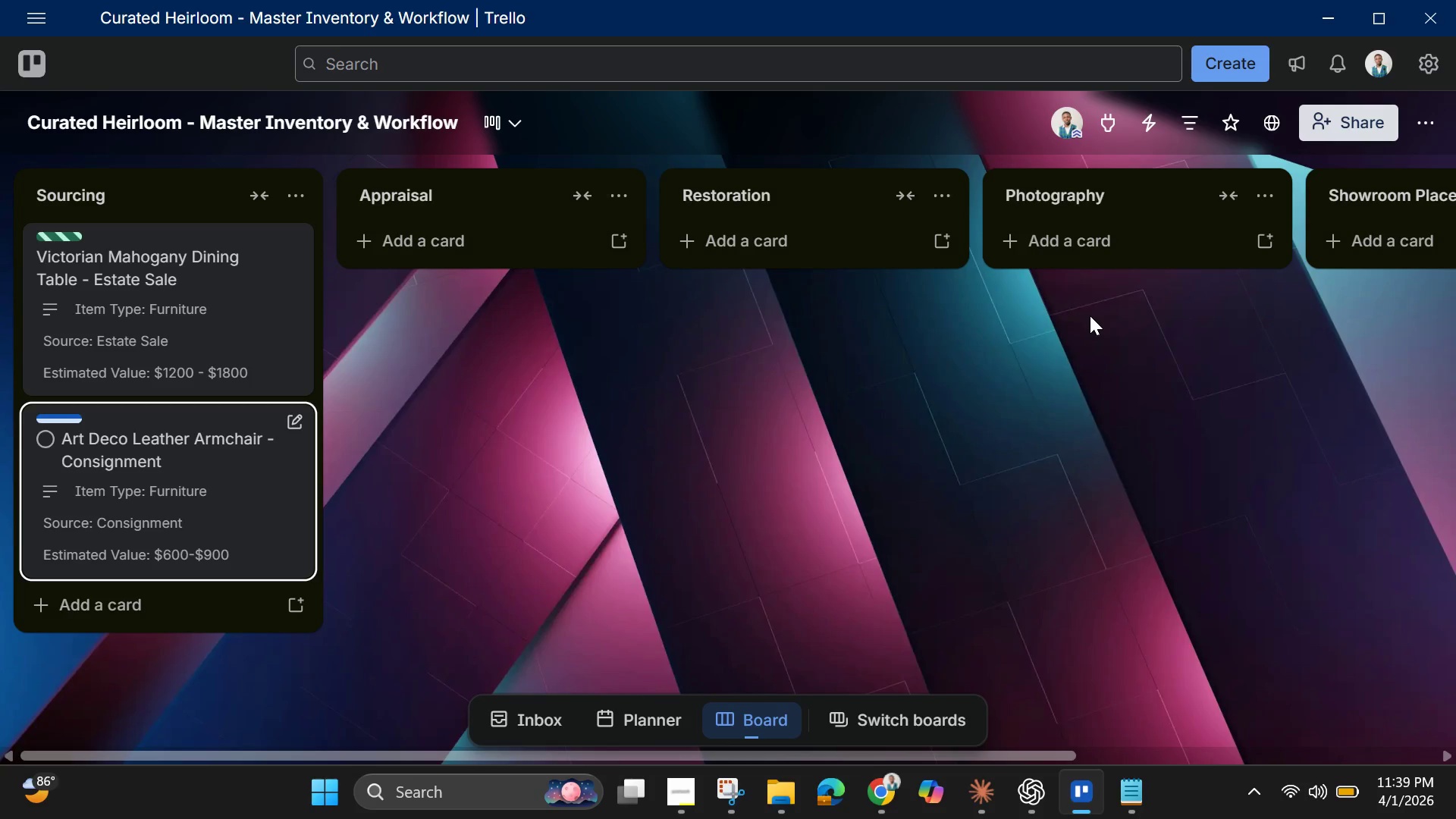 
type(Signed Tiffany Desk lamp - Auction)
 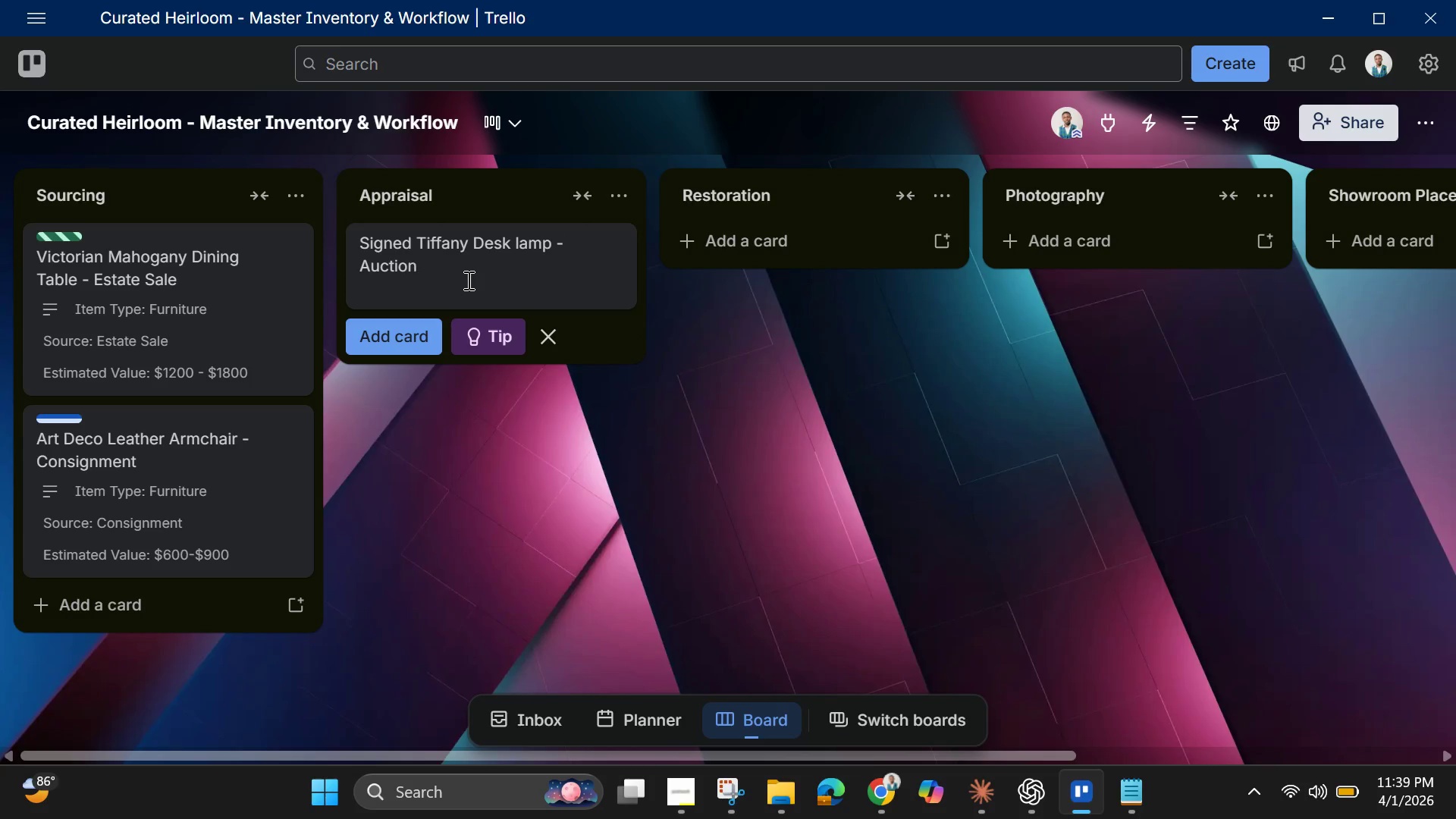 
type(Purchase)
 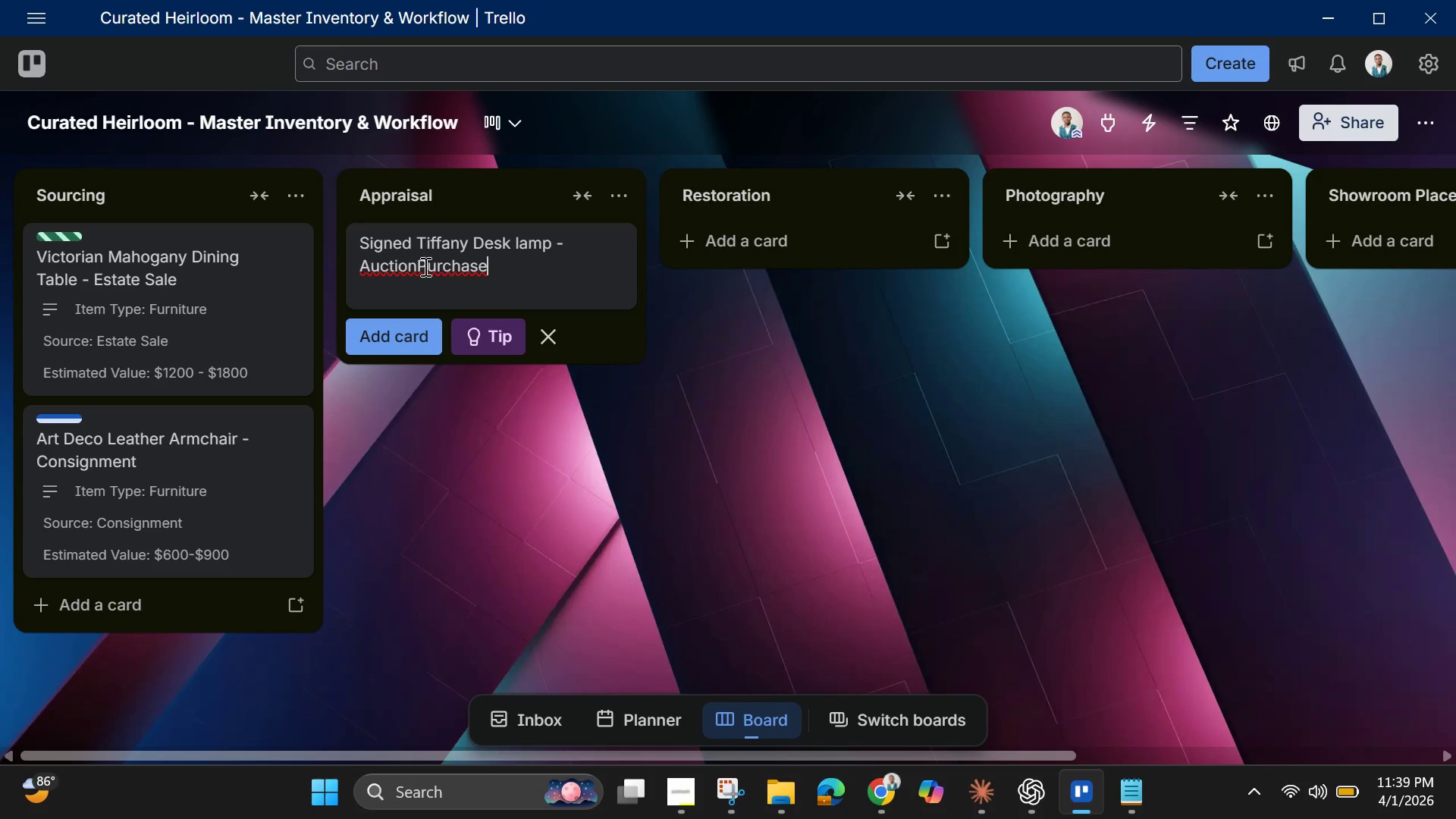 
left_click([418, 266])
 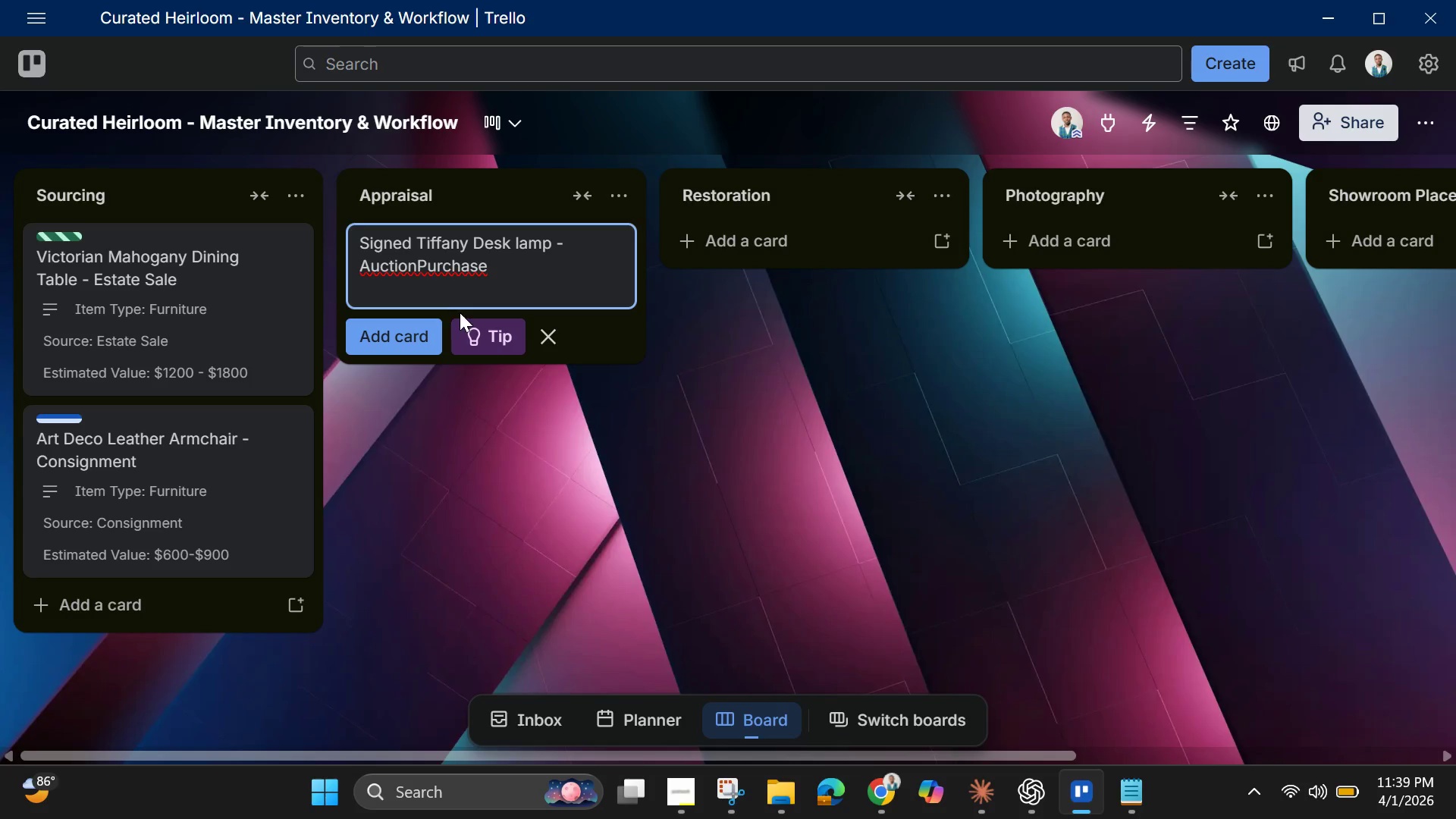 
mouse_move([478, 295])
 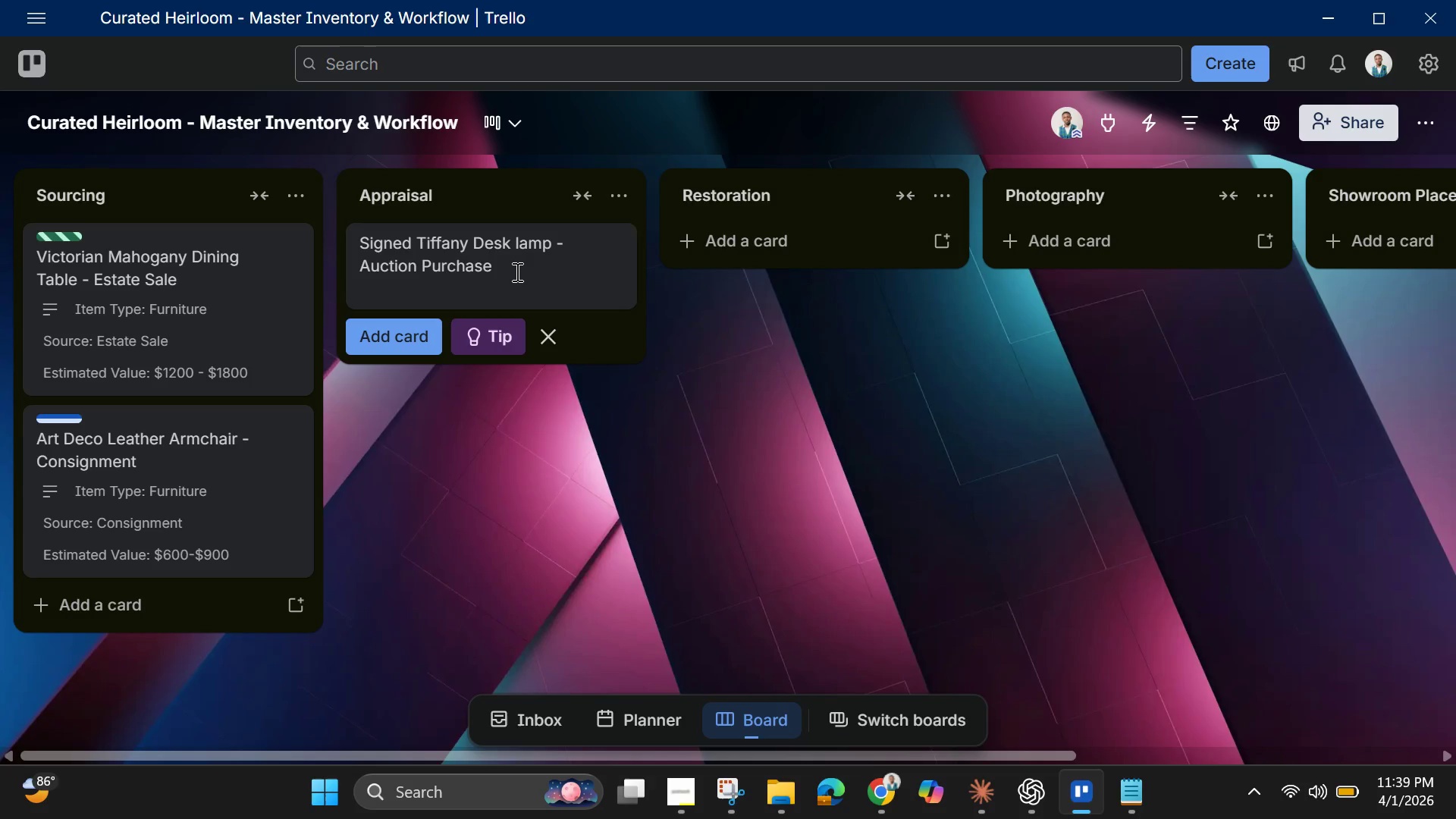 
key(Enter)
 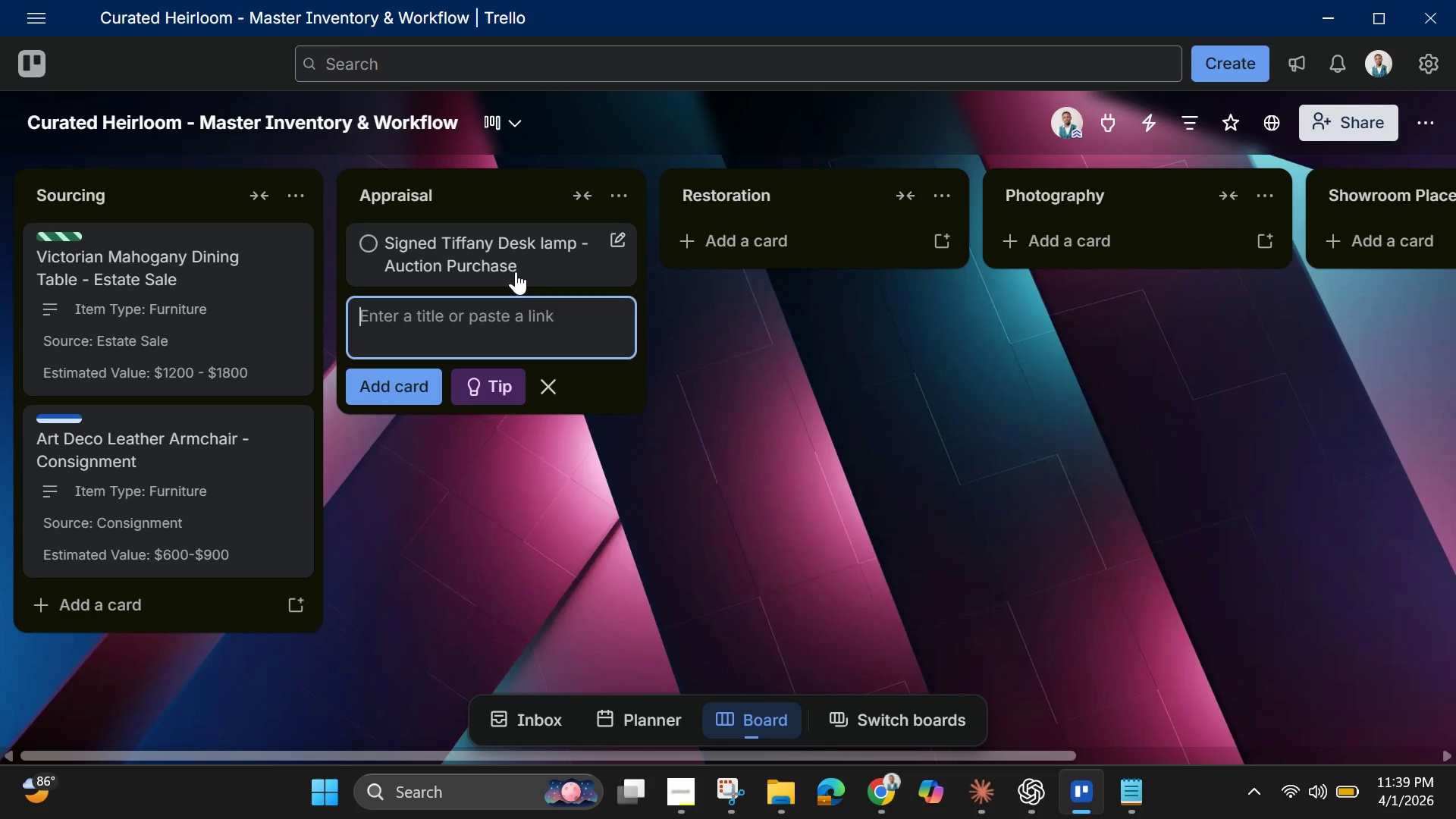 
left_click([515, 253])
 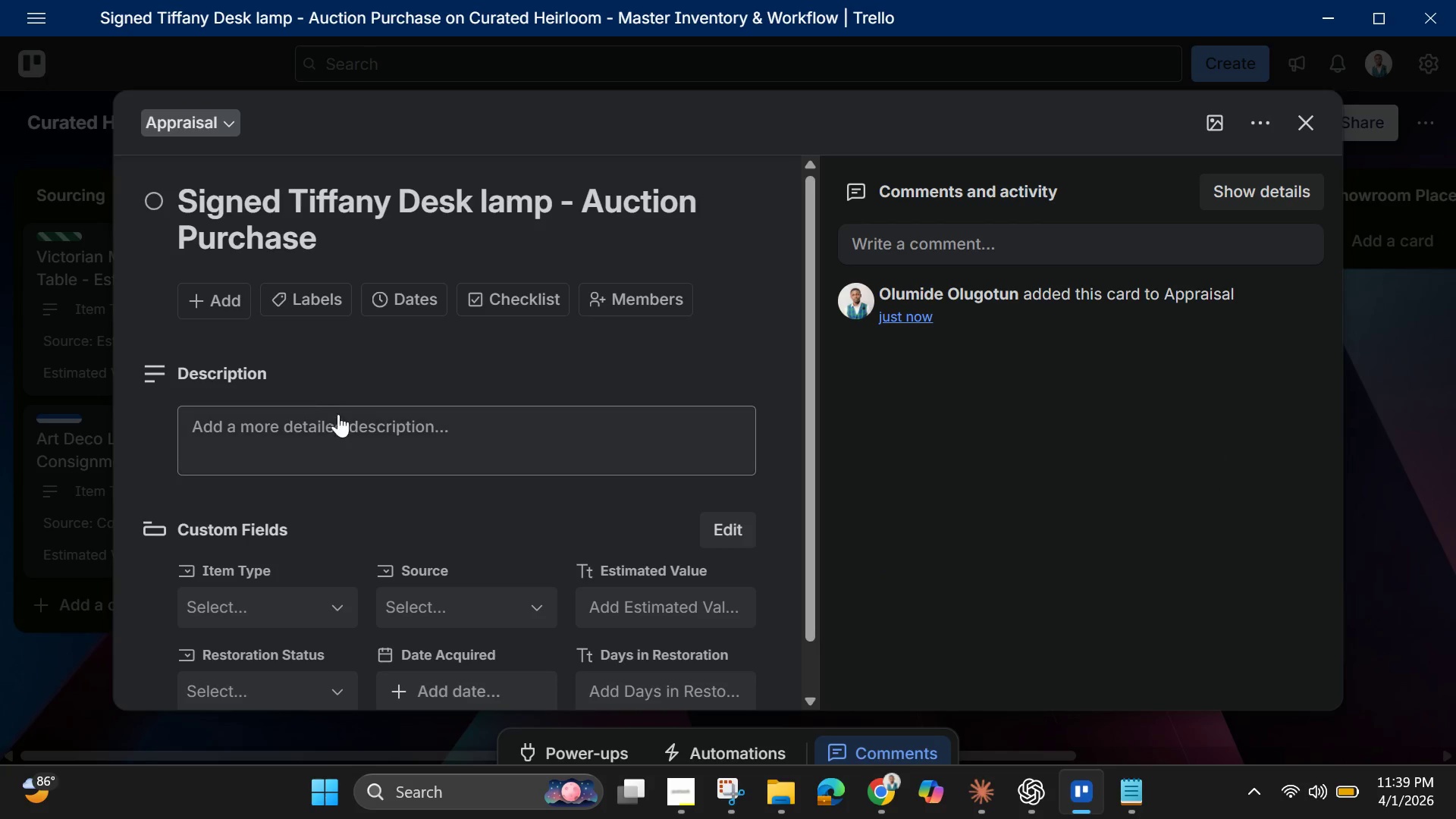 
wait(5.2)
 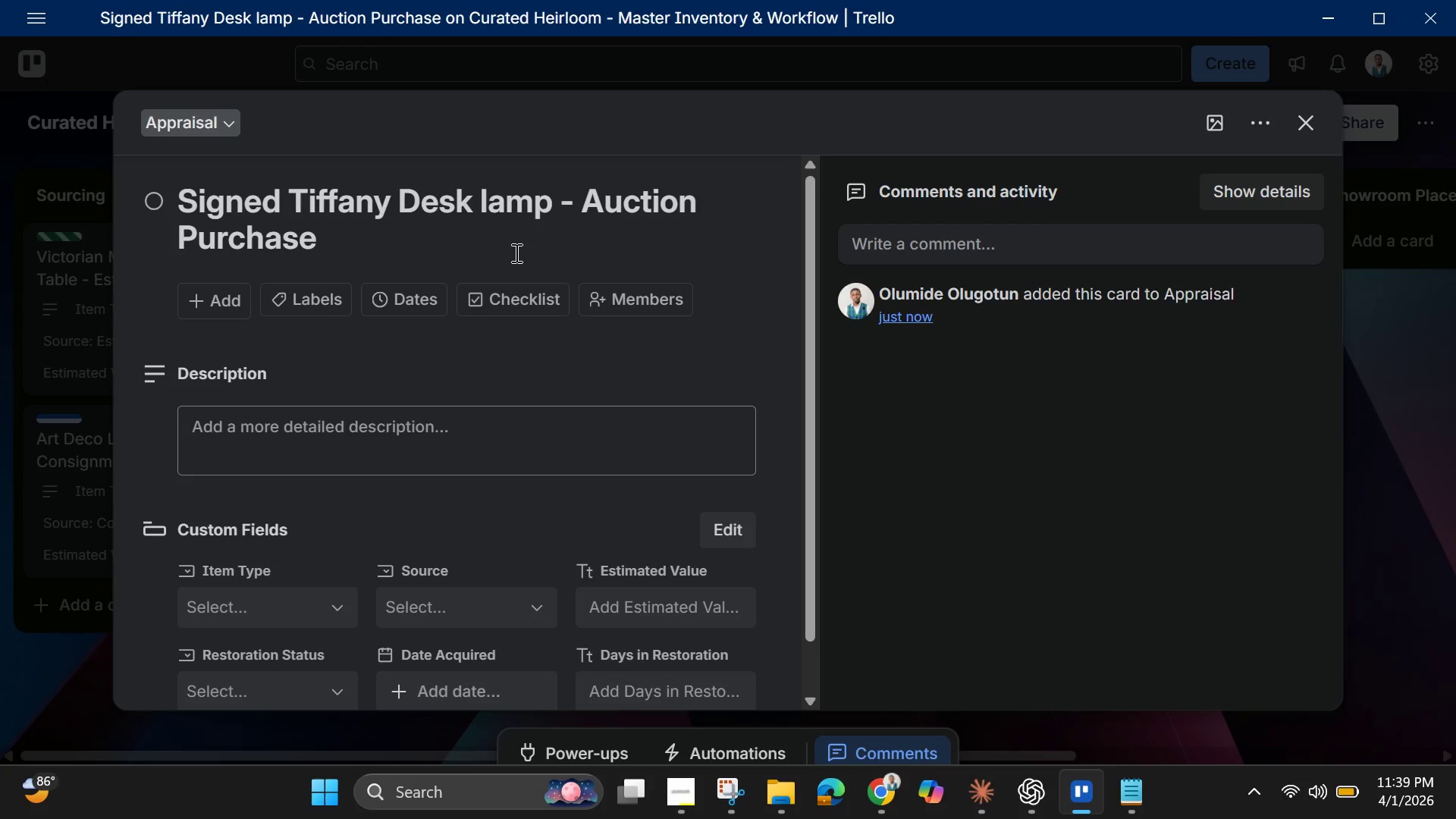 
left_click([304, 615])
 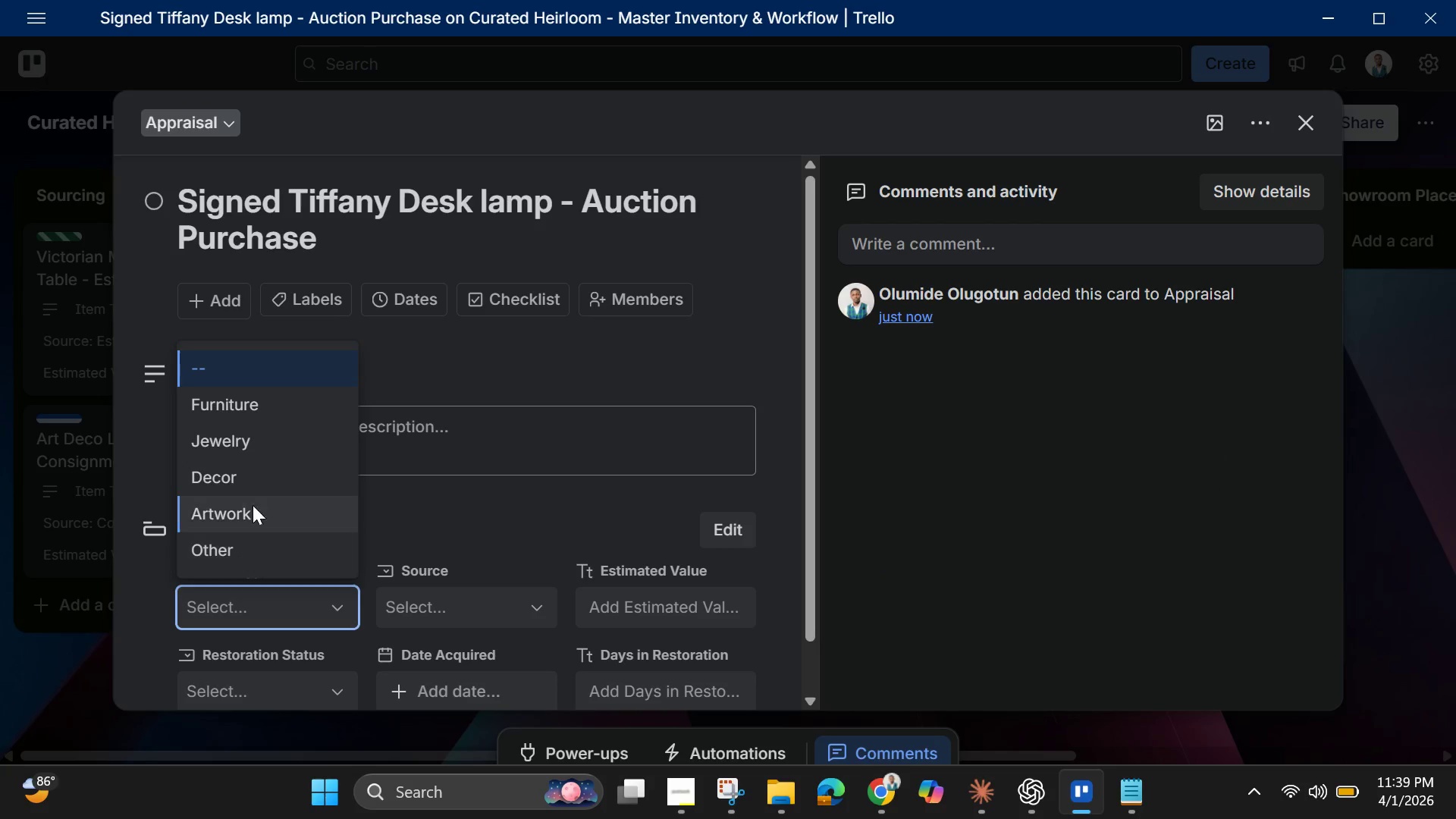 
left_click([240, 475])
 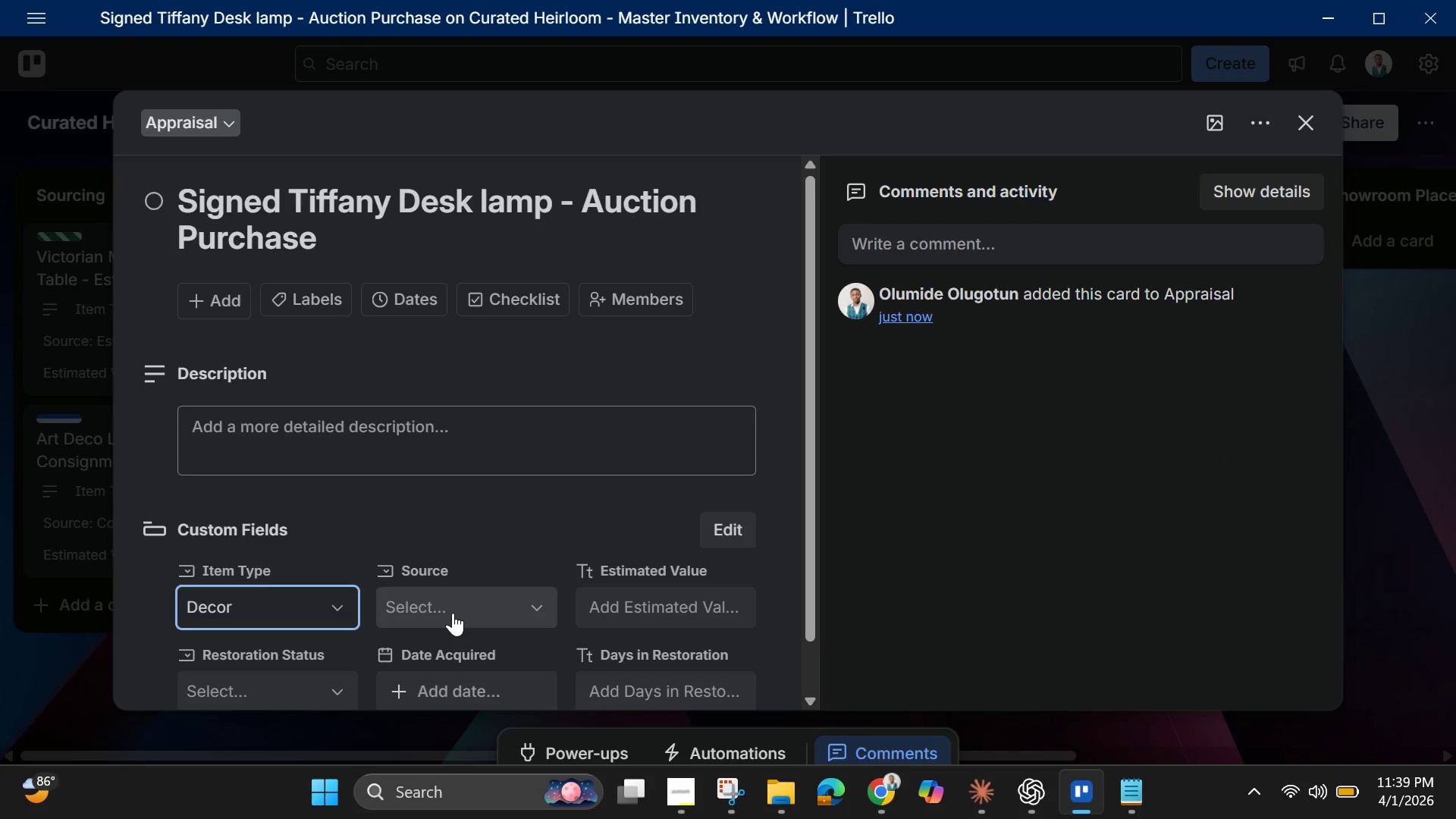 
left_click([453, 613])
 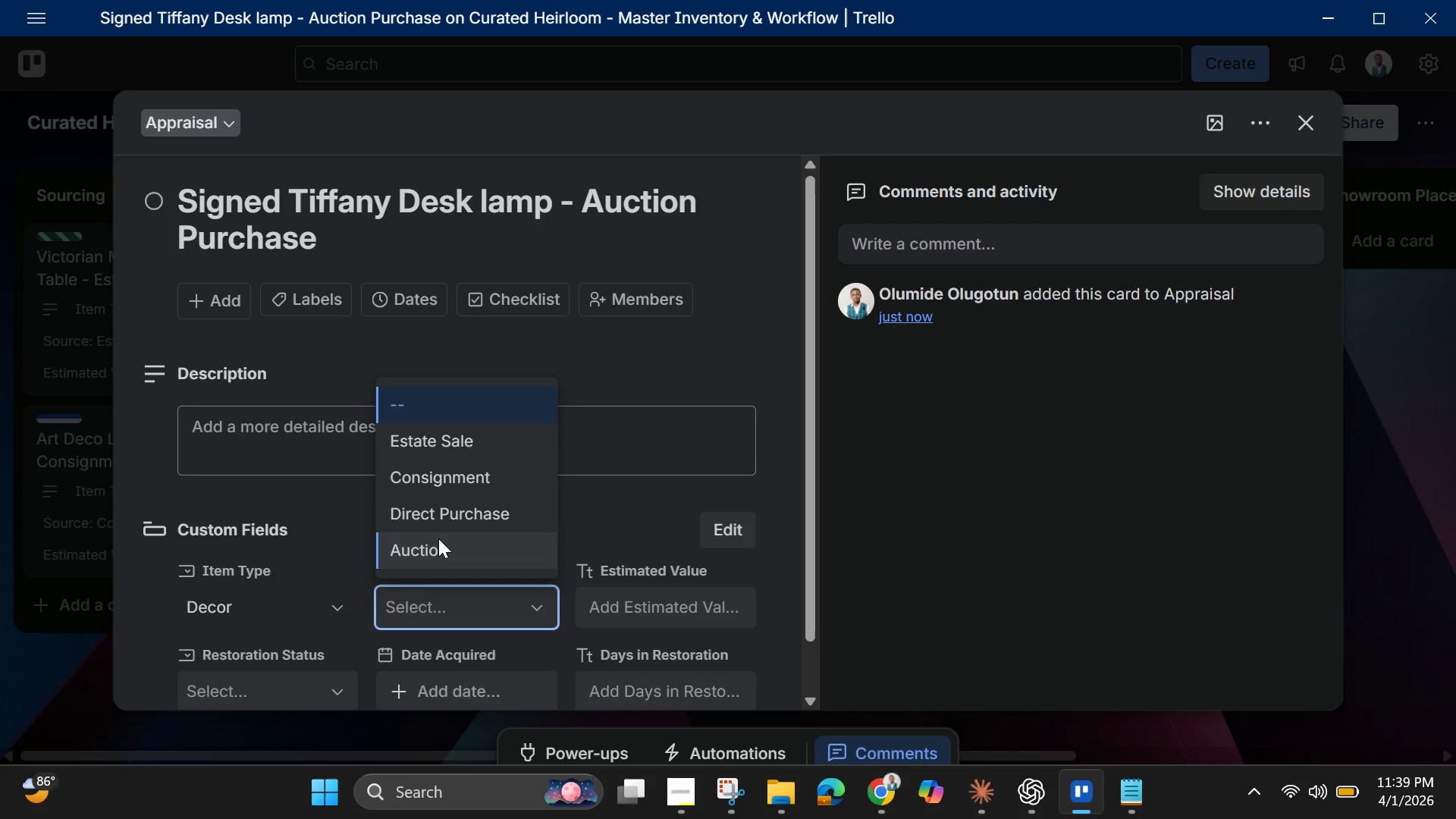 
left_click([446, 549])
 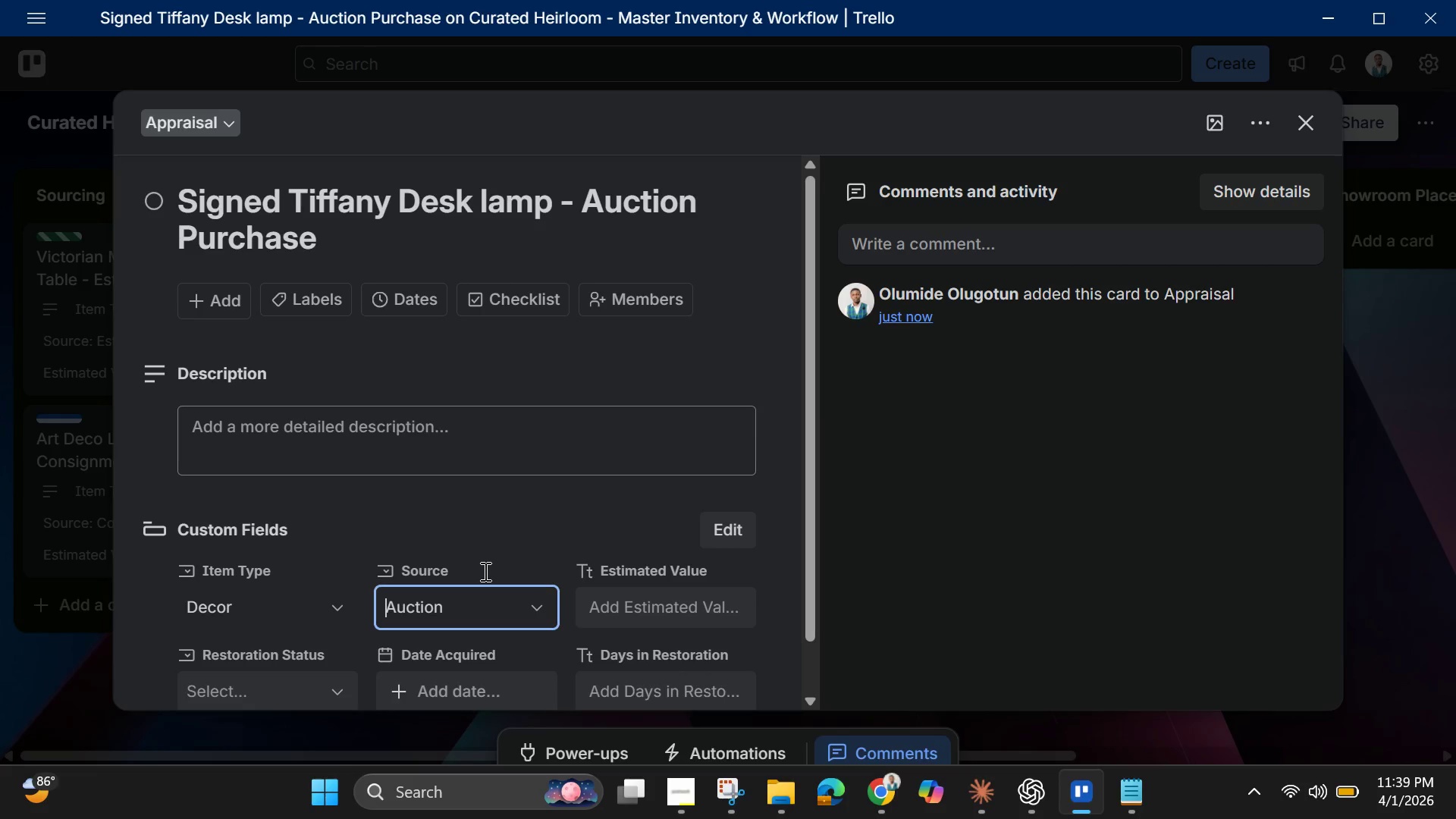 
scroll: coordinate [556, 532], scroll_direction: down, amount: 3.0
 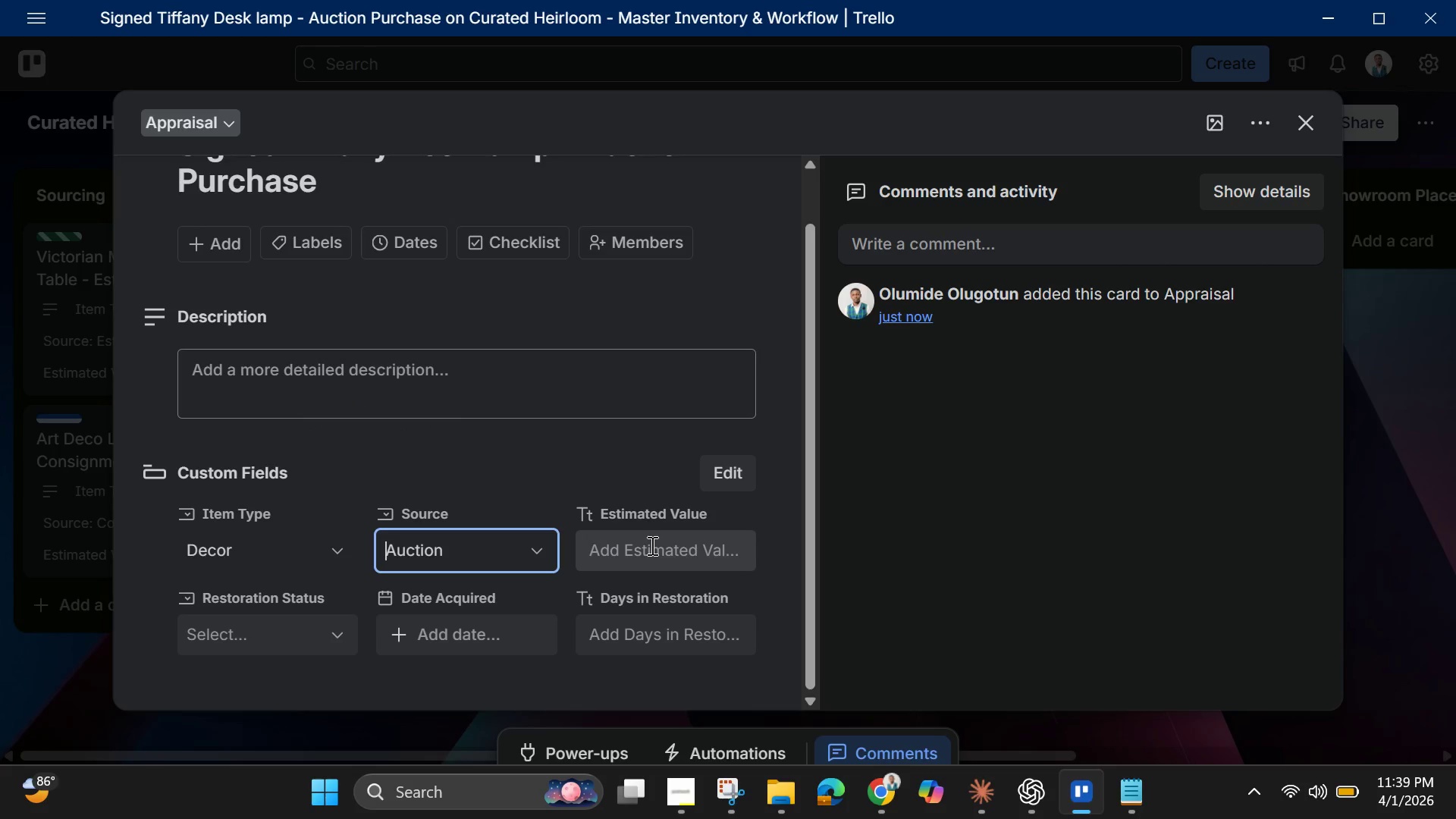 
left_click([651, 545])
 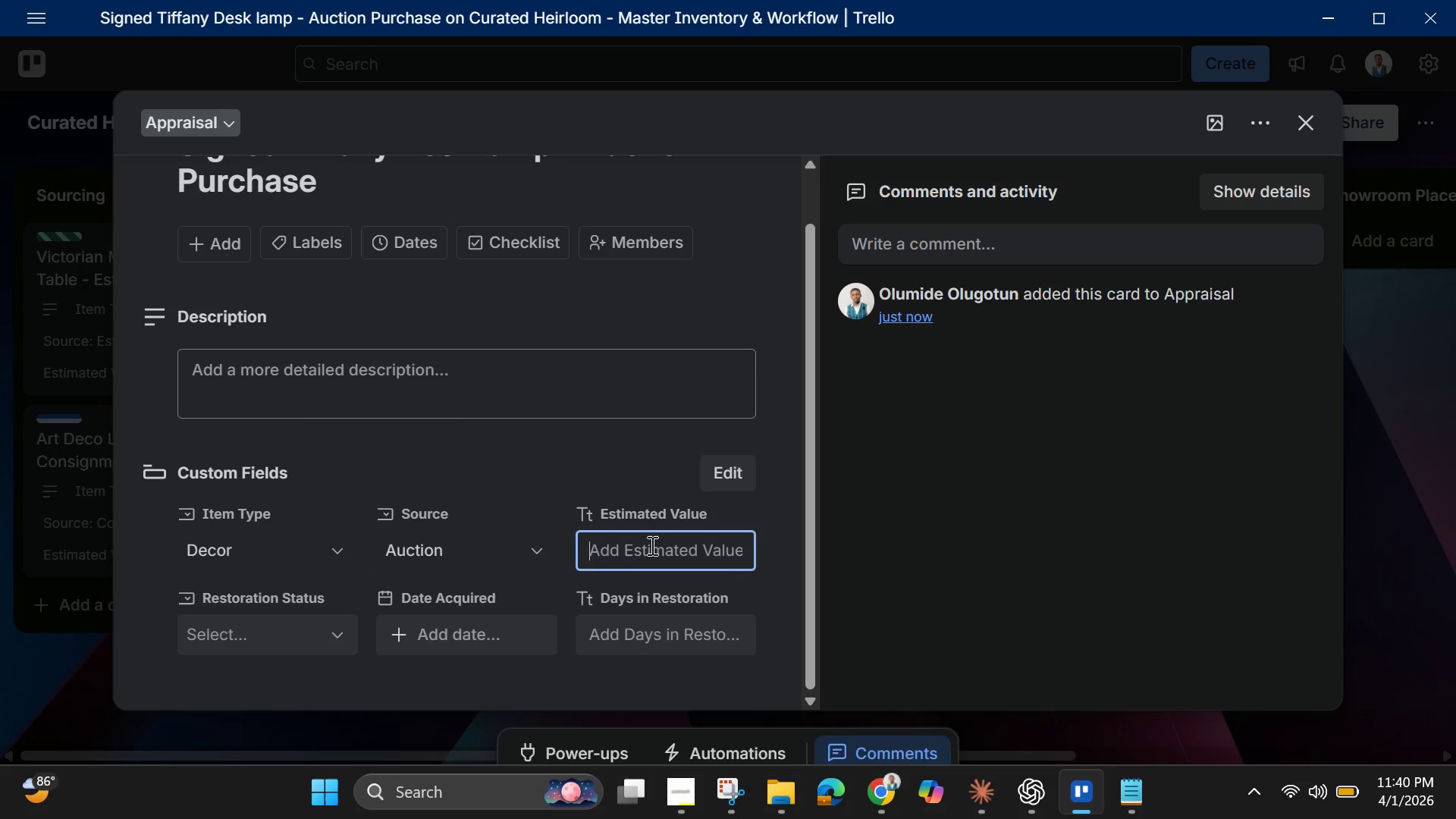 
type(3)
key(Backspace)
type($3500-)
 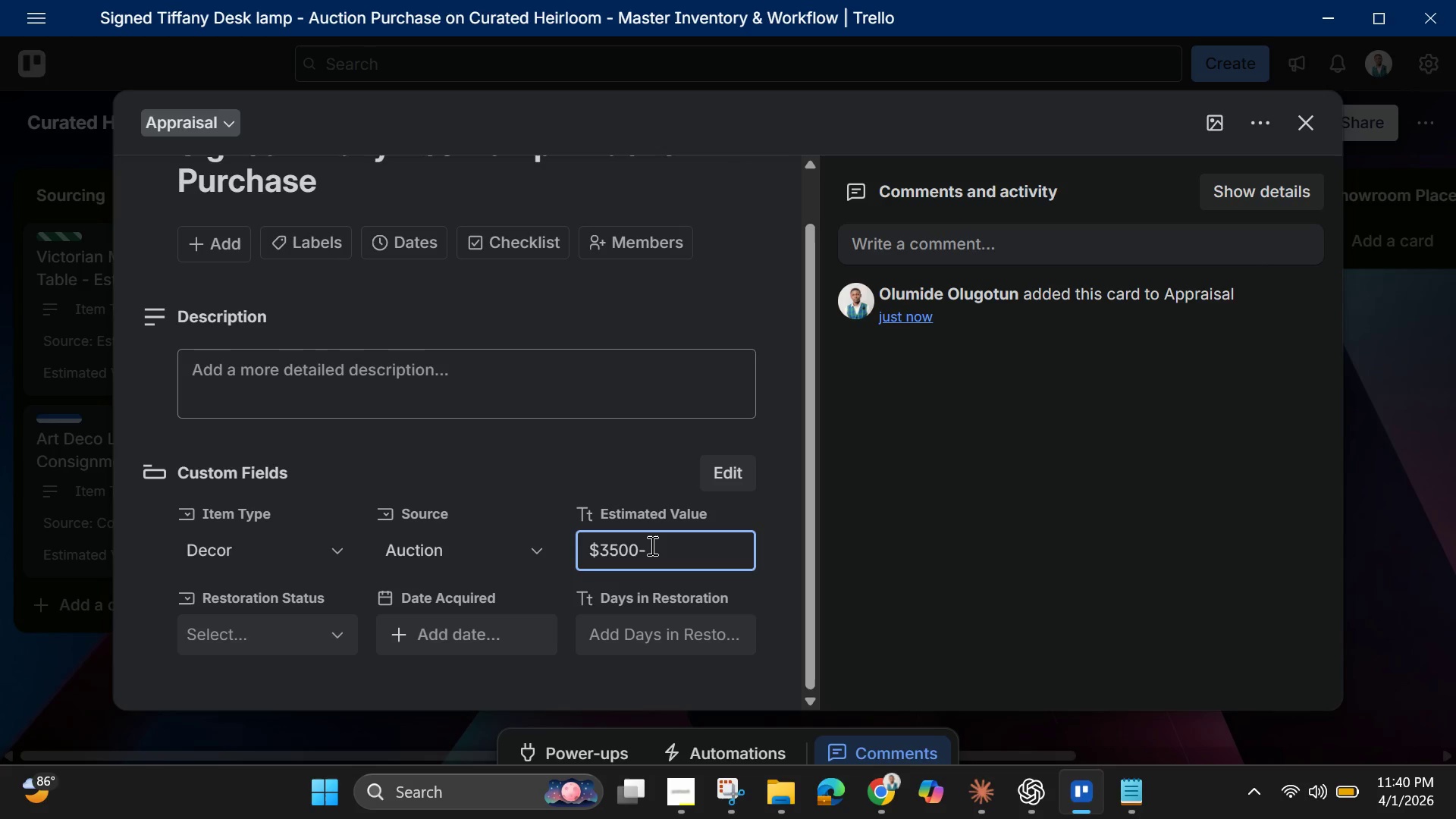 
type($5000)
 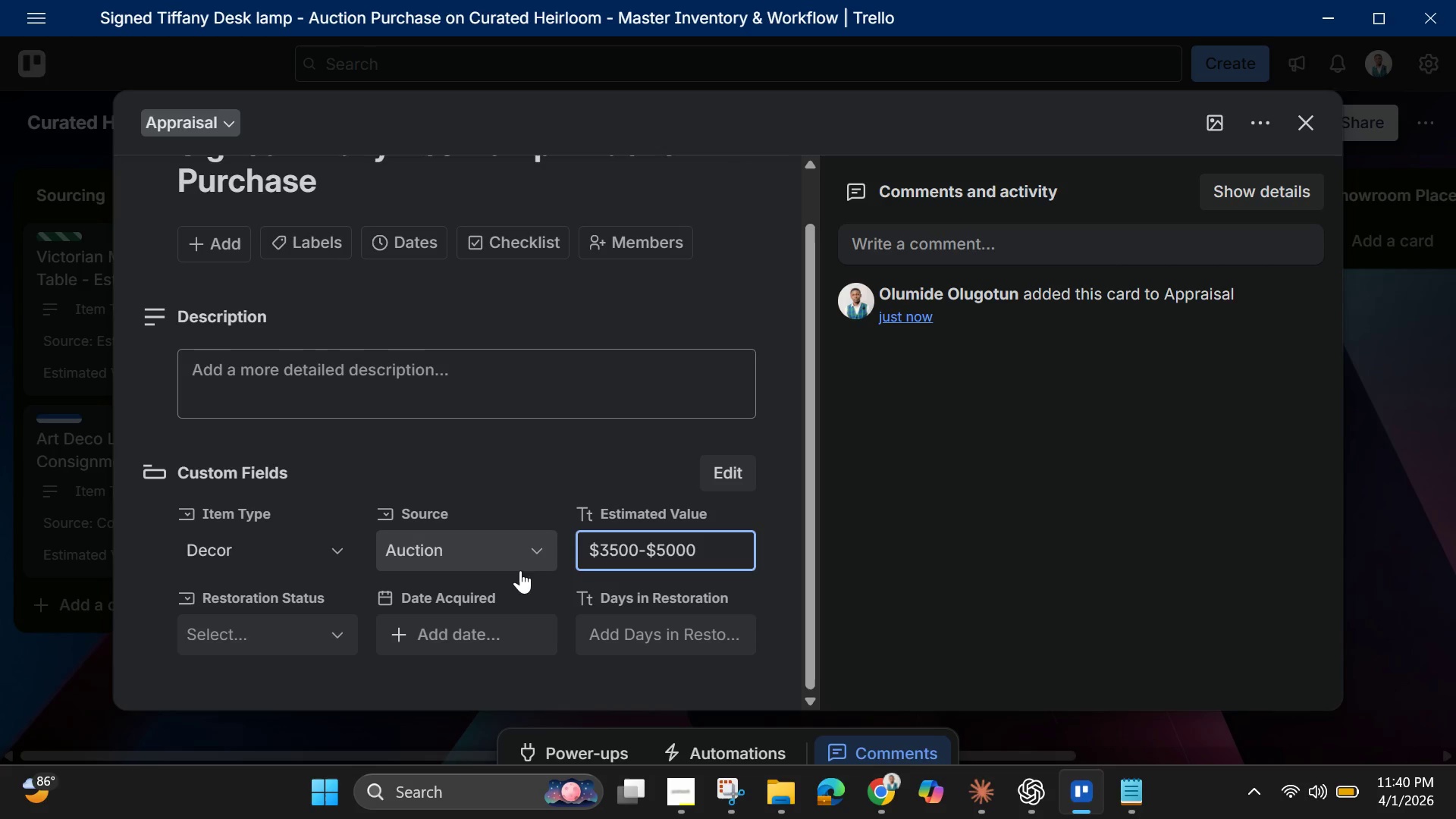 
left_click([316, 643])
 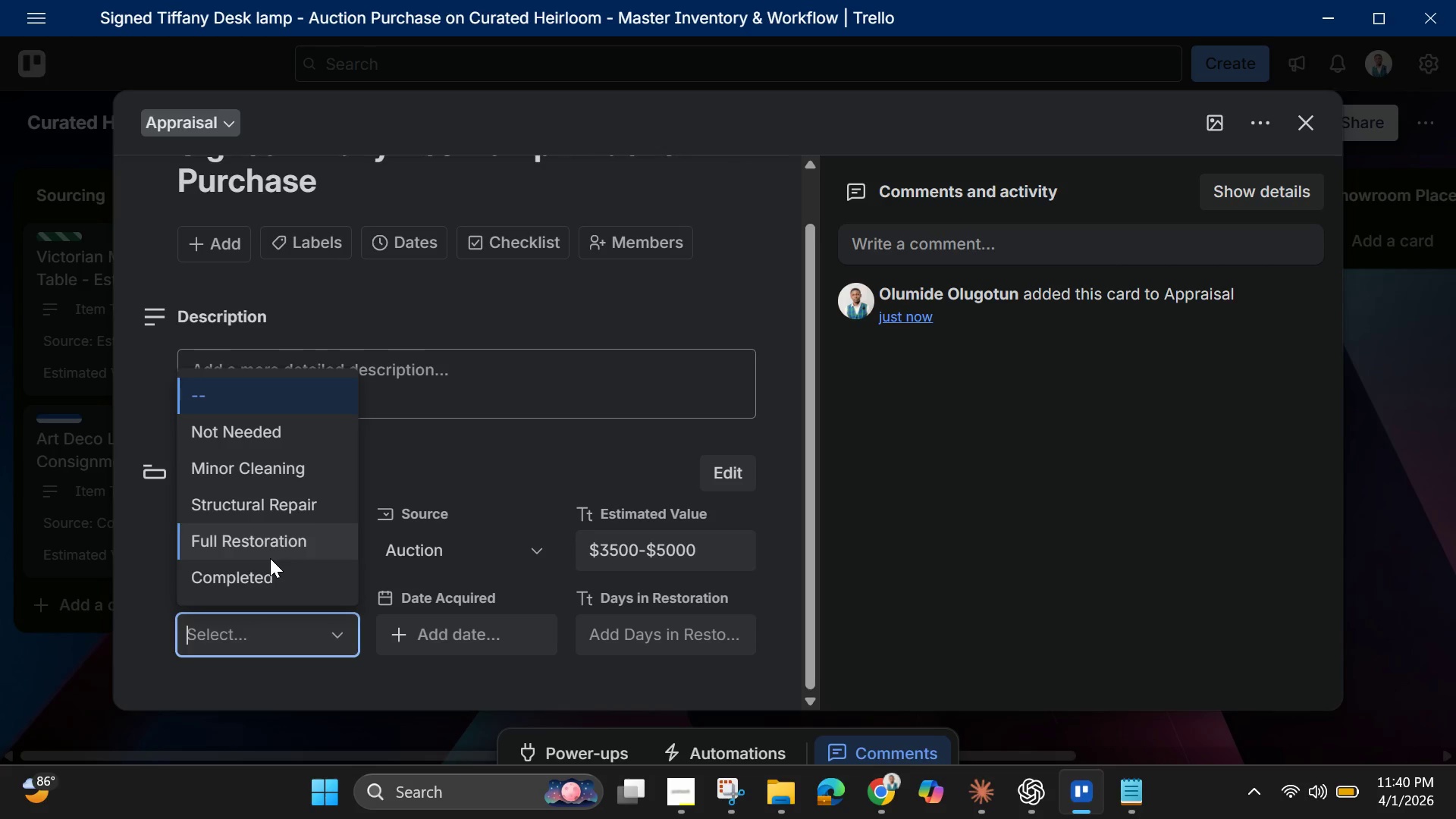 
wait(5.7)
 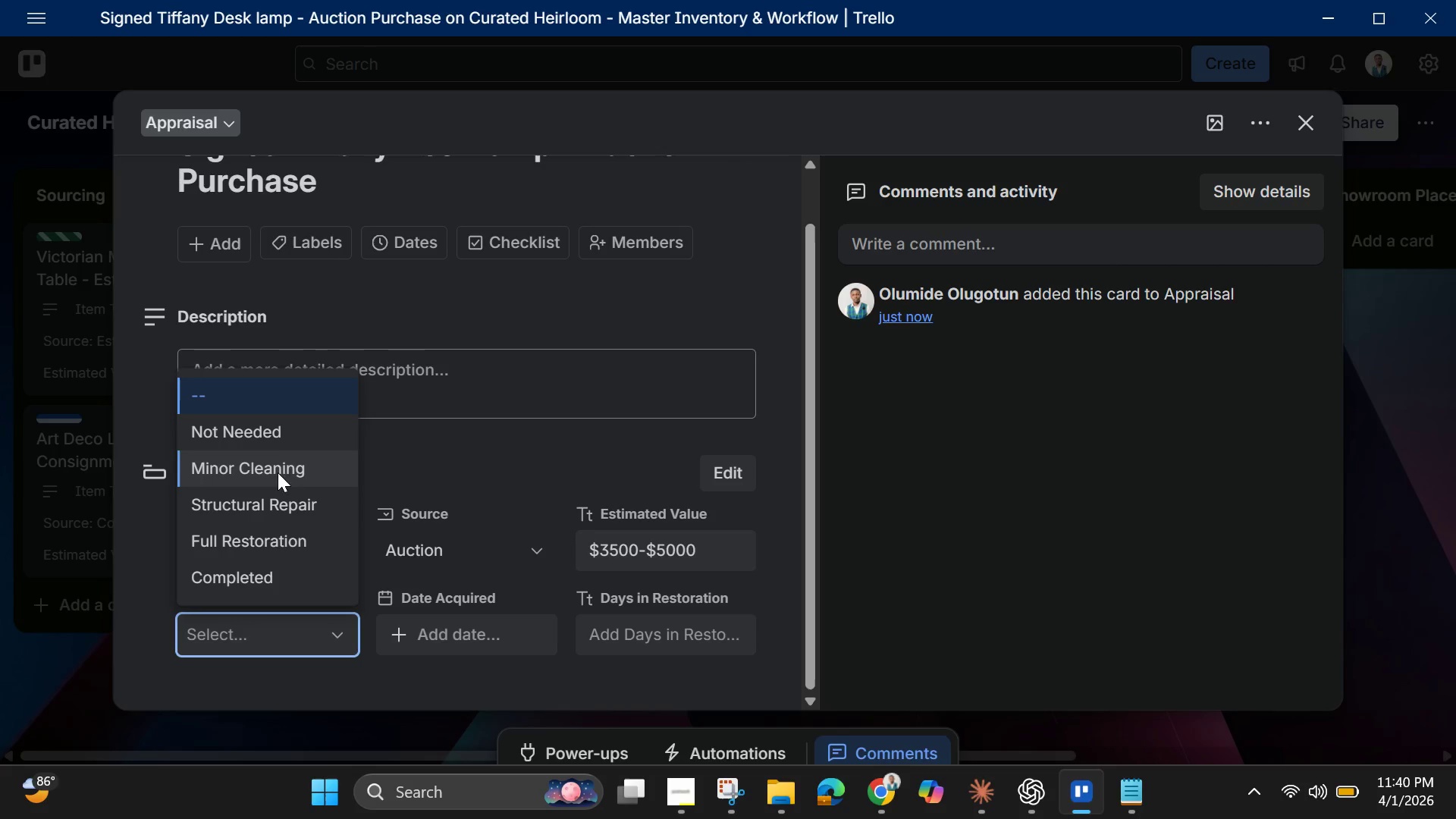 
left_click([262, 441])
 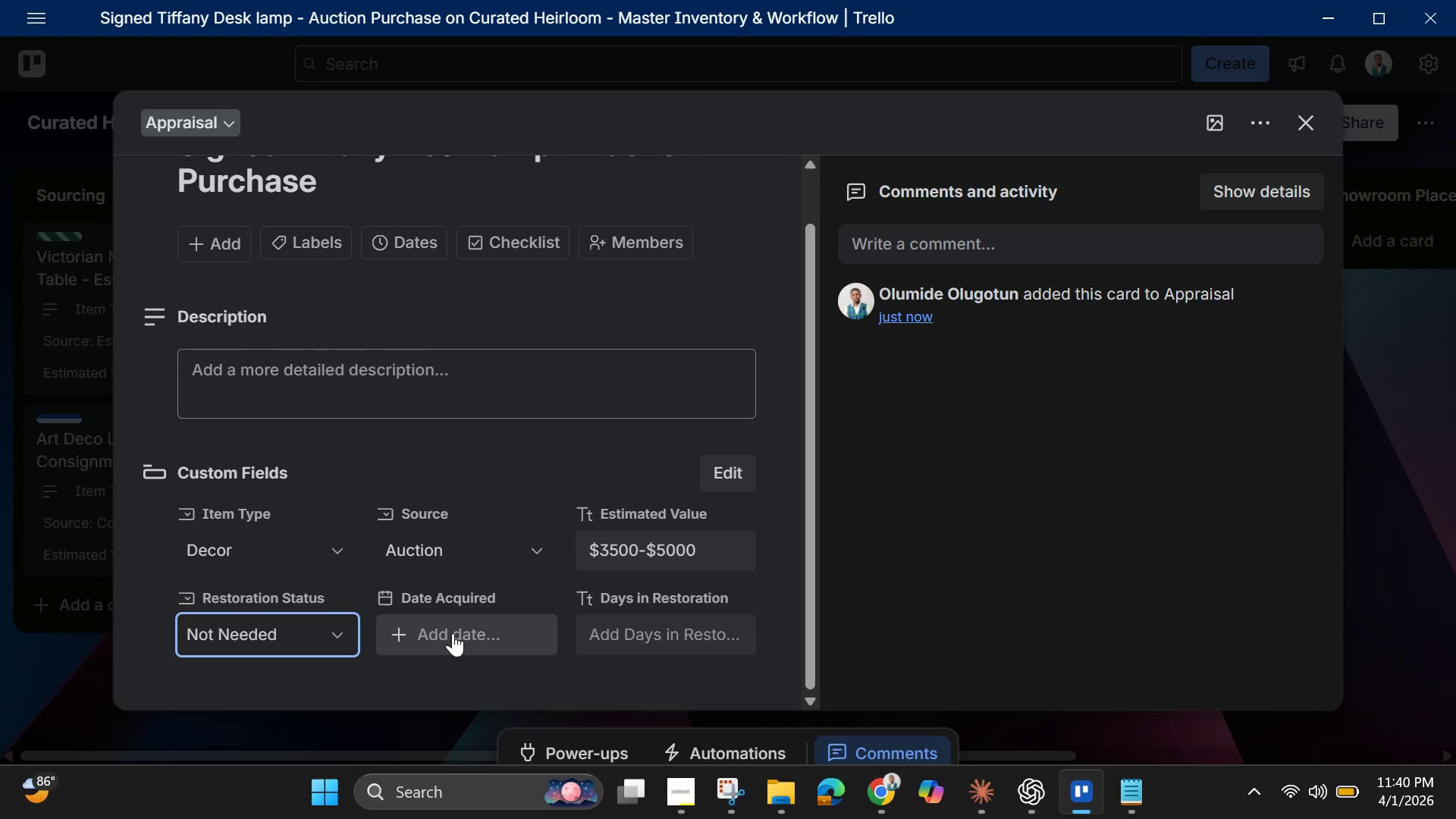 
left_click([453, 633])
 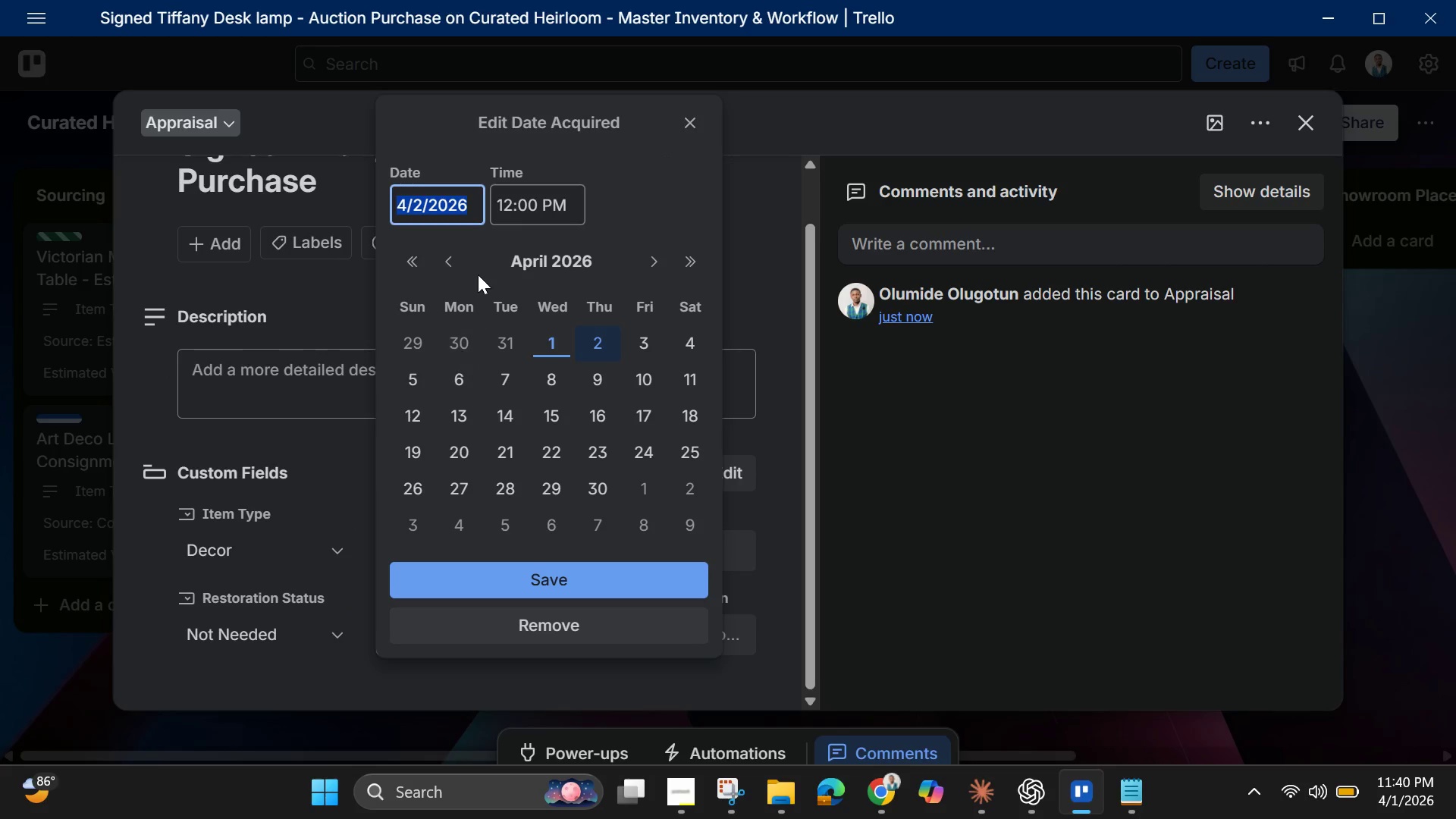 
left_click([455, 262])
 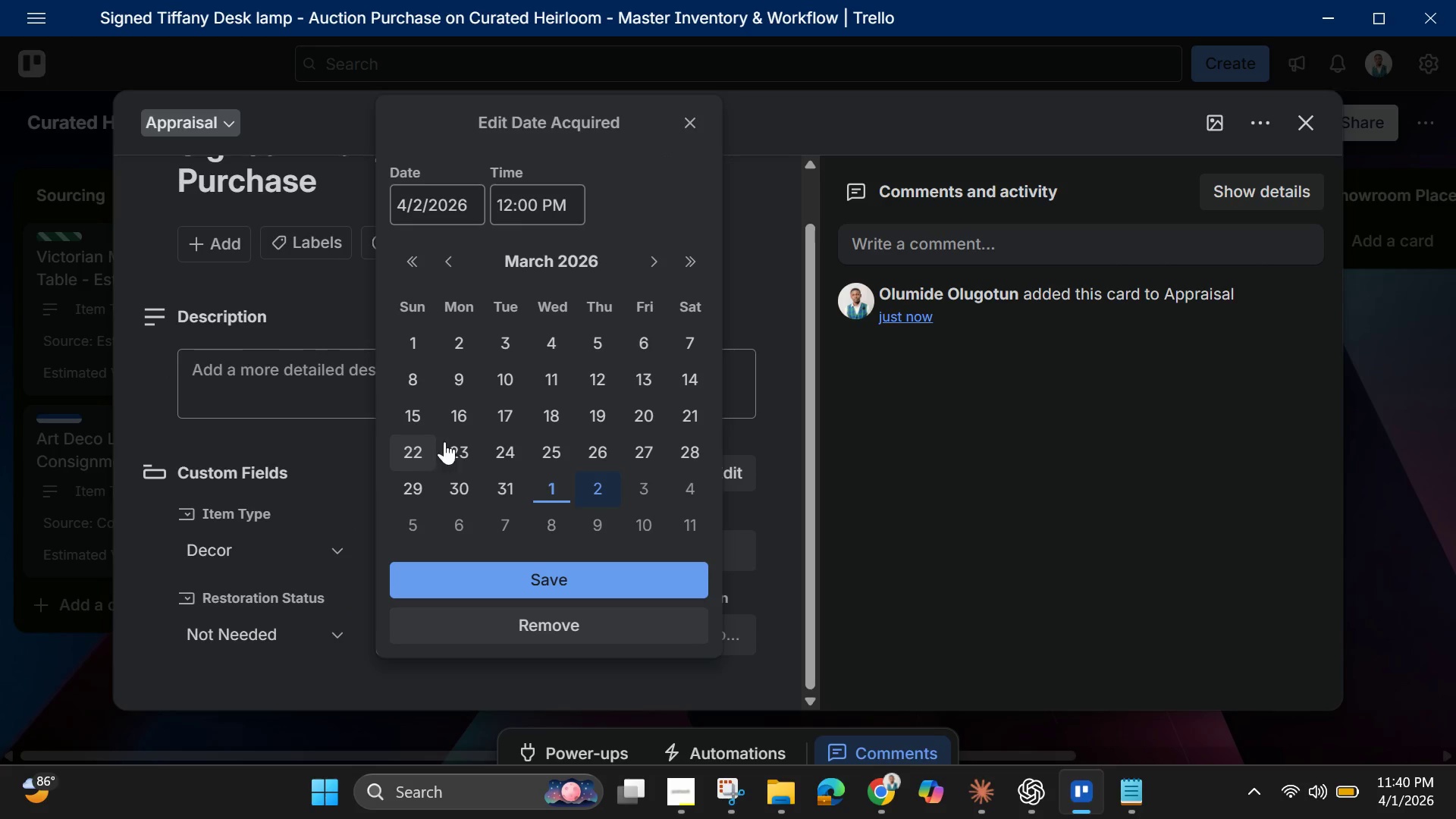 
left_click([641, 417])
 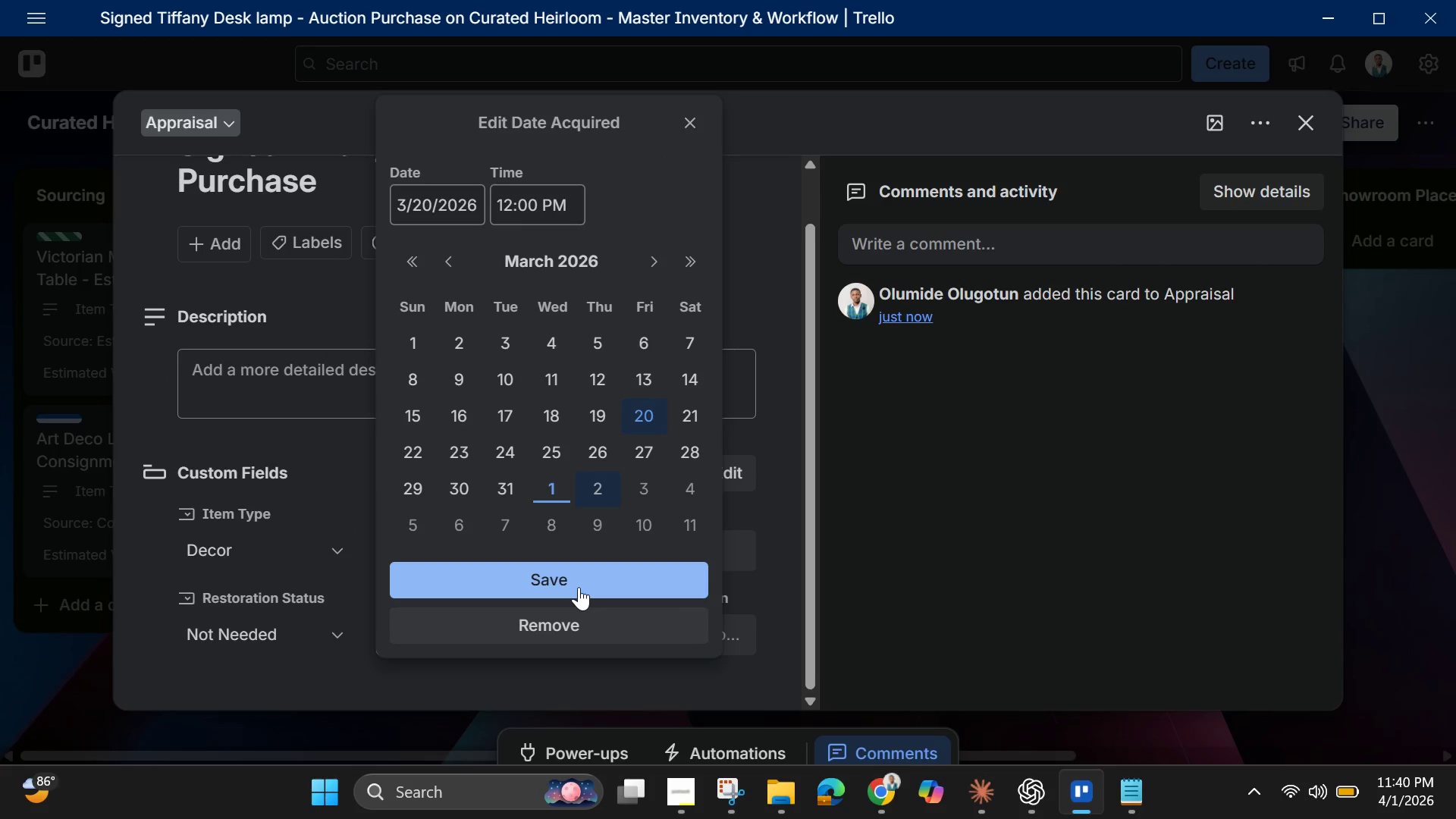 
left_click([579, 587])
 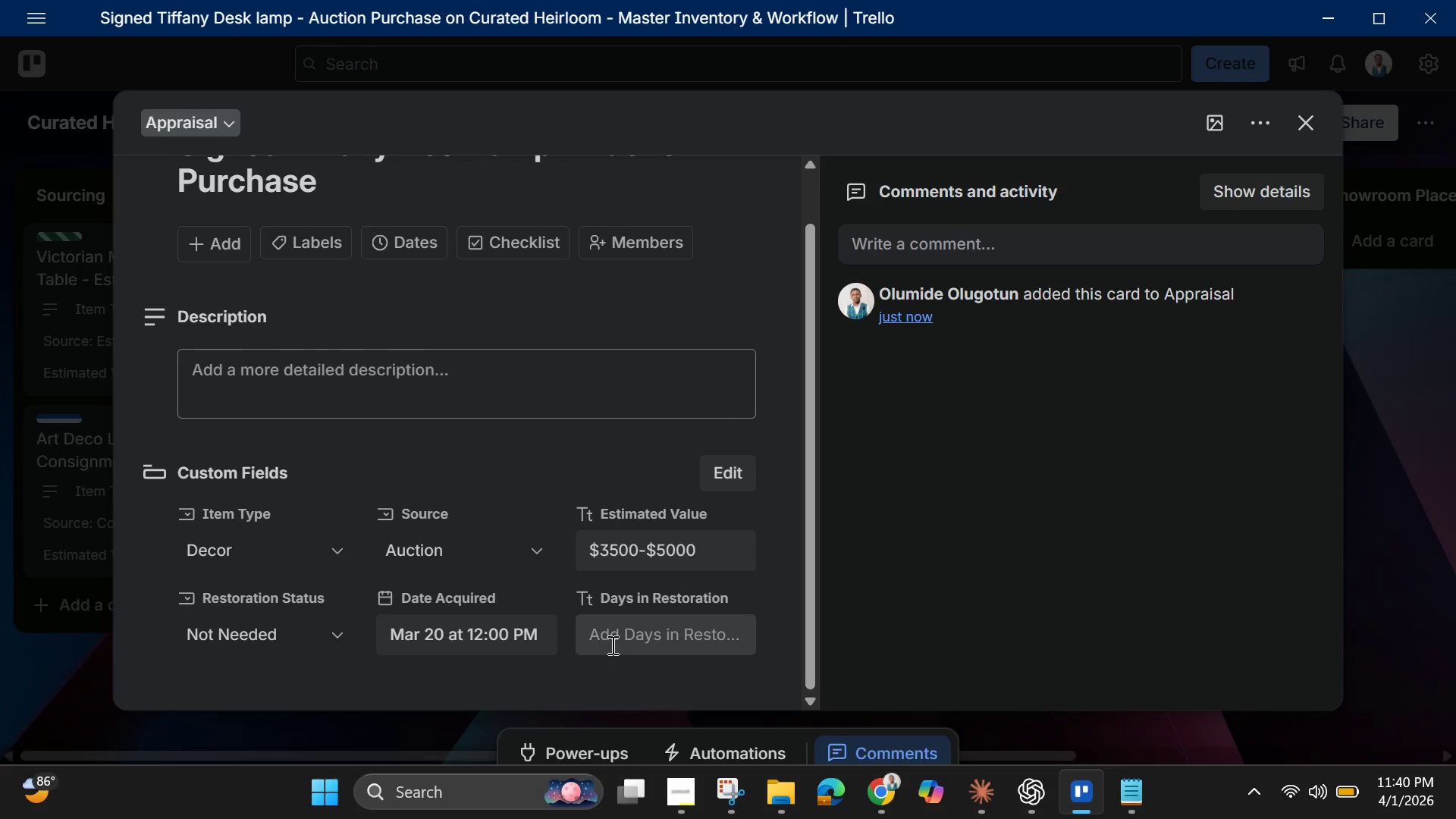 
wait(5.19)
 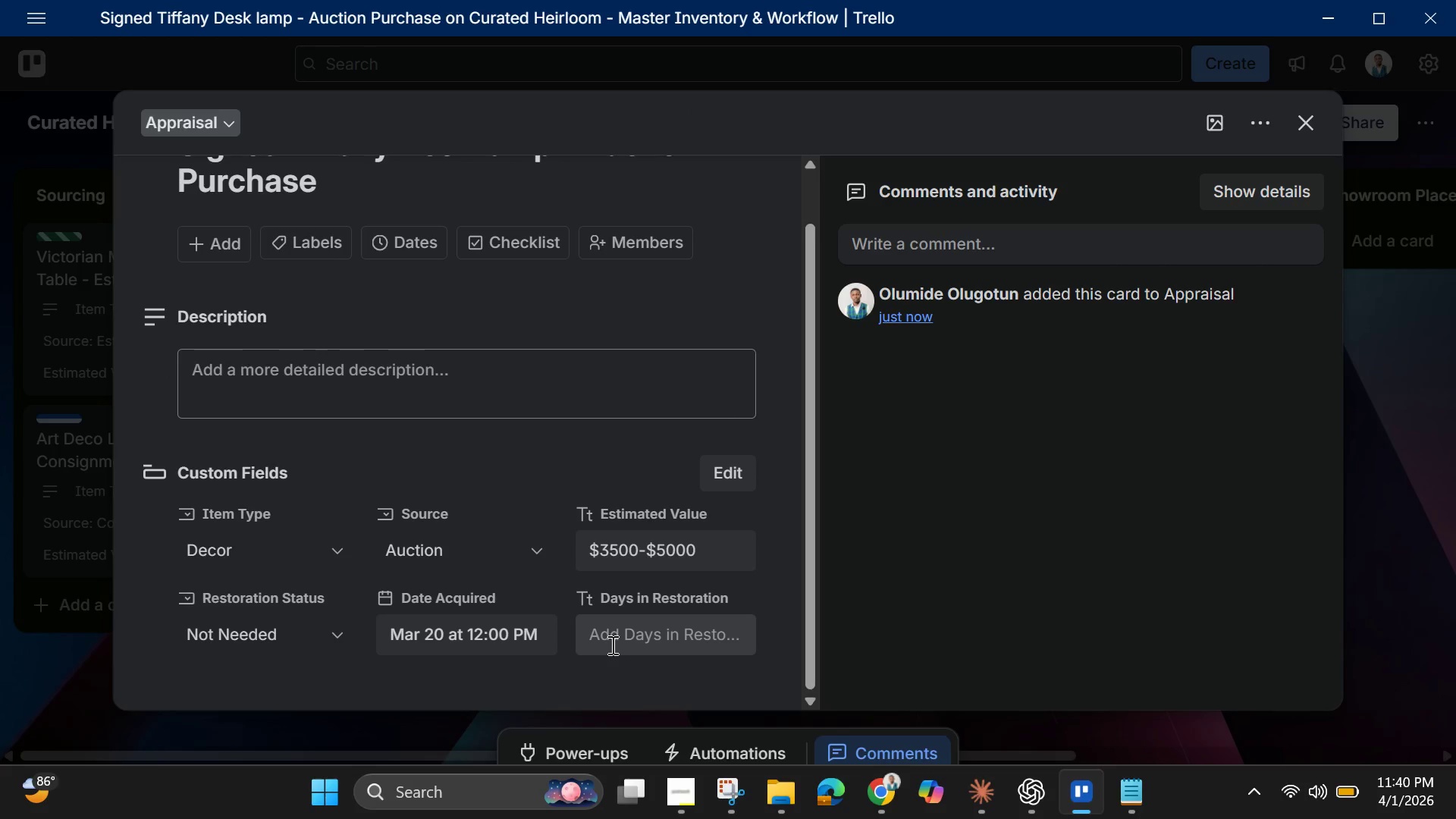 
left_click([334, 383])
 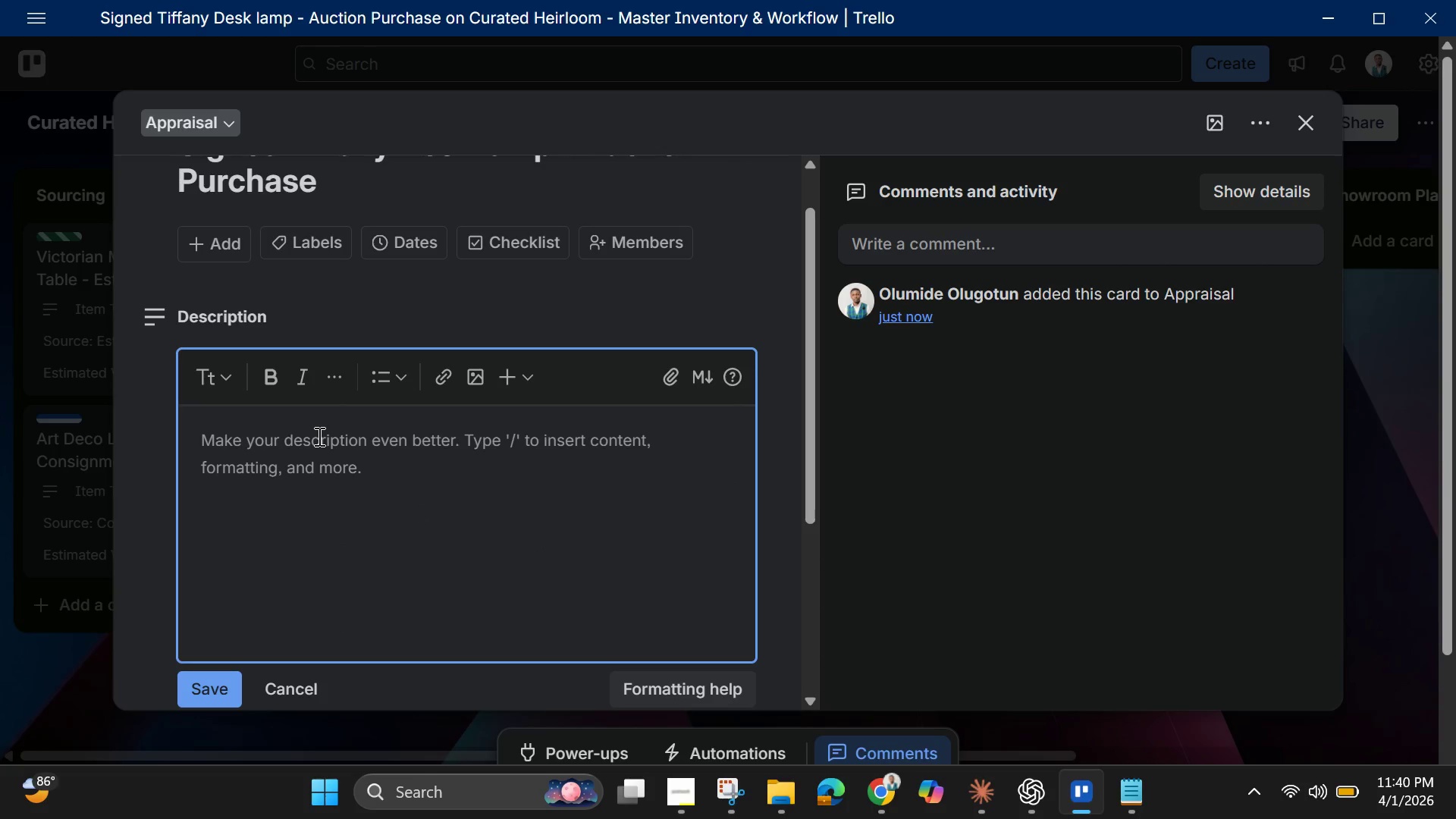 
hold_key(key=ShiftLeft, duration=0.86)
 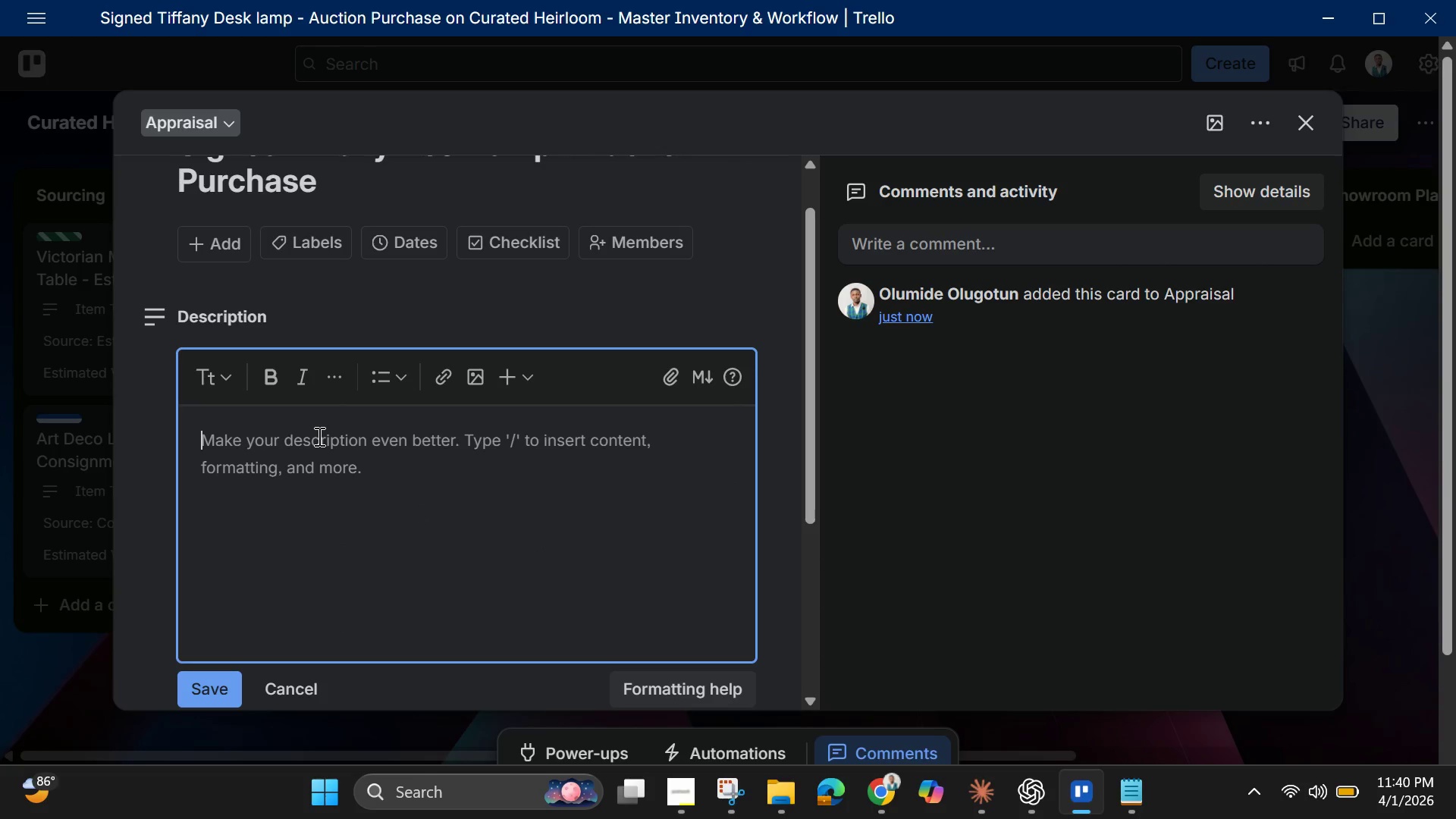 
type(Tiffany Studios Lamp base with signature )
 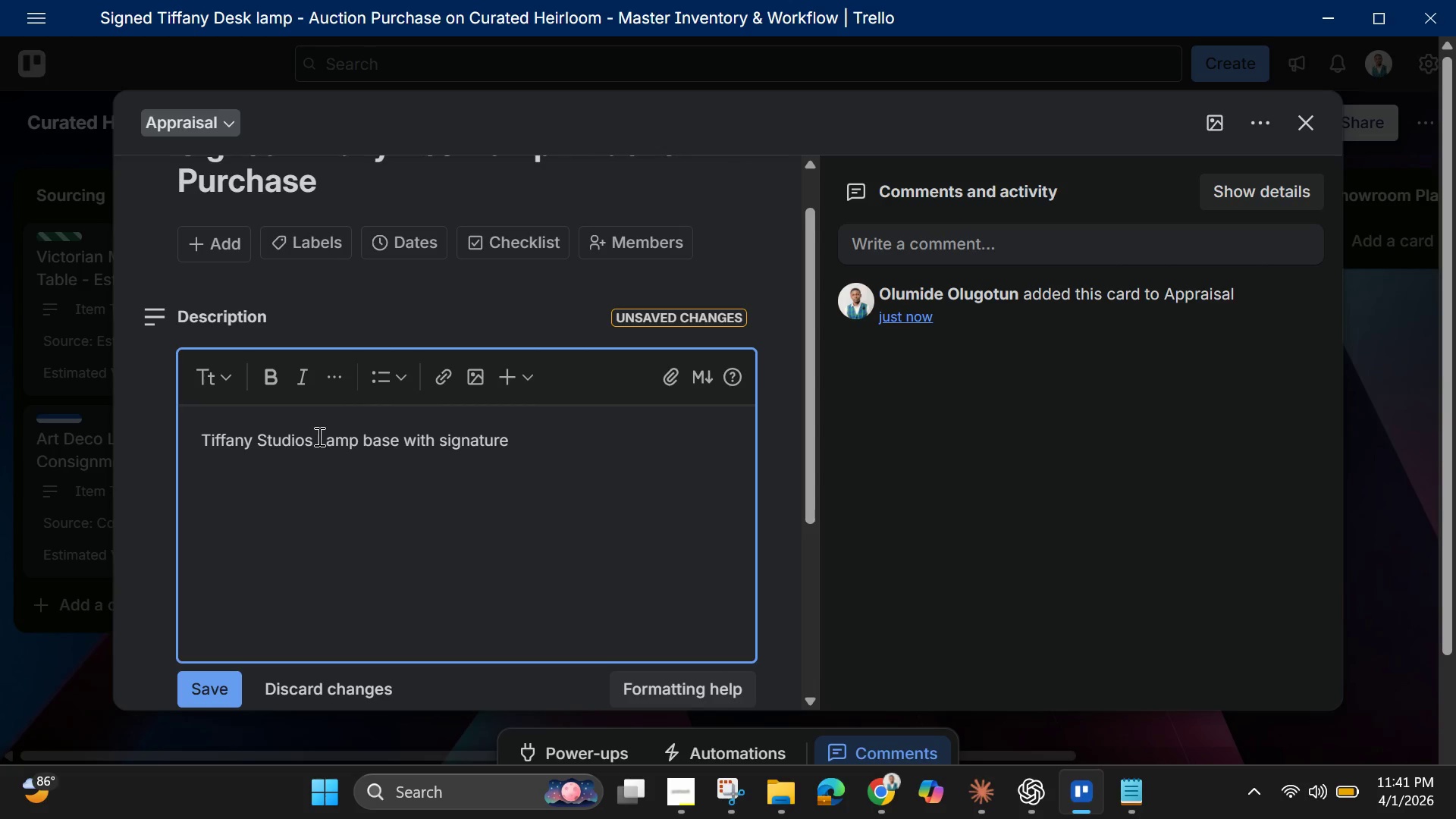 
key(Backspace)
type(. Stained glass shar)
key(Backspace)
type(de intact . One circut )
key(Backspace)
key(Backspace)
type(it works, second )
 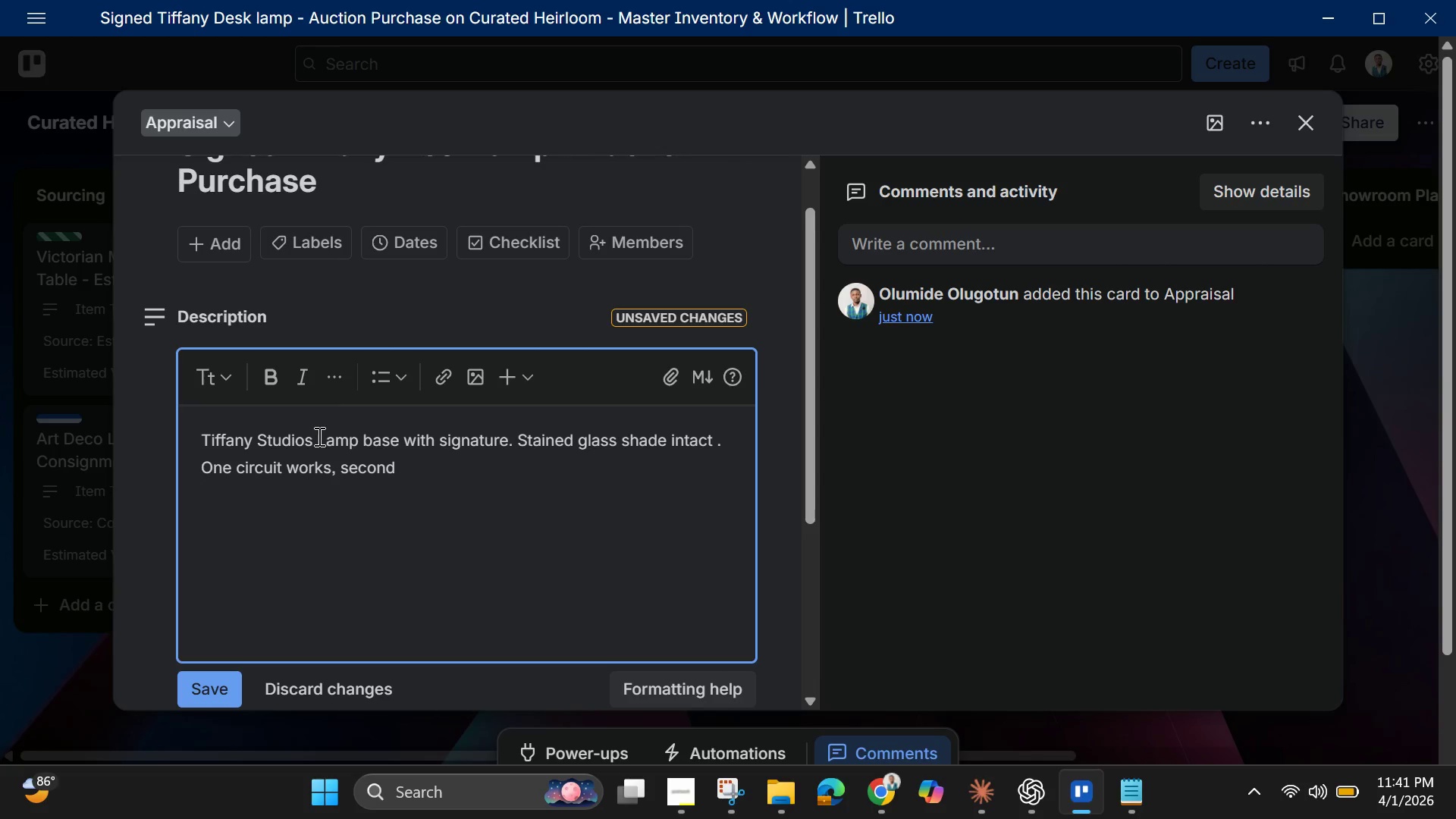 
type(may need electrical work)
 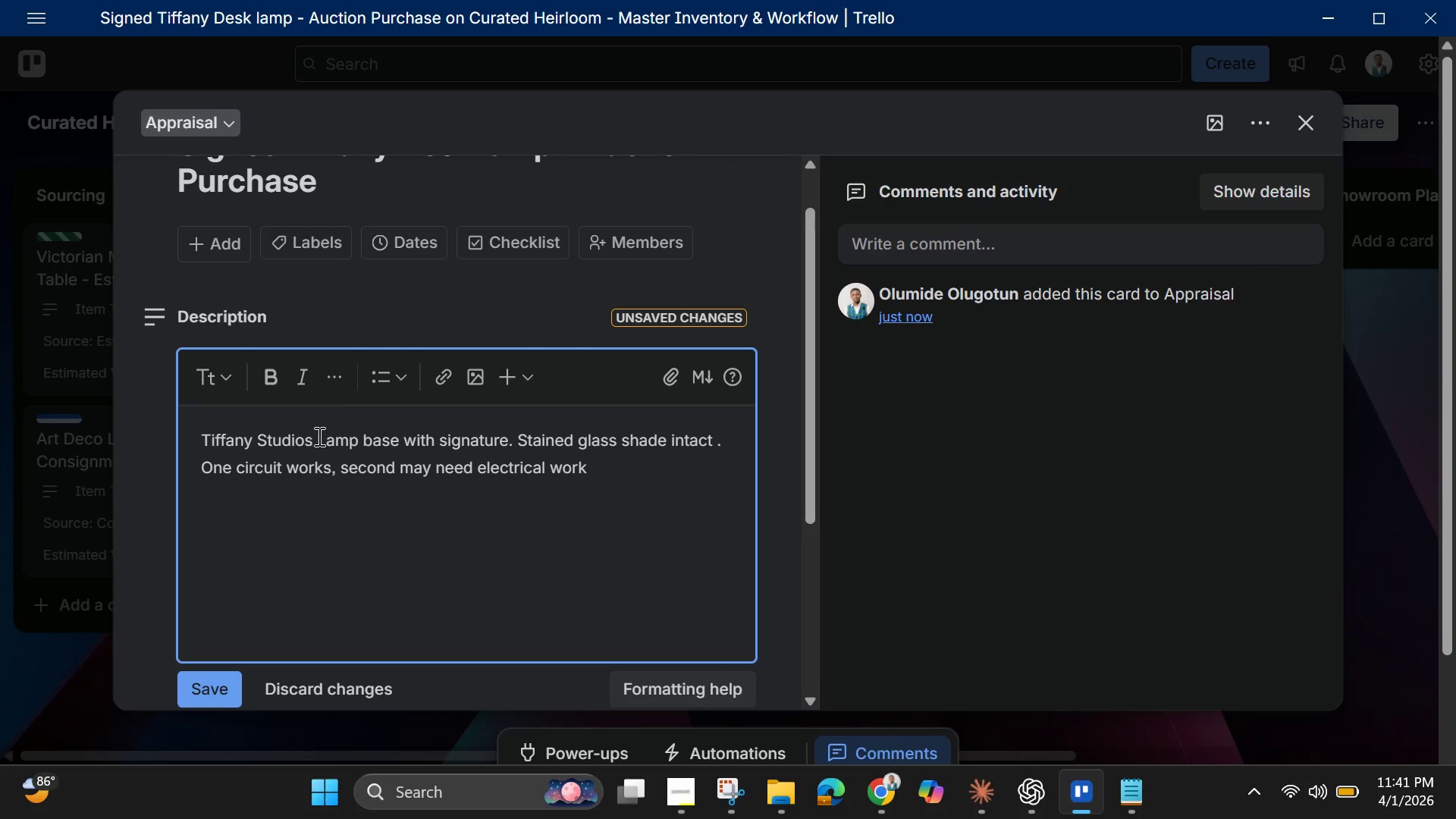 
type(. Authenticity needs third )
key(Backspace)
type(-party verification. )
 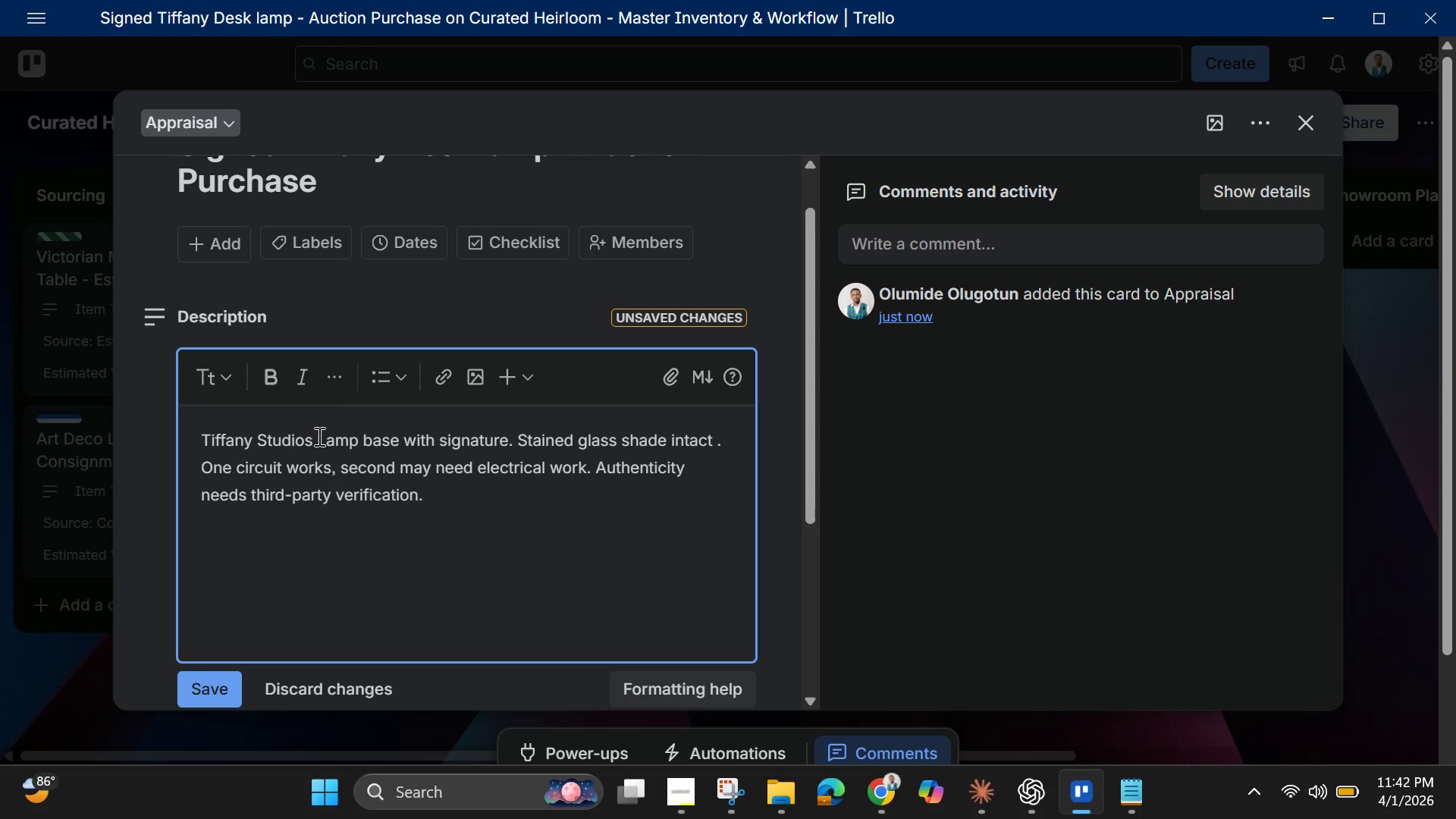 
wait(5.66)
 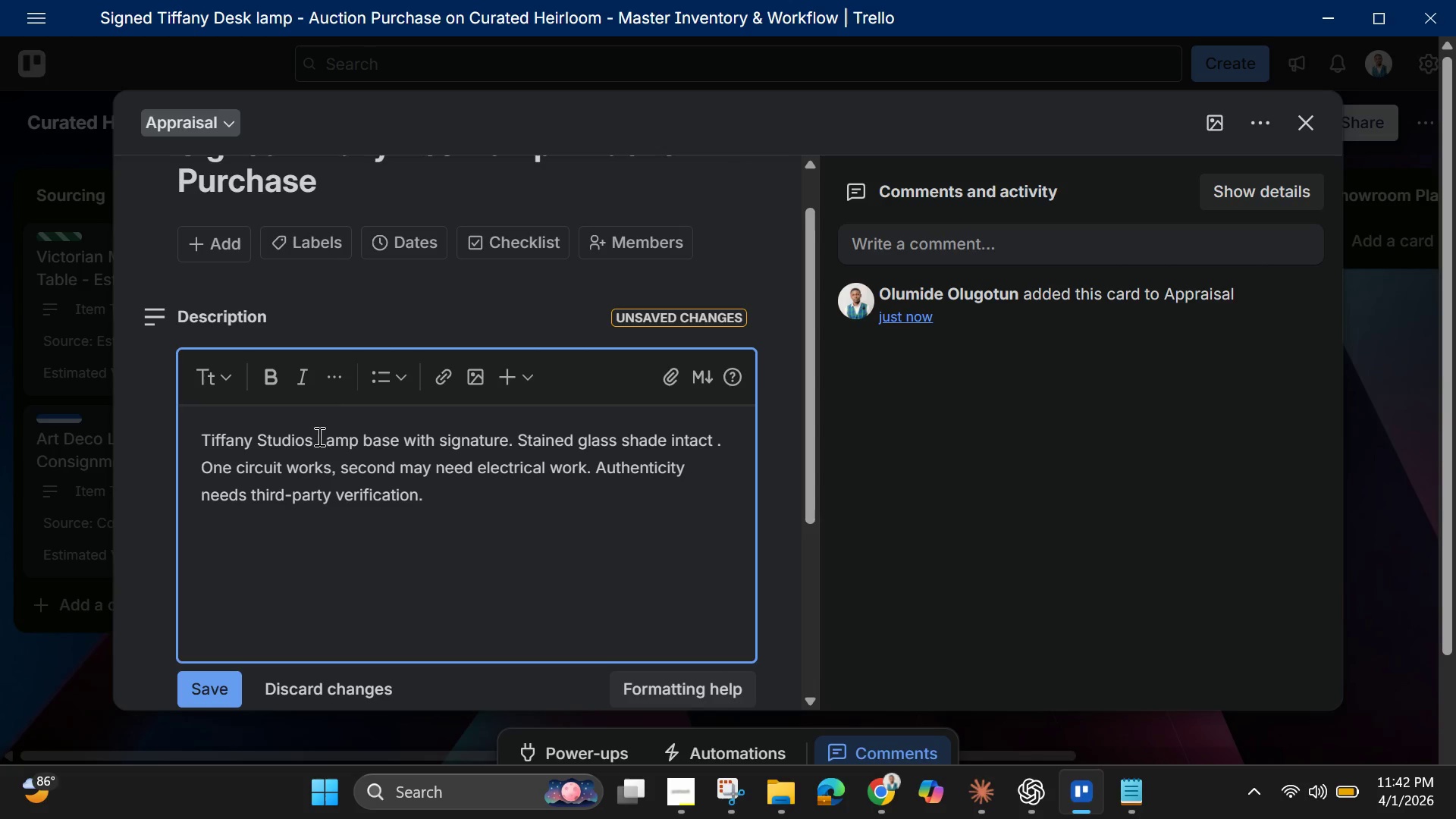 
scroll: coordinate [325, 565], scroll_direction: down, amount: 2.0
 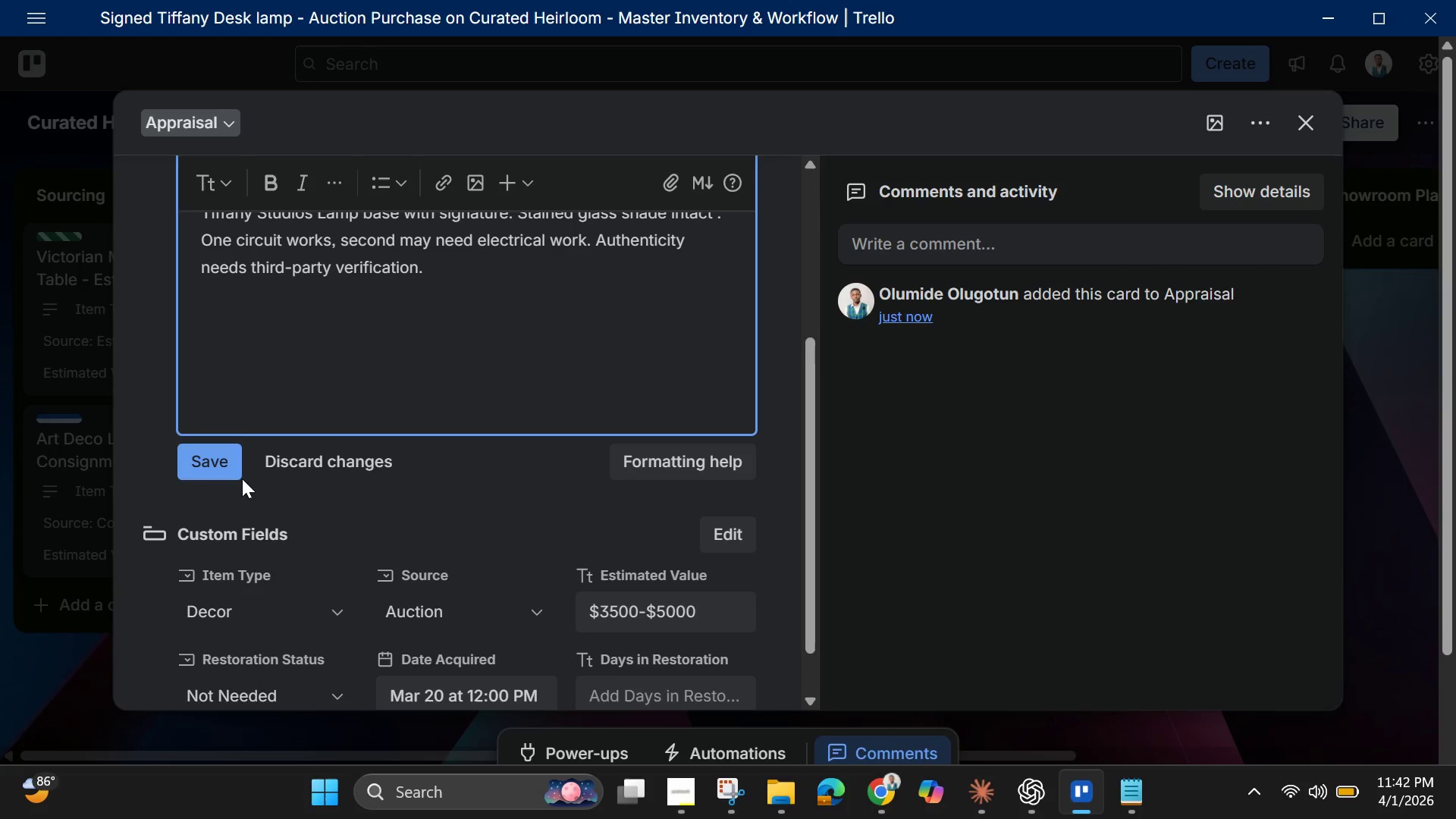 
left_click([217, 460])
 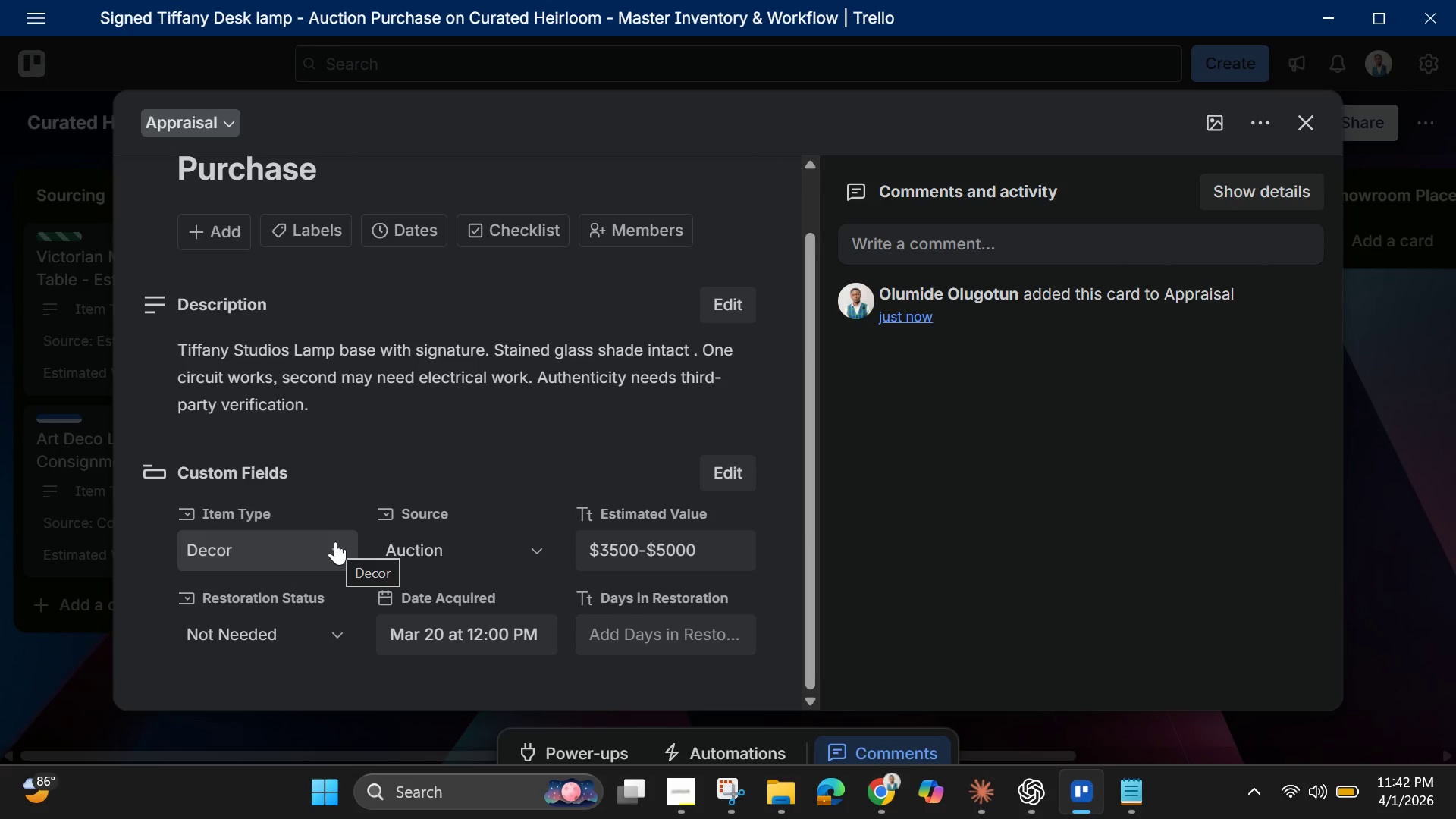 
scroll: coordinate [335, 541], scroll_direction: down, amount: 1.0
 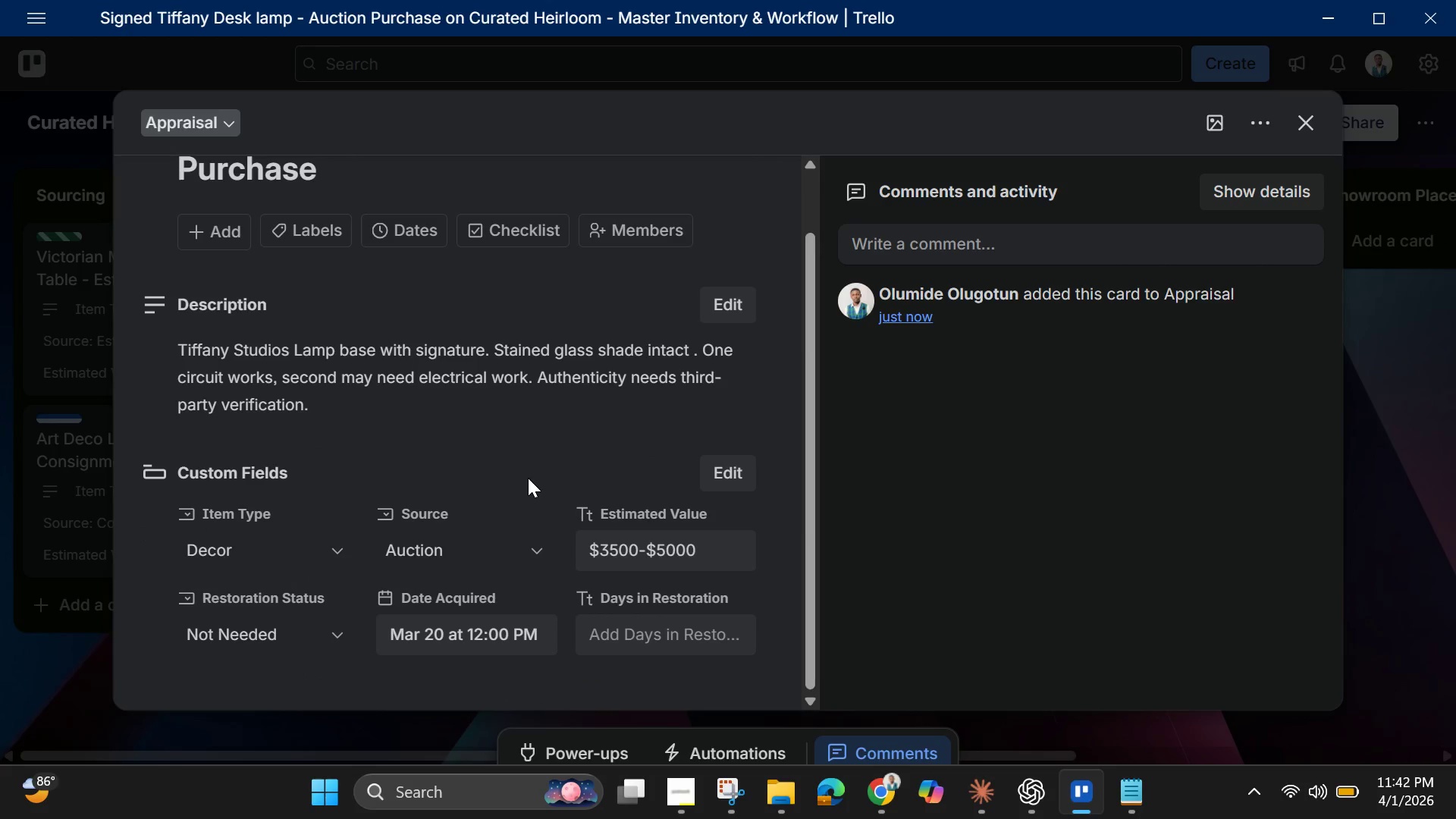 
wait(6.27)
 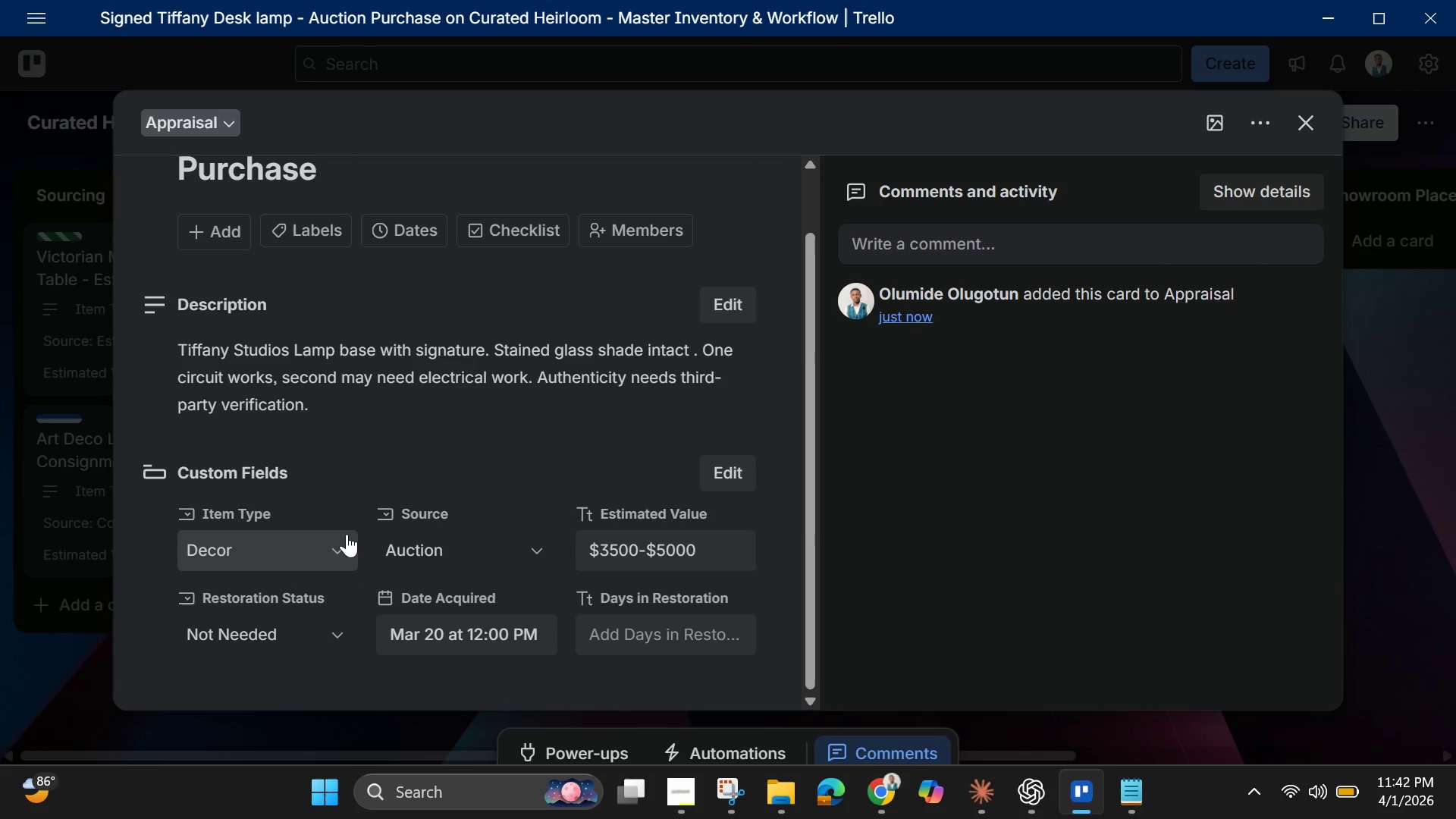 
scroll: coordinate [507, 475], scroll_direction: up, amount: 4.0
 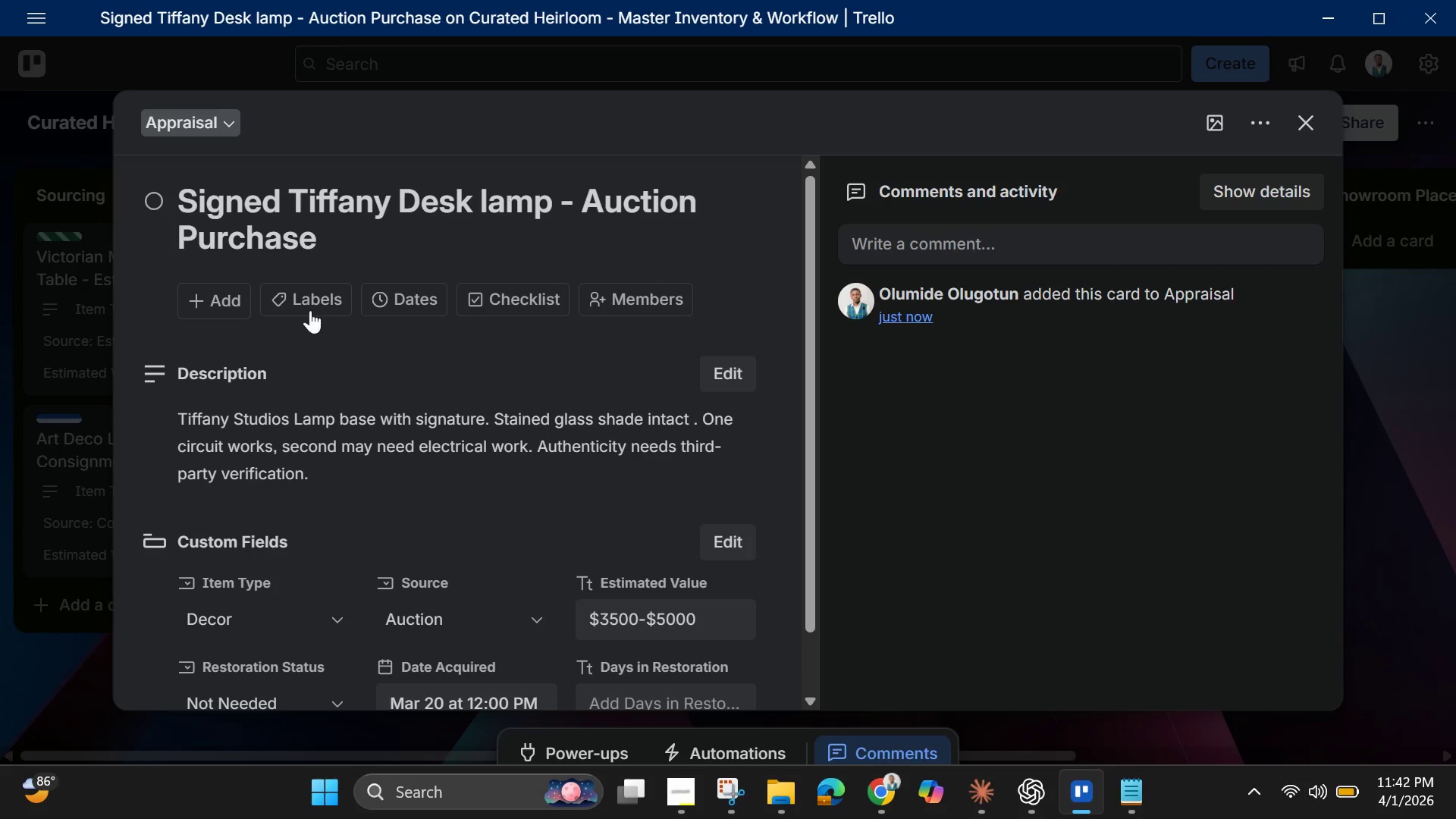 
left_click([307, 294])
 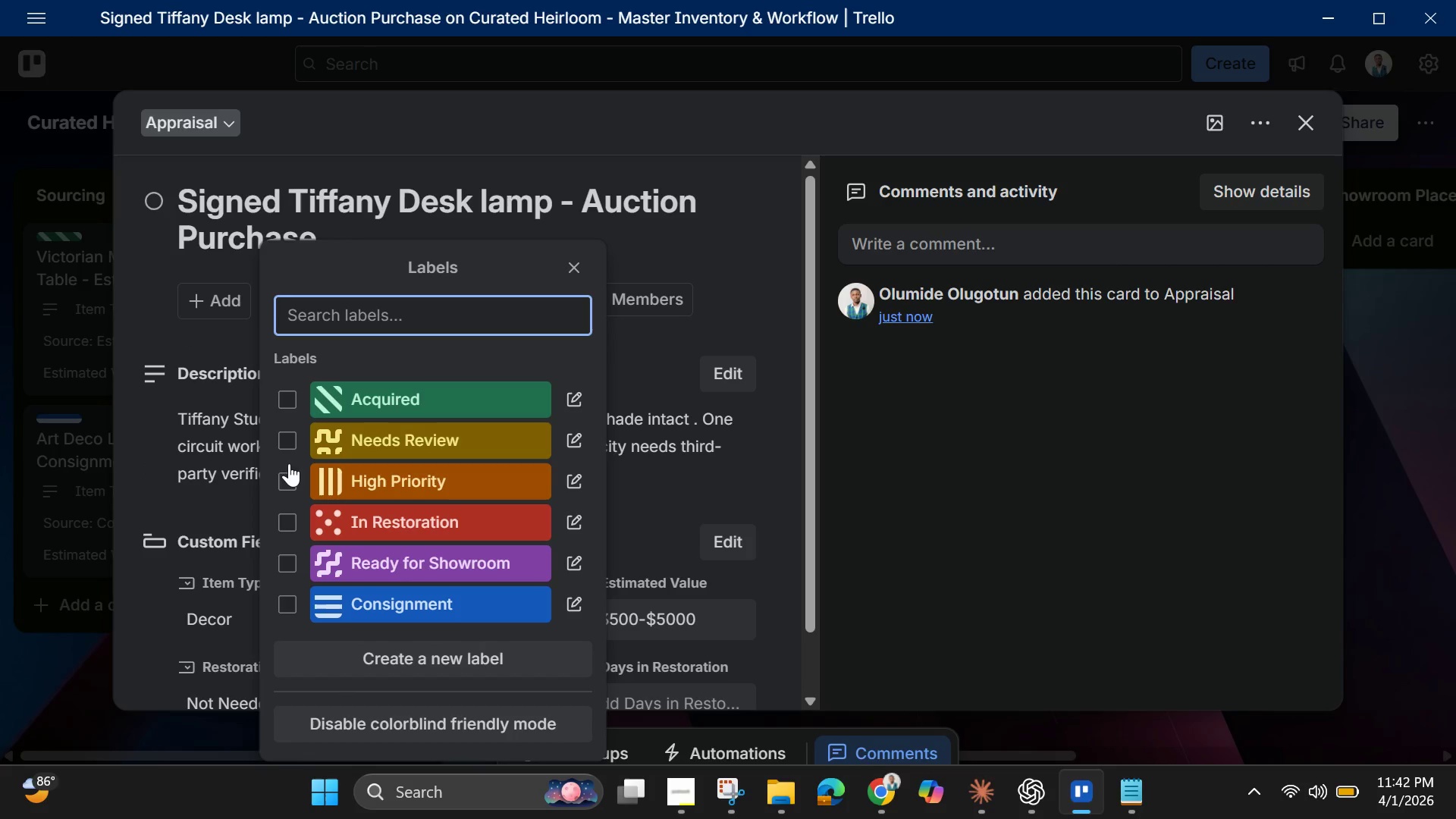 
left_click([278, 441])
 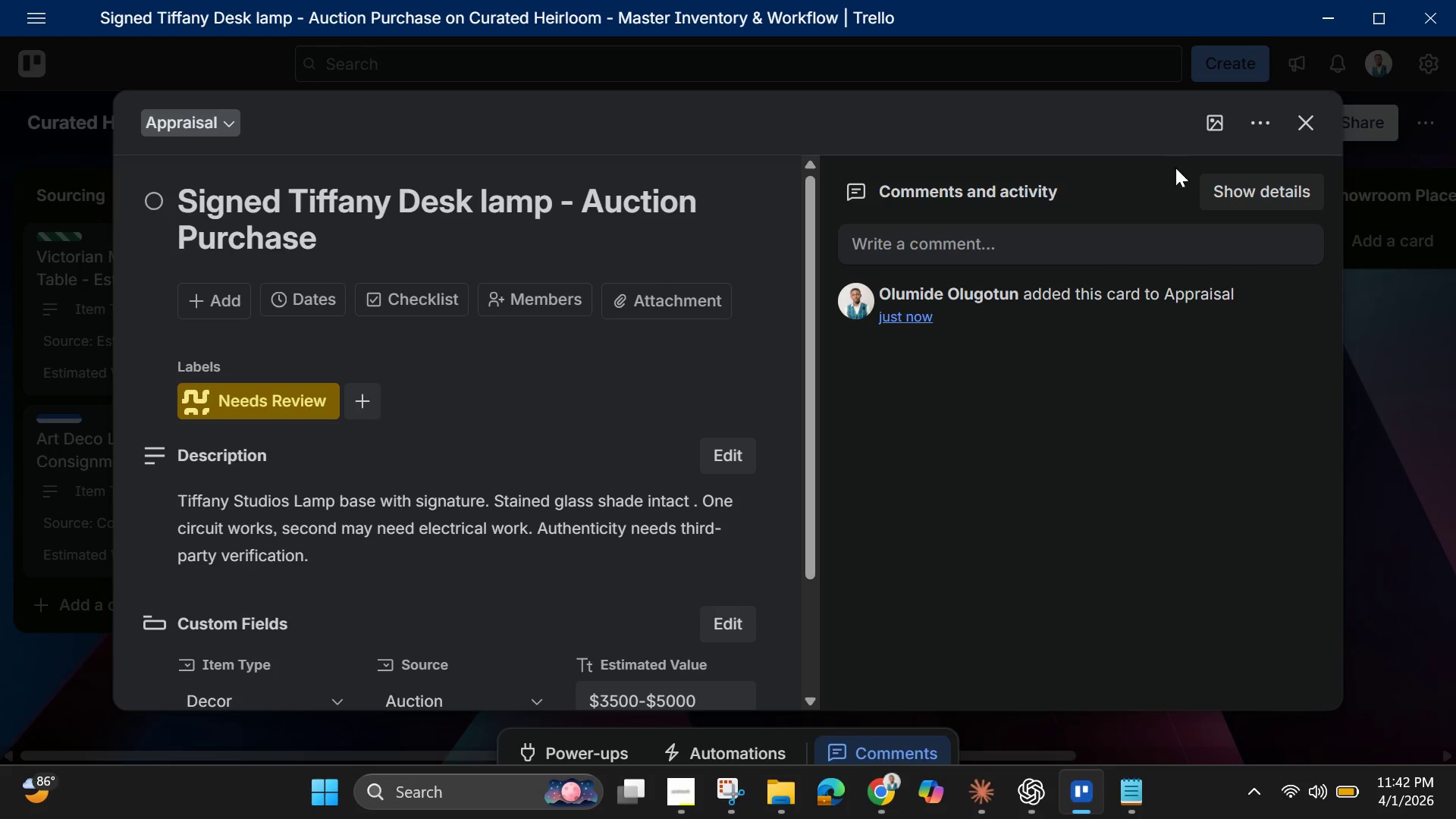 
left_click([1301, 130])
 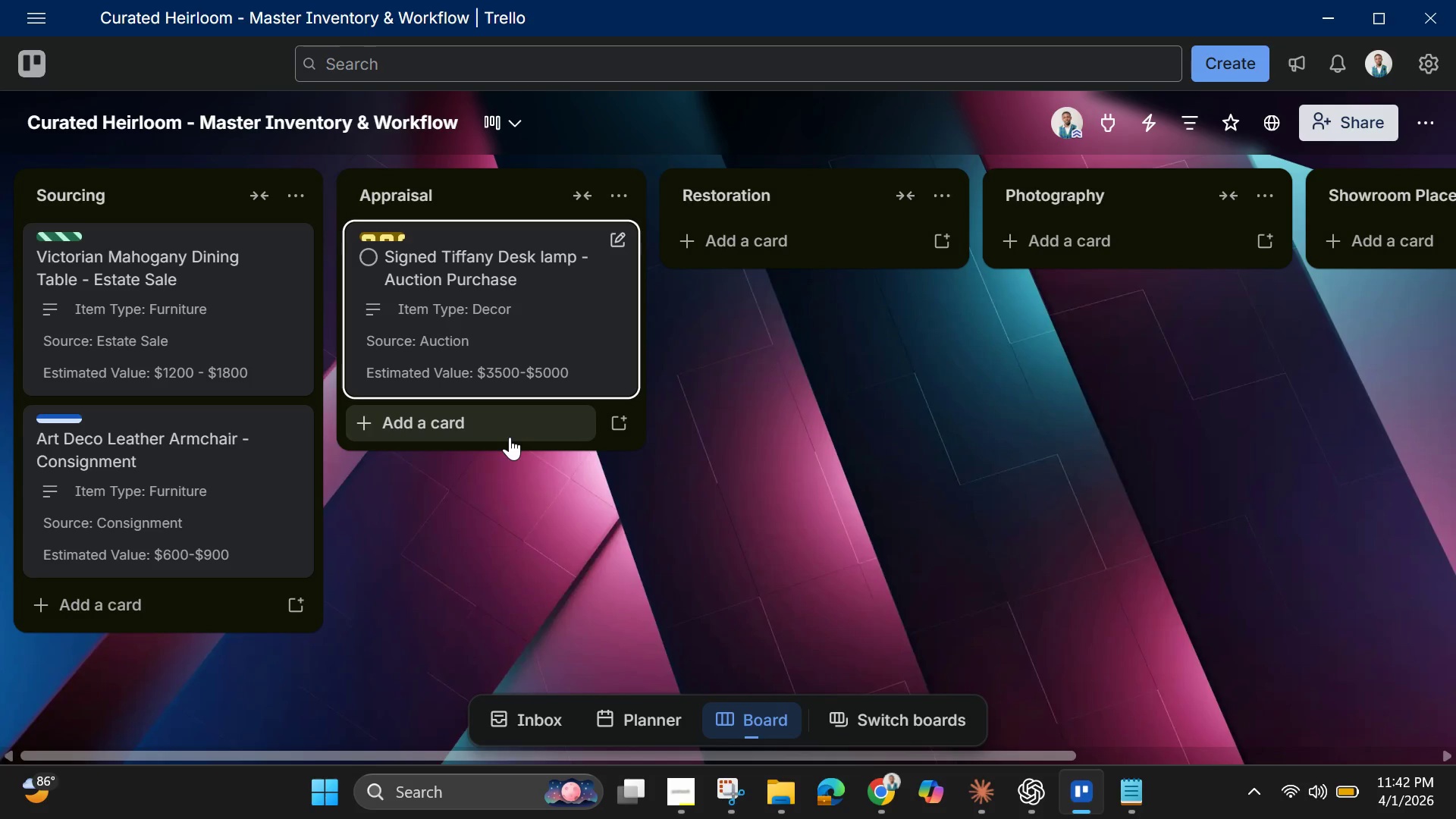 
left_click([510, 437])
 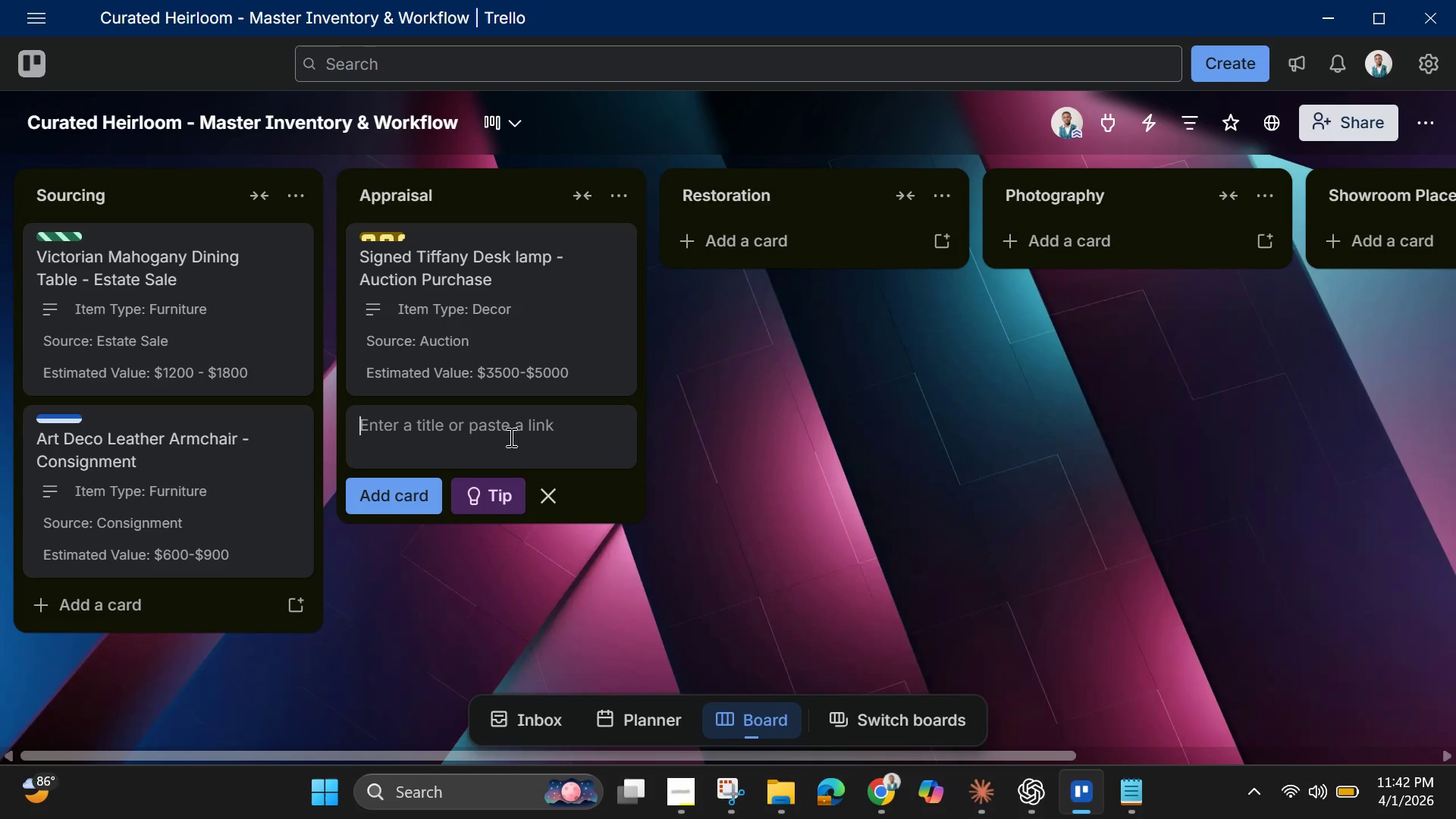 
type(Mid )
key(Backspace)
type(_)
key(Backspace)
type(-Century Modern Credenza - Direct )
 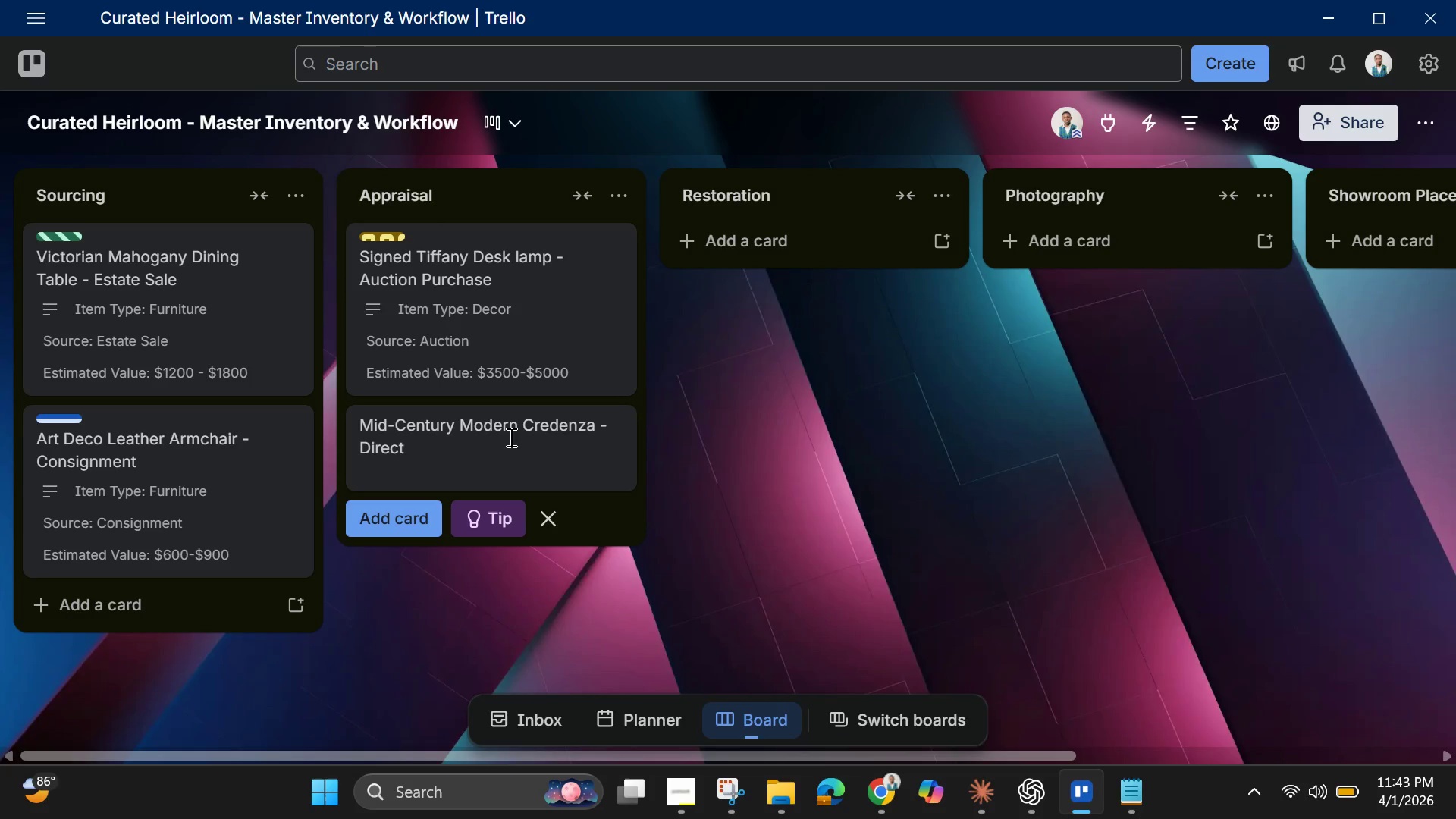 
type(Purchase)
 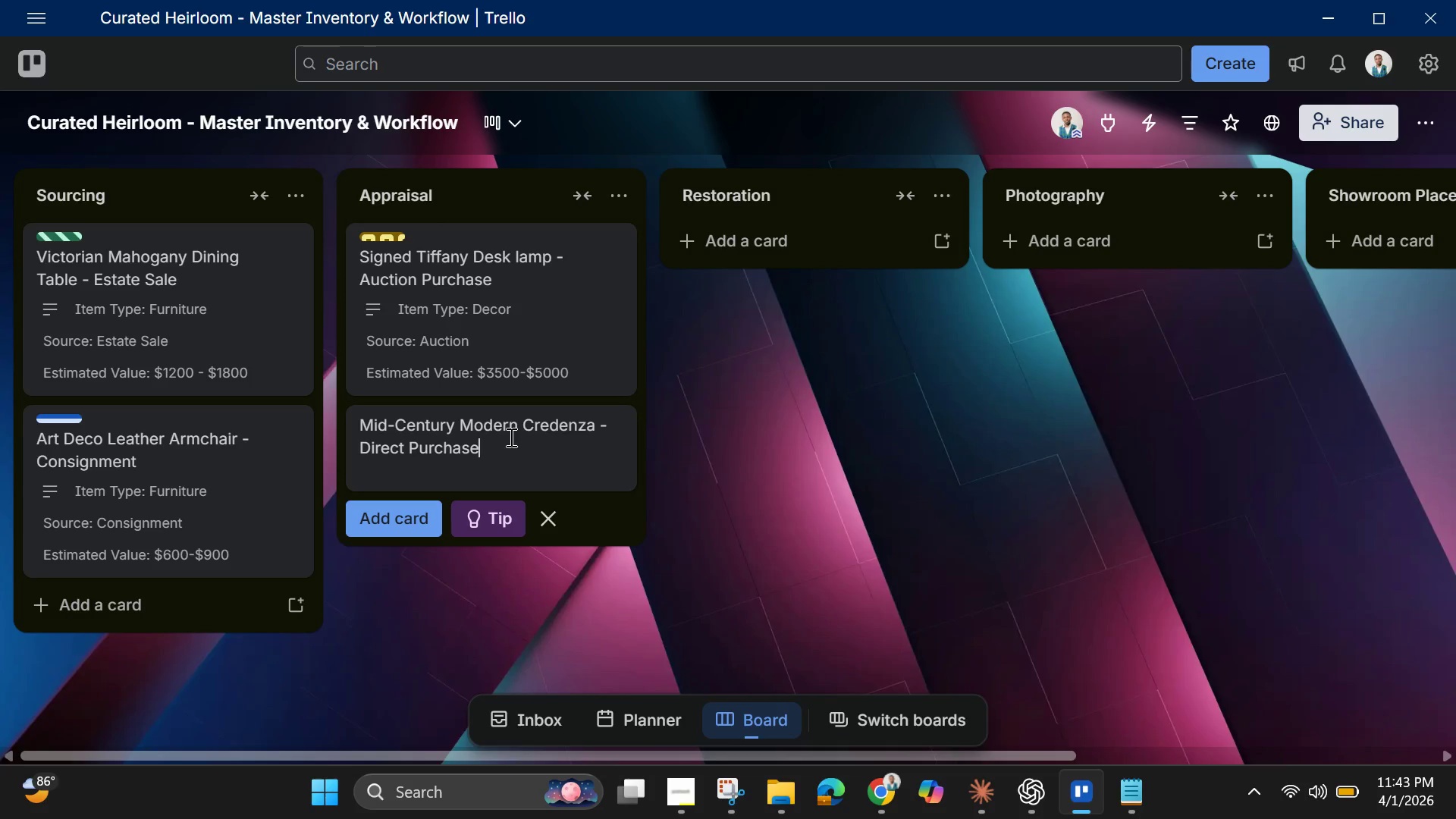 
key(Enter)
 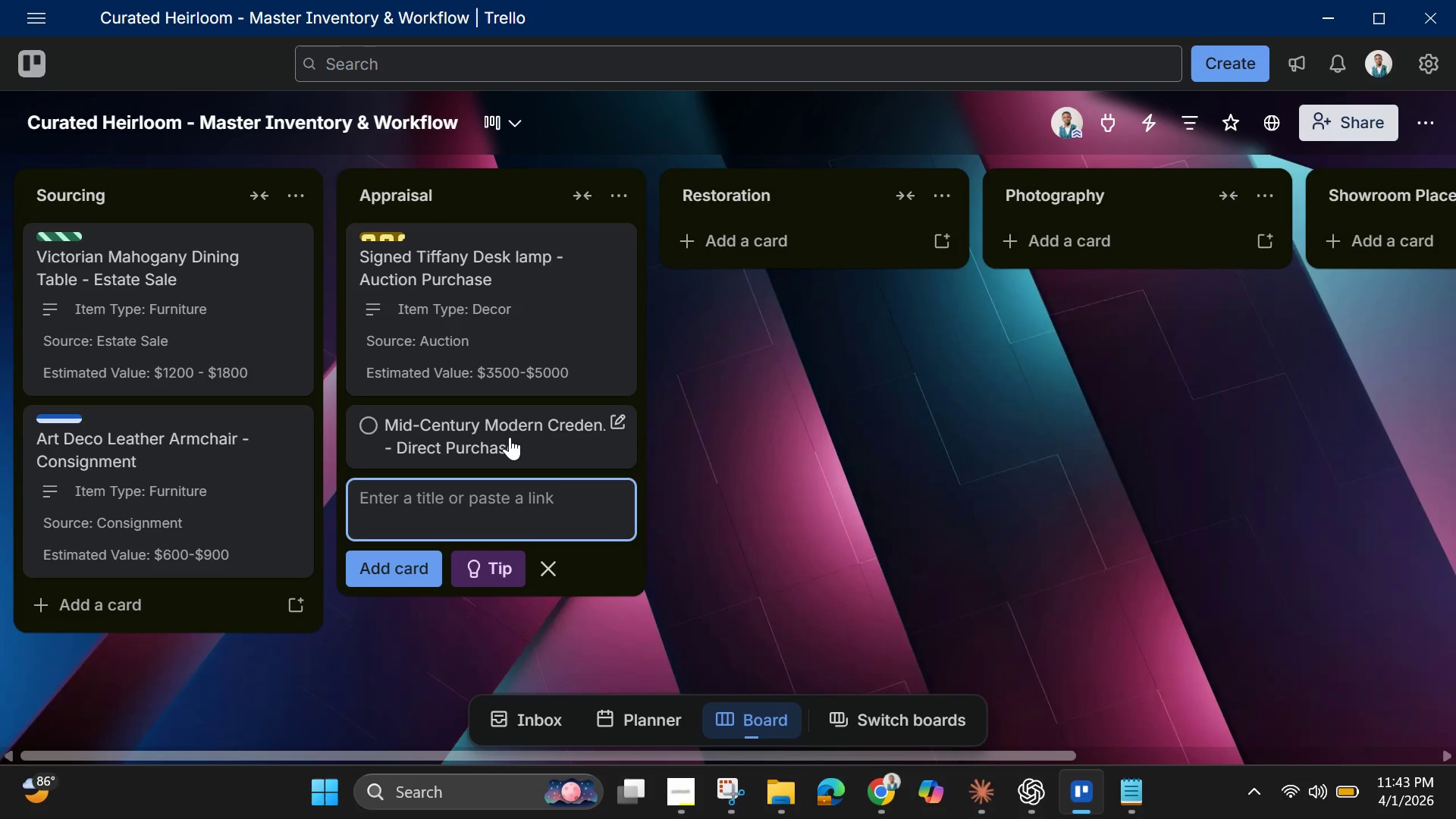 
left_click([510, 437])
 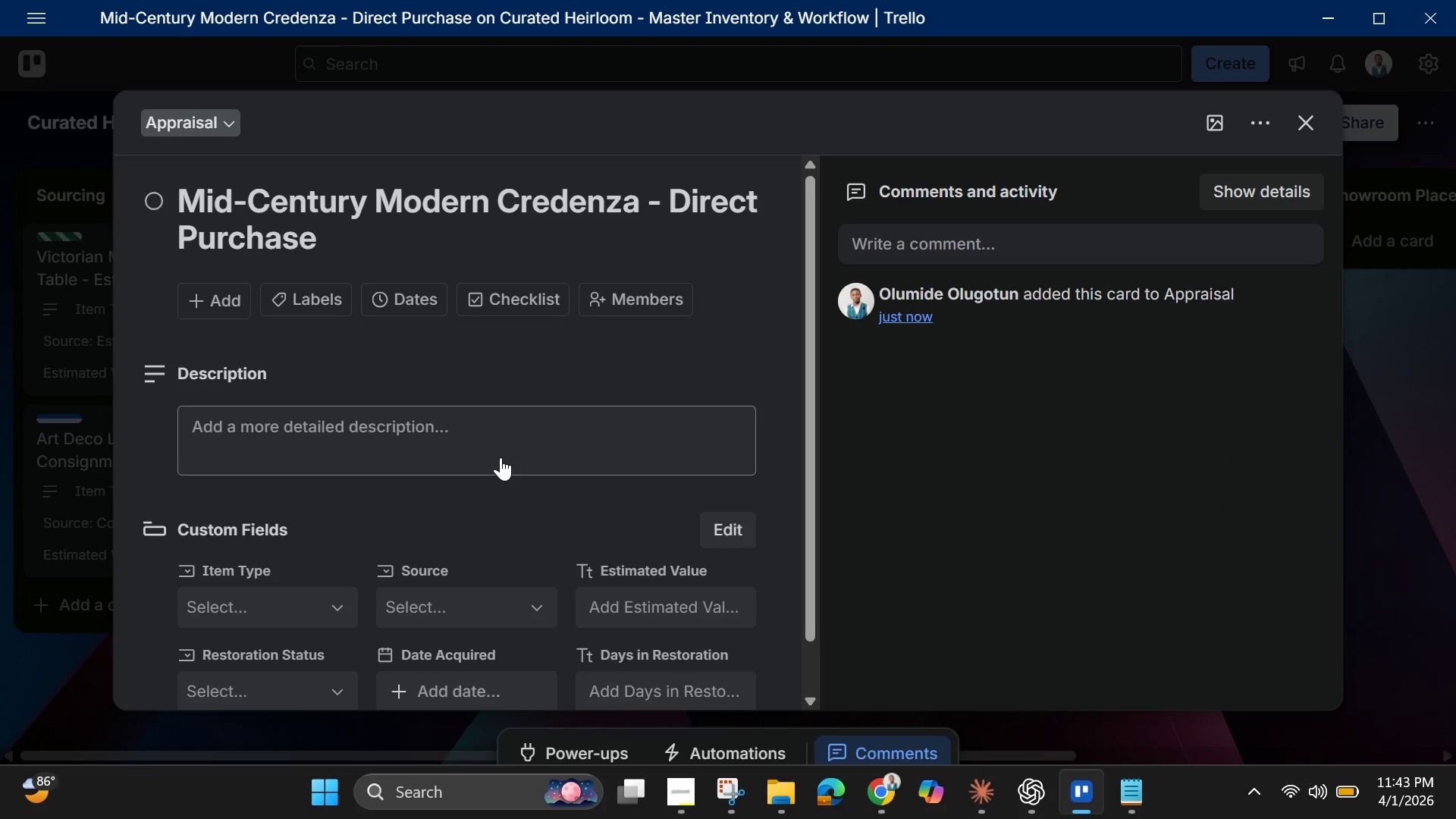 
wait(9.08)
 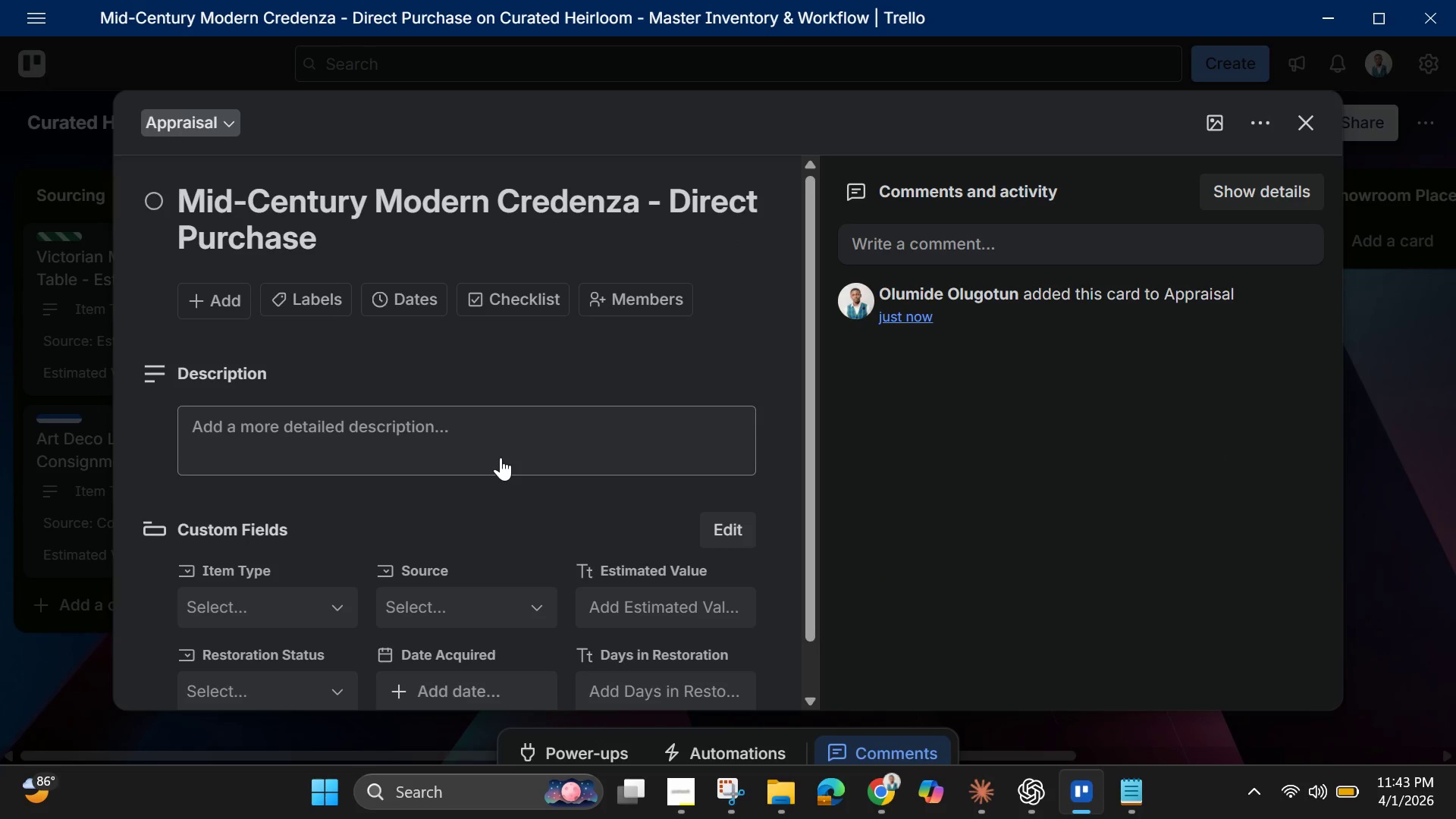 
left_click([221, 610])
 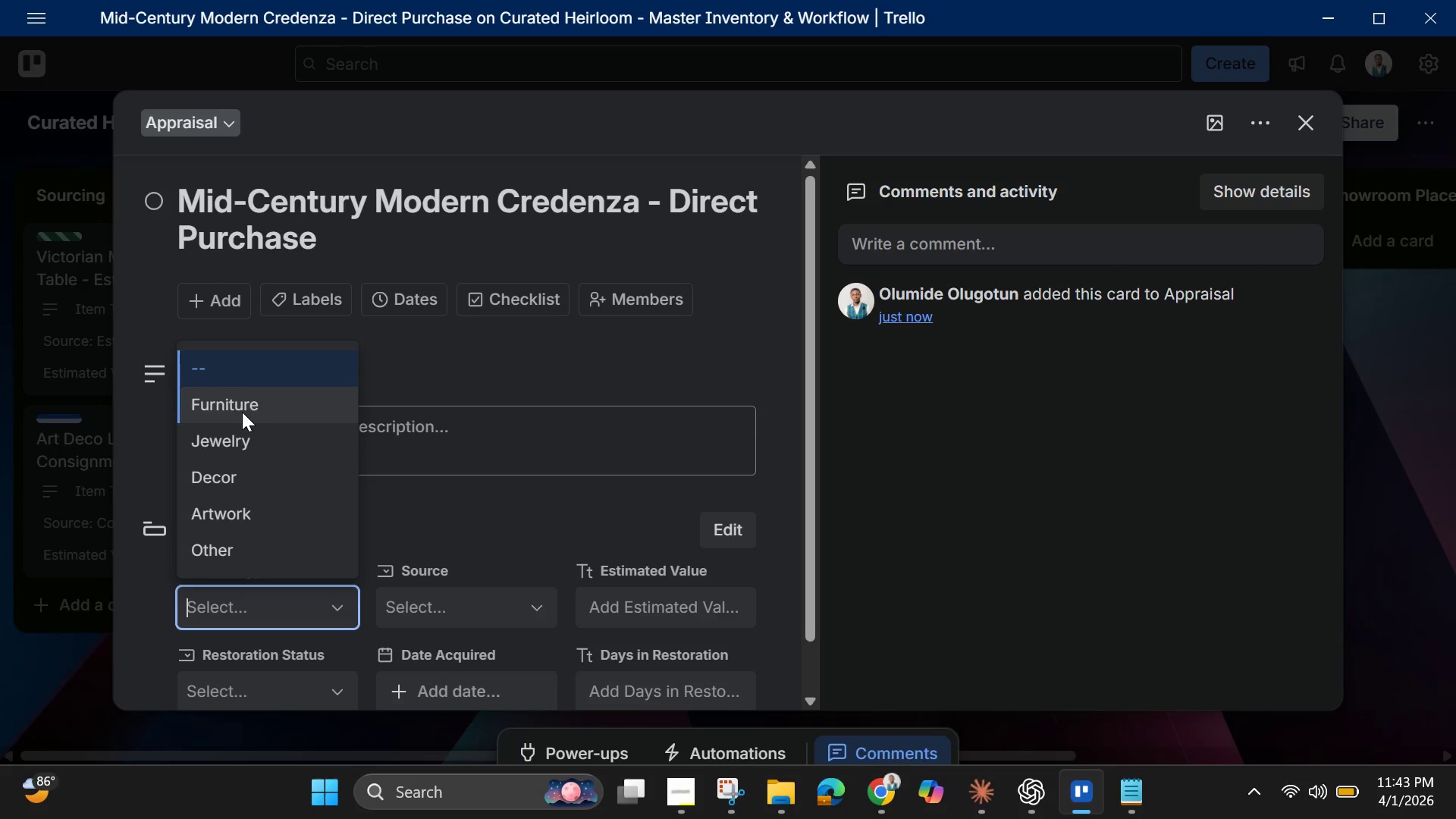 
left_click([242, 412])
 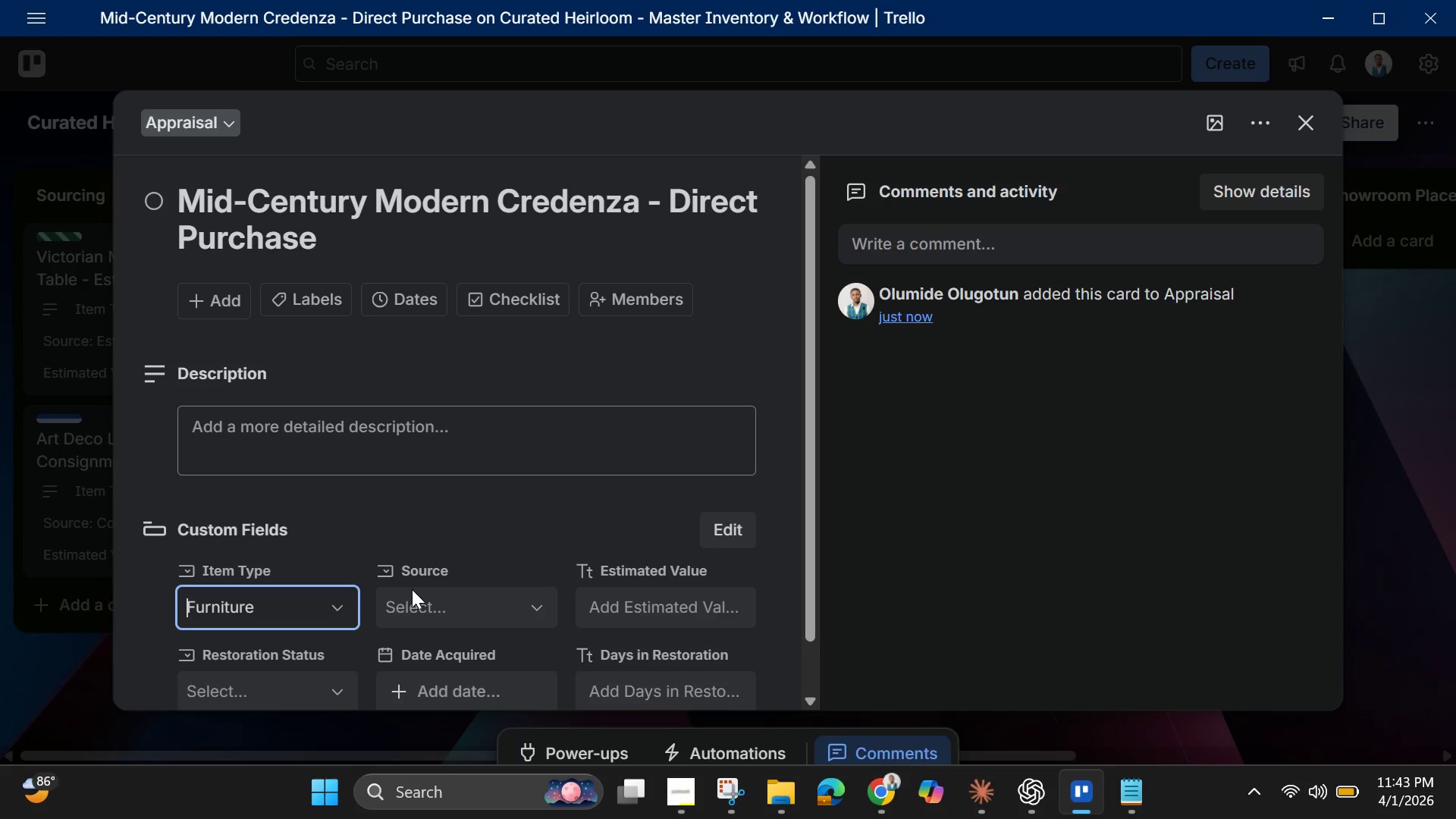 
left_click([449, 613])
 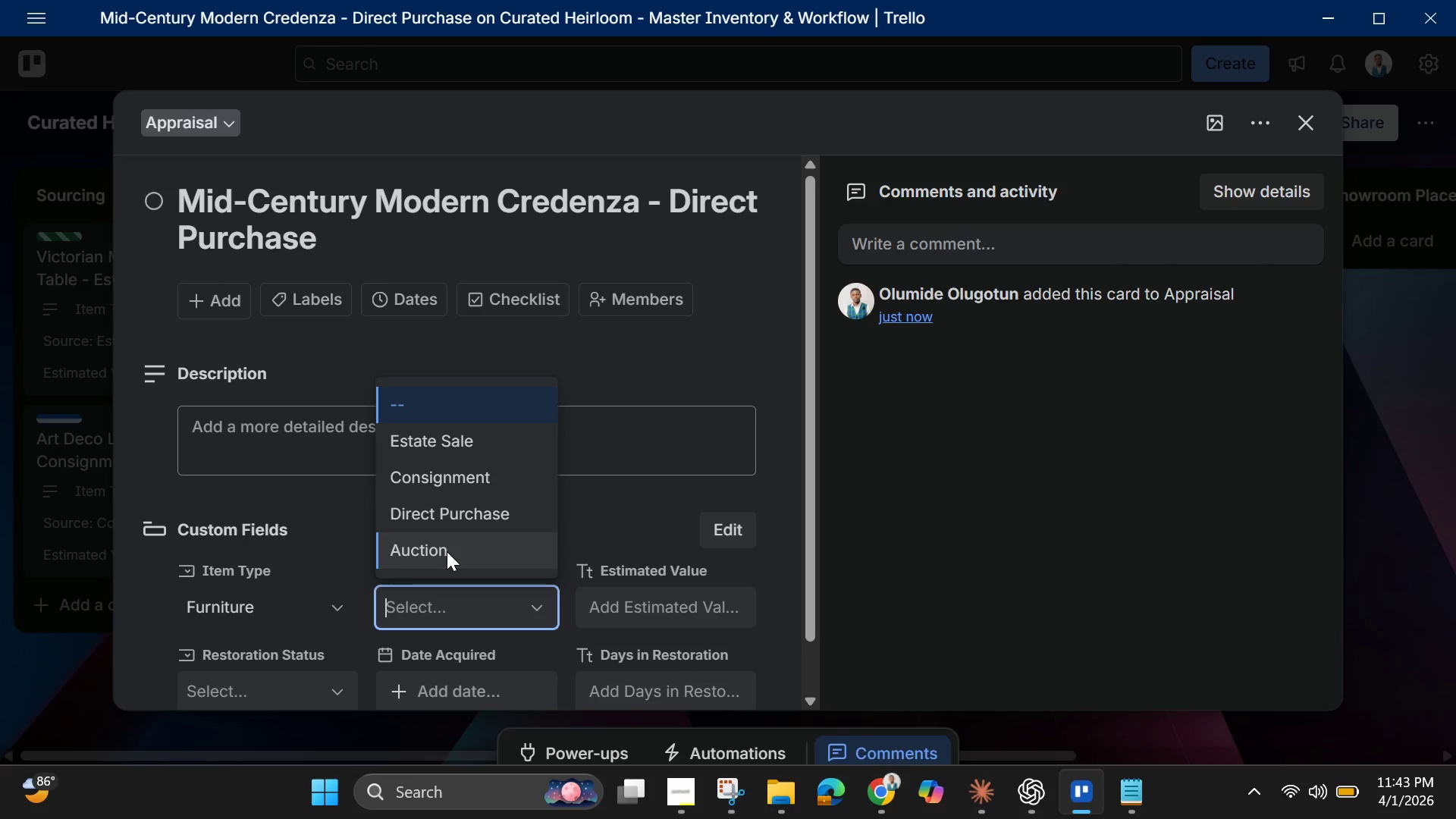 
left_click([453, 517])
 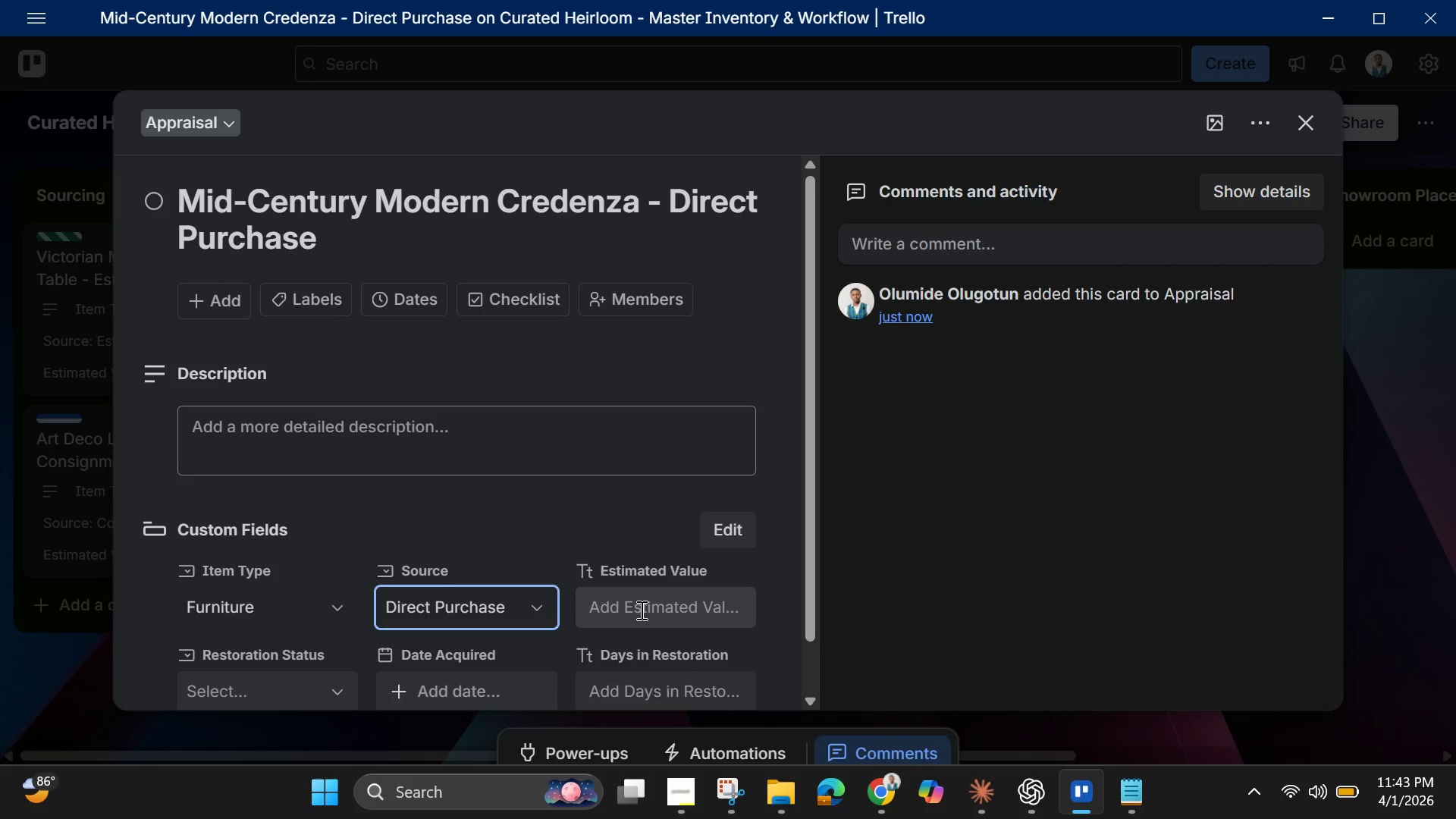 
left_click([640, 610])
 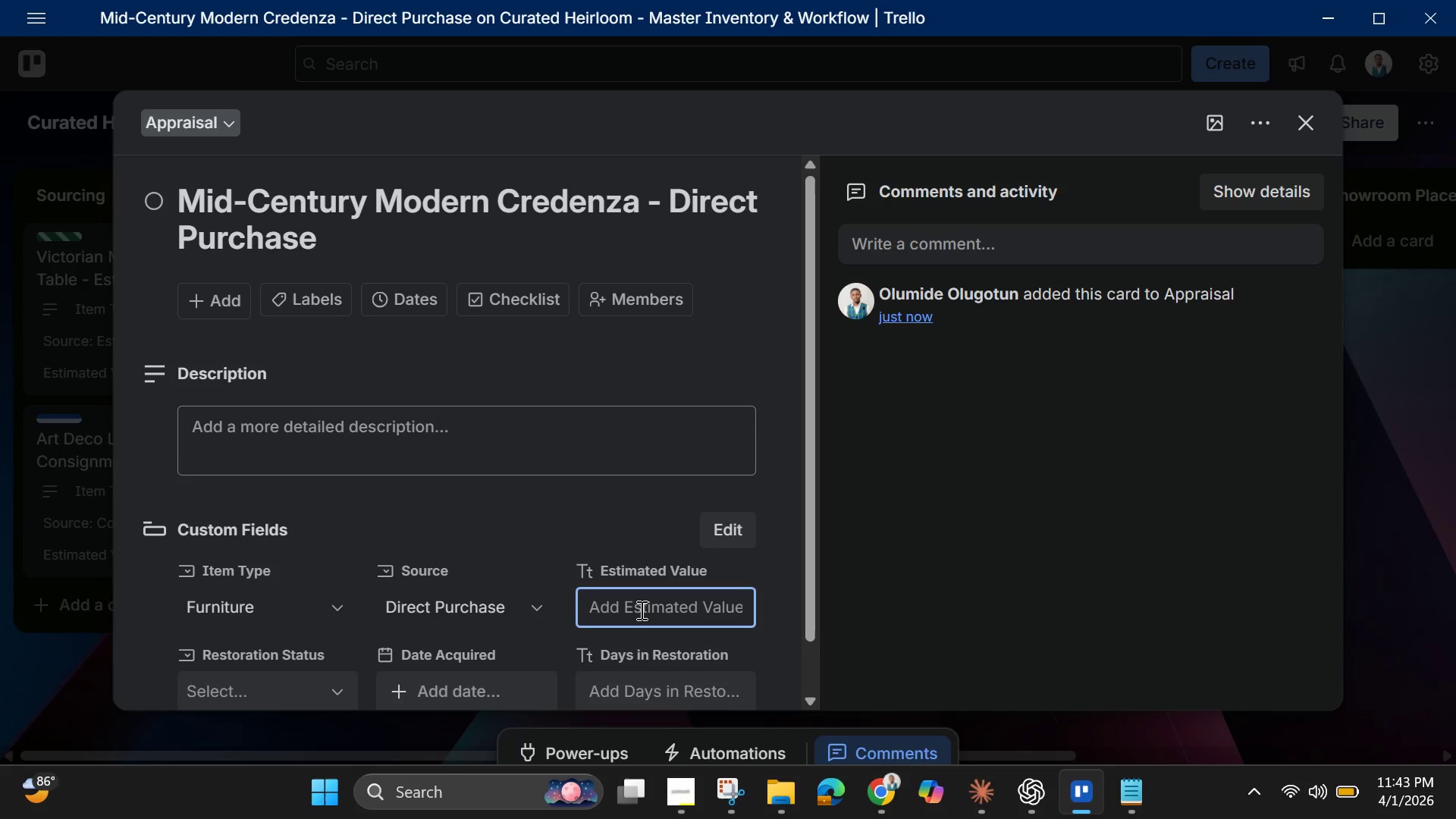 
type($2000-$2800)
 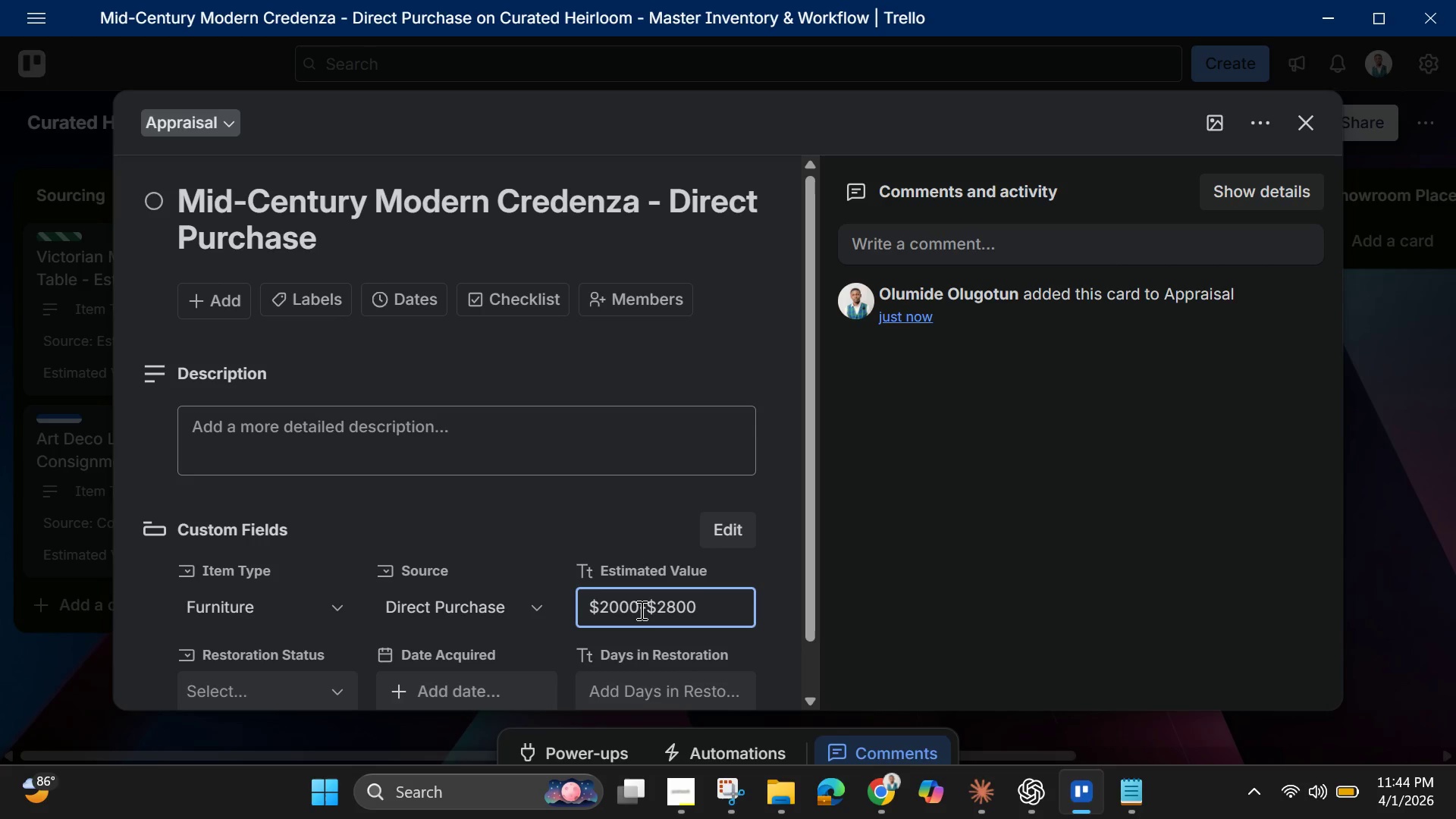 
left_click([297, 690])
 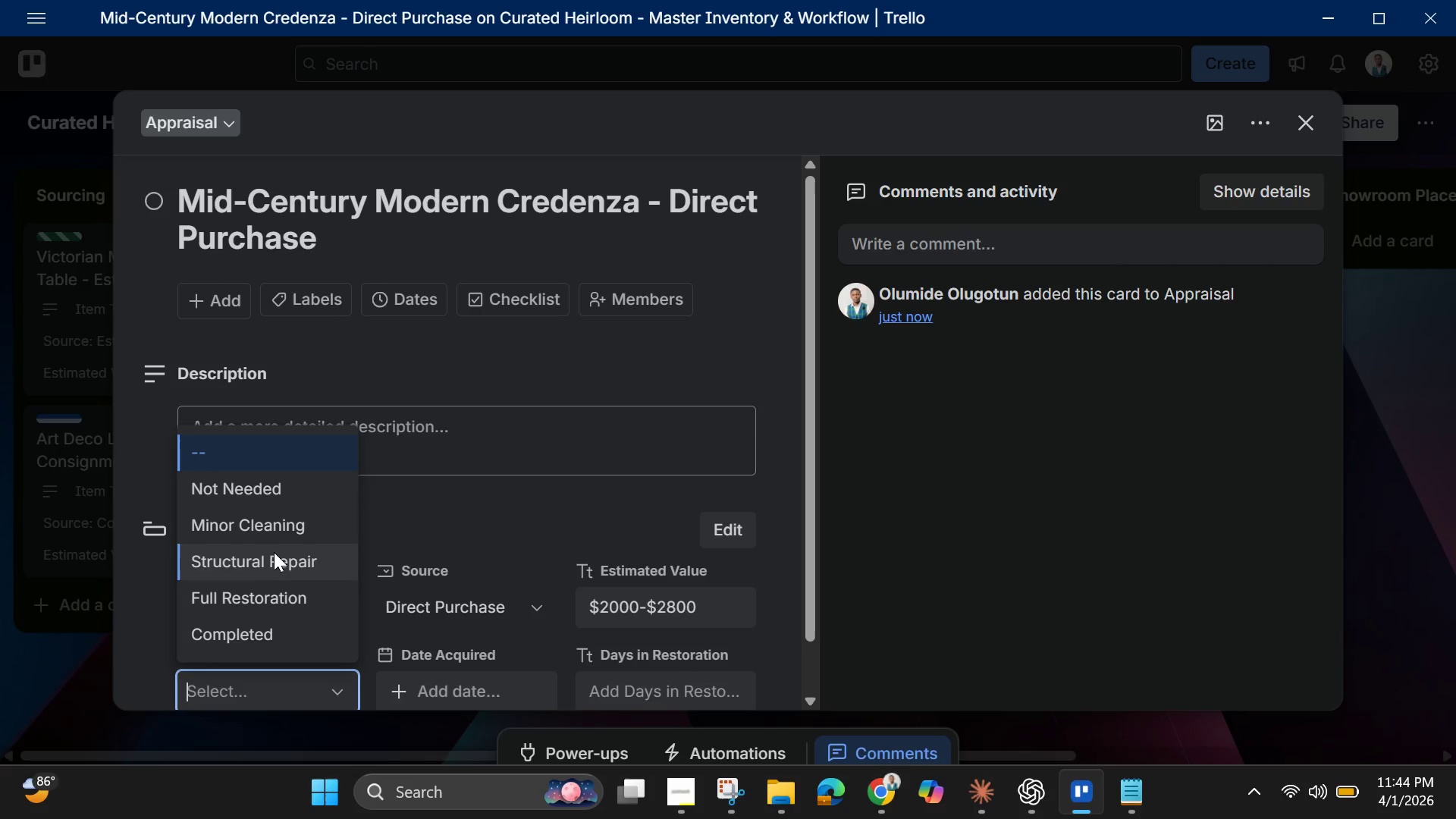 
left_click([268, 523])
 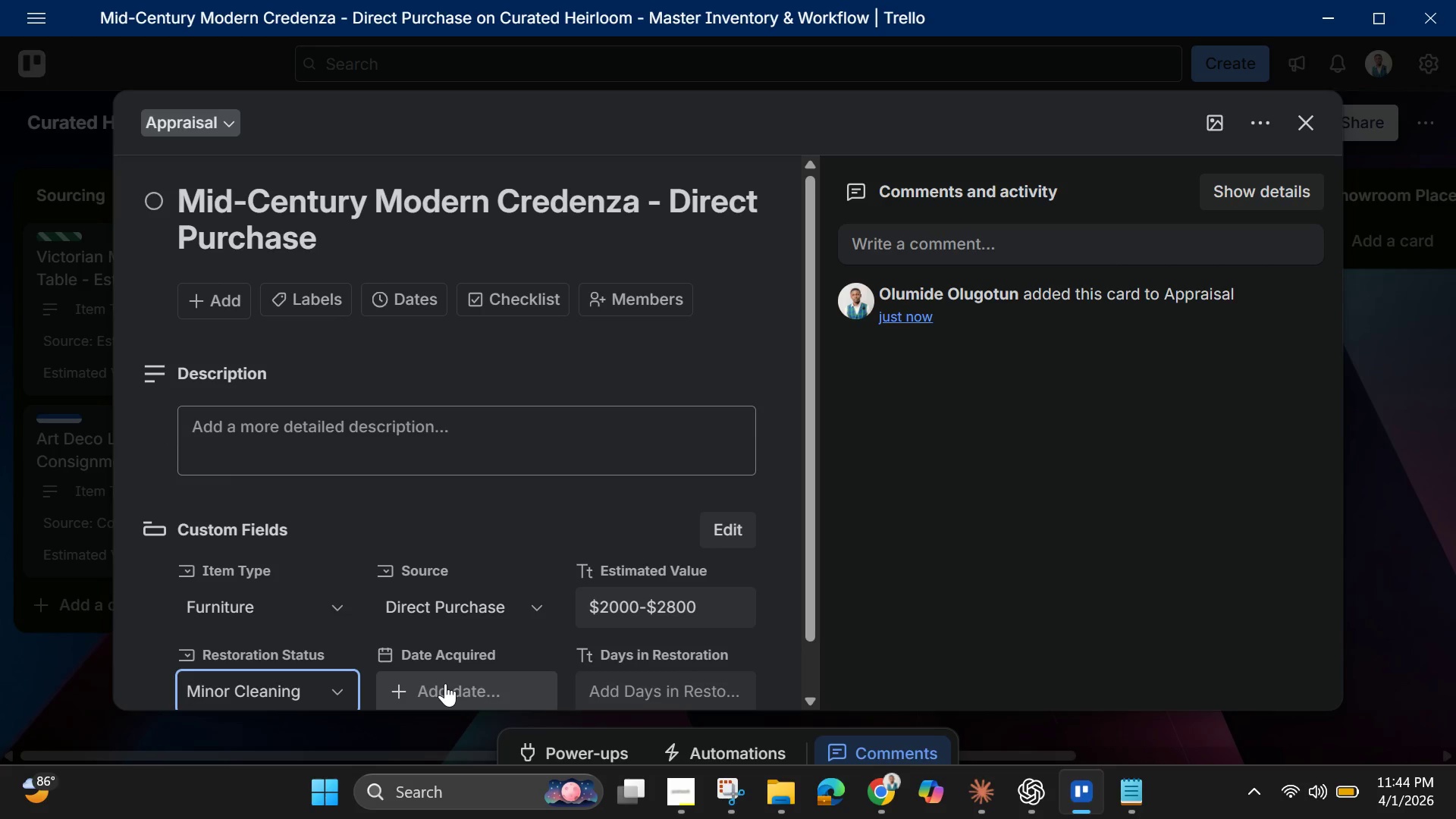 
left_click([445, 683])
 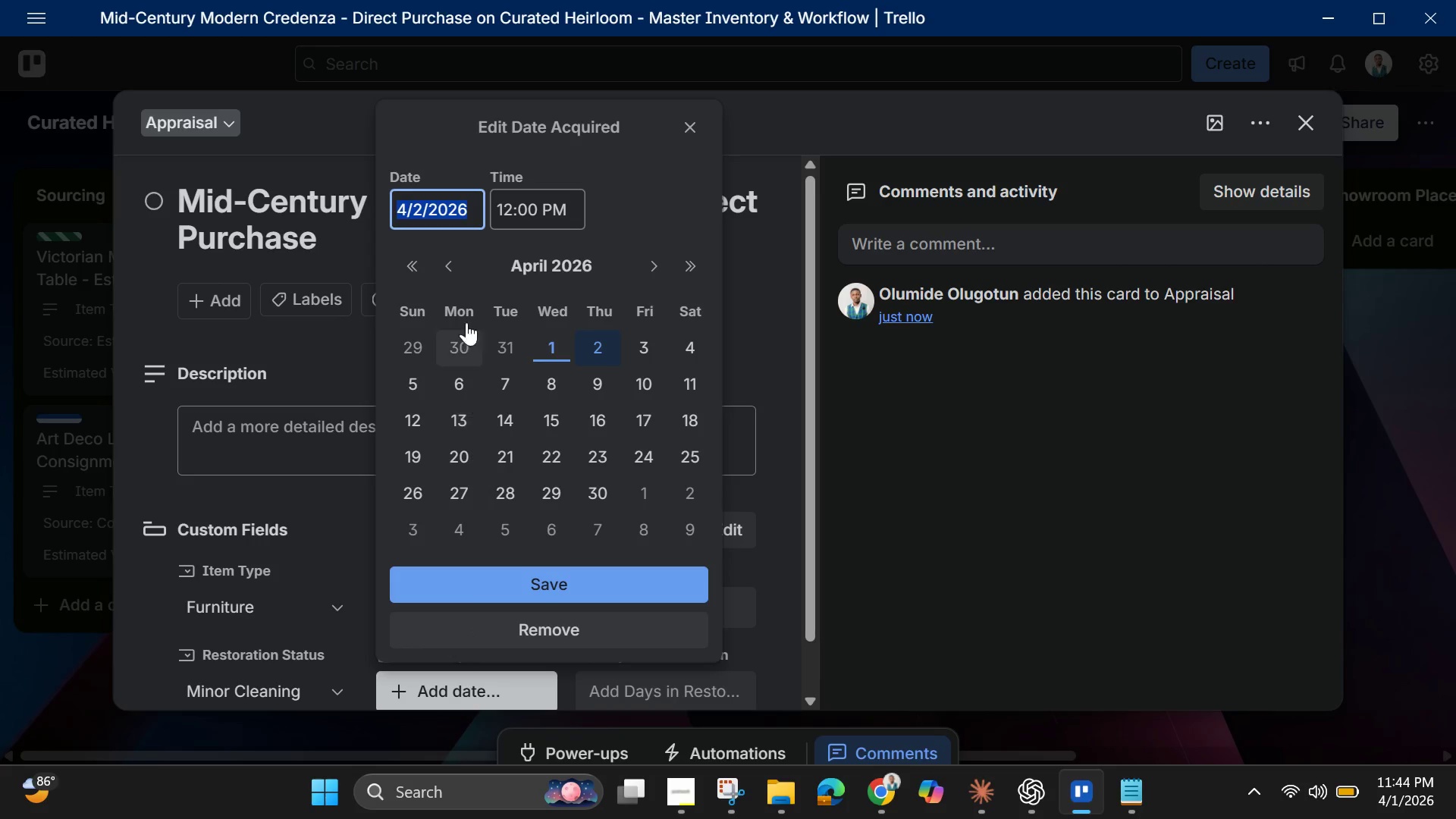 
left_click([447, 262])
 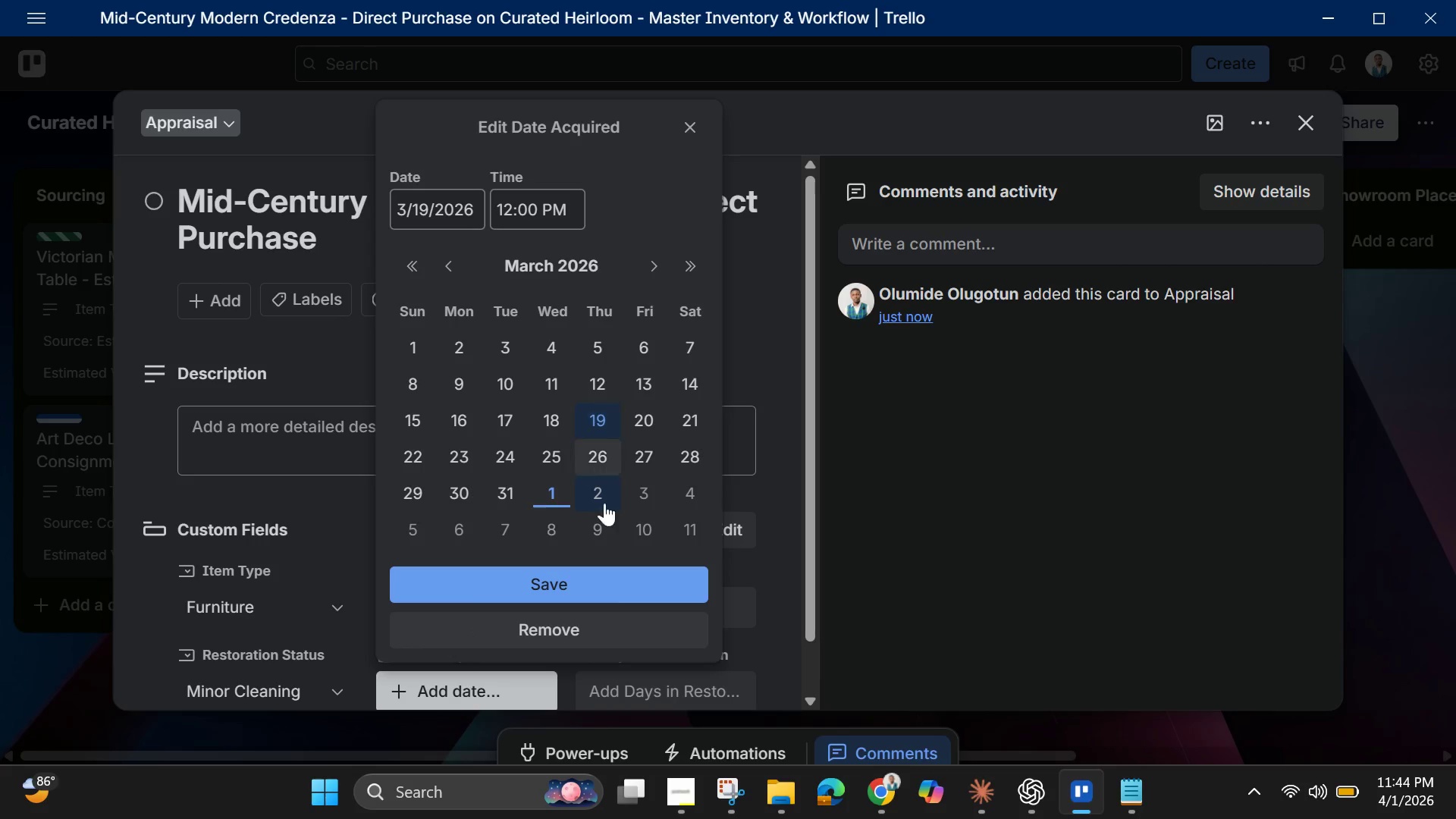 
left_click([586, 595])
 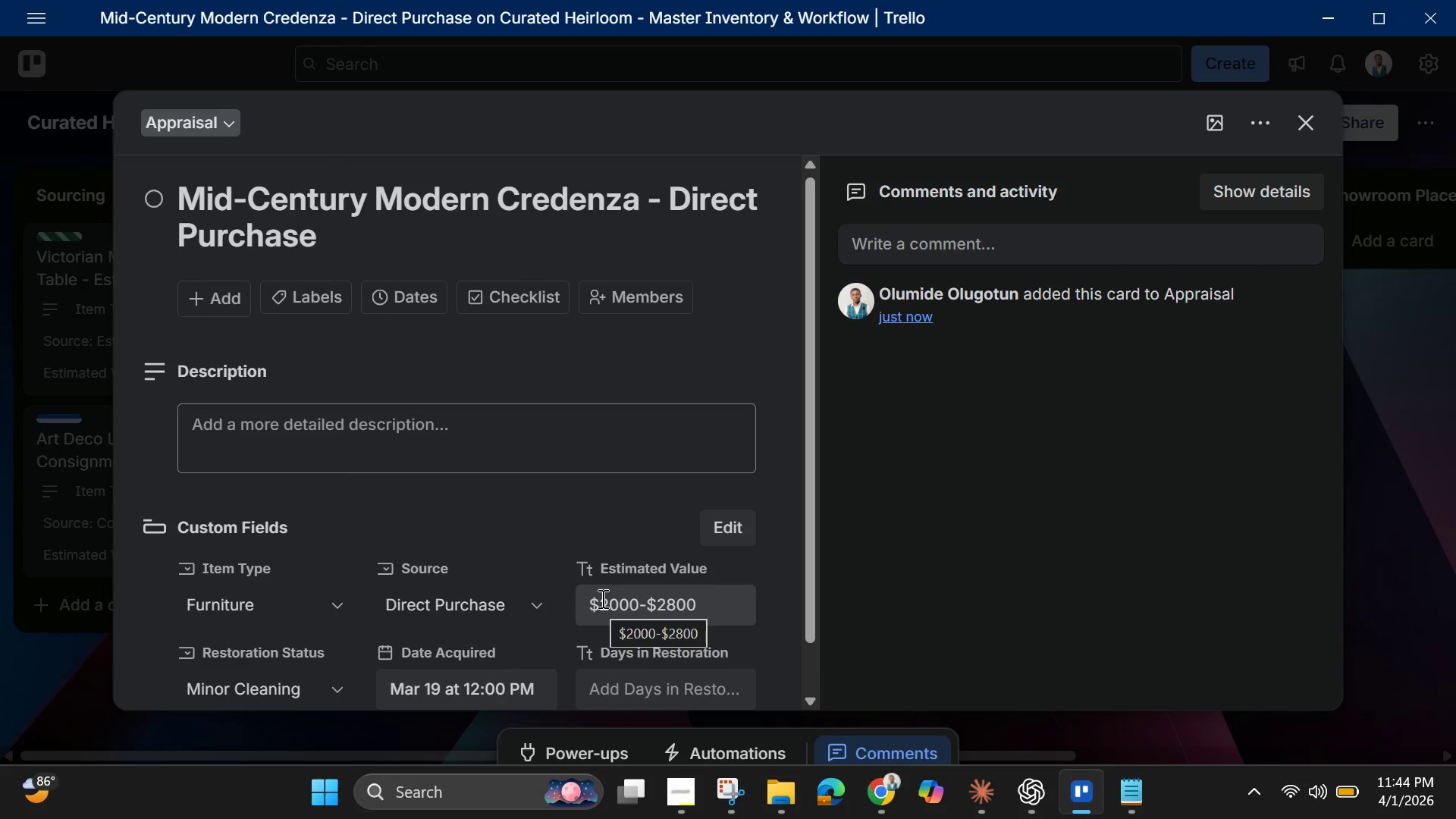 
wait(9.66)
 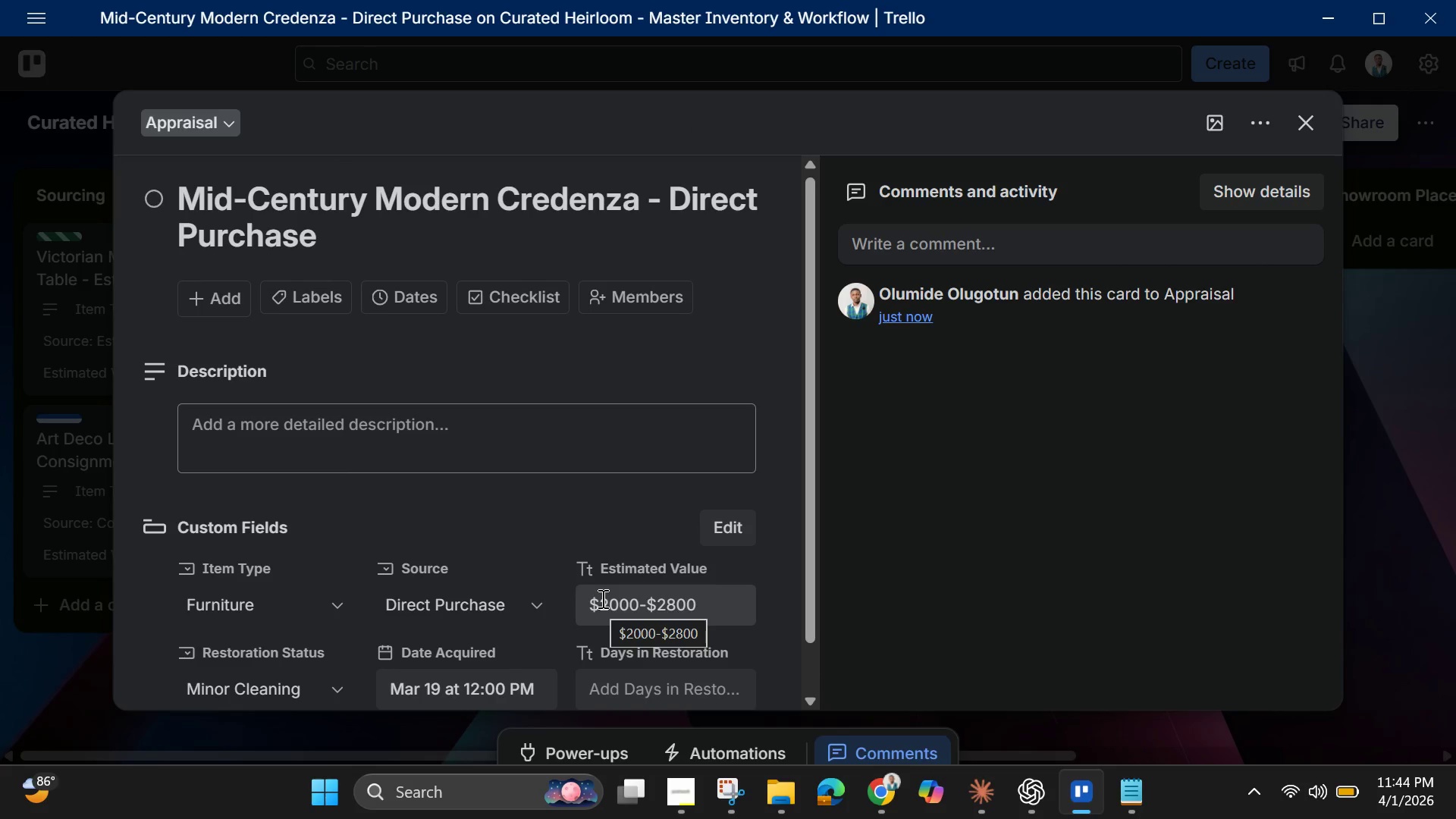 
left_click([309, 301])
 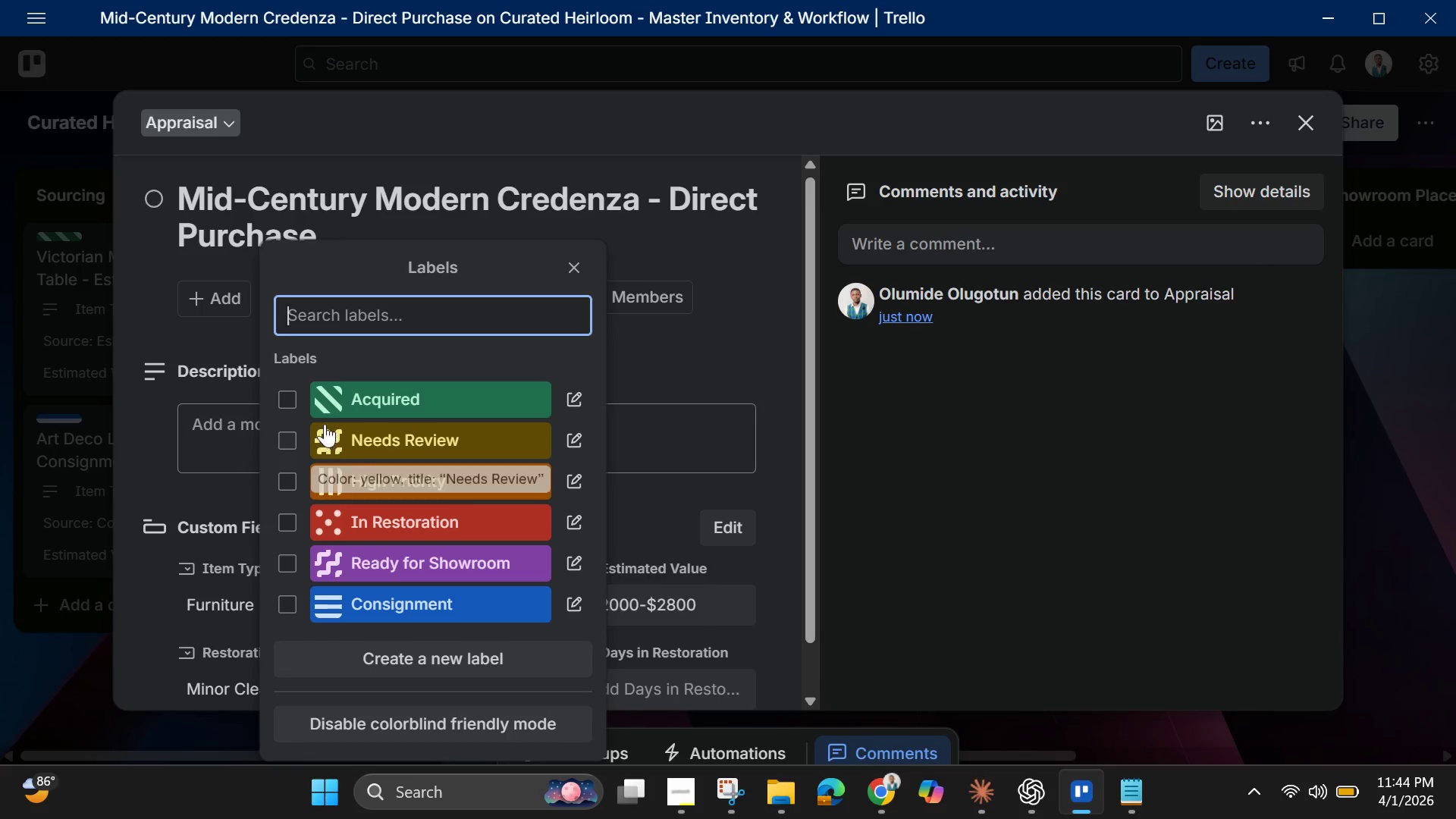 
mouse_move([316, 547])
 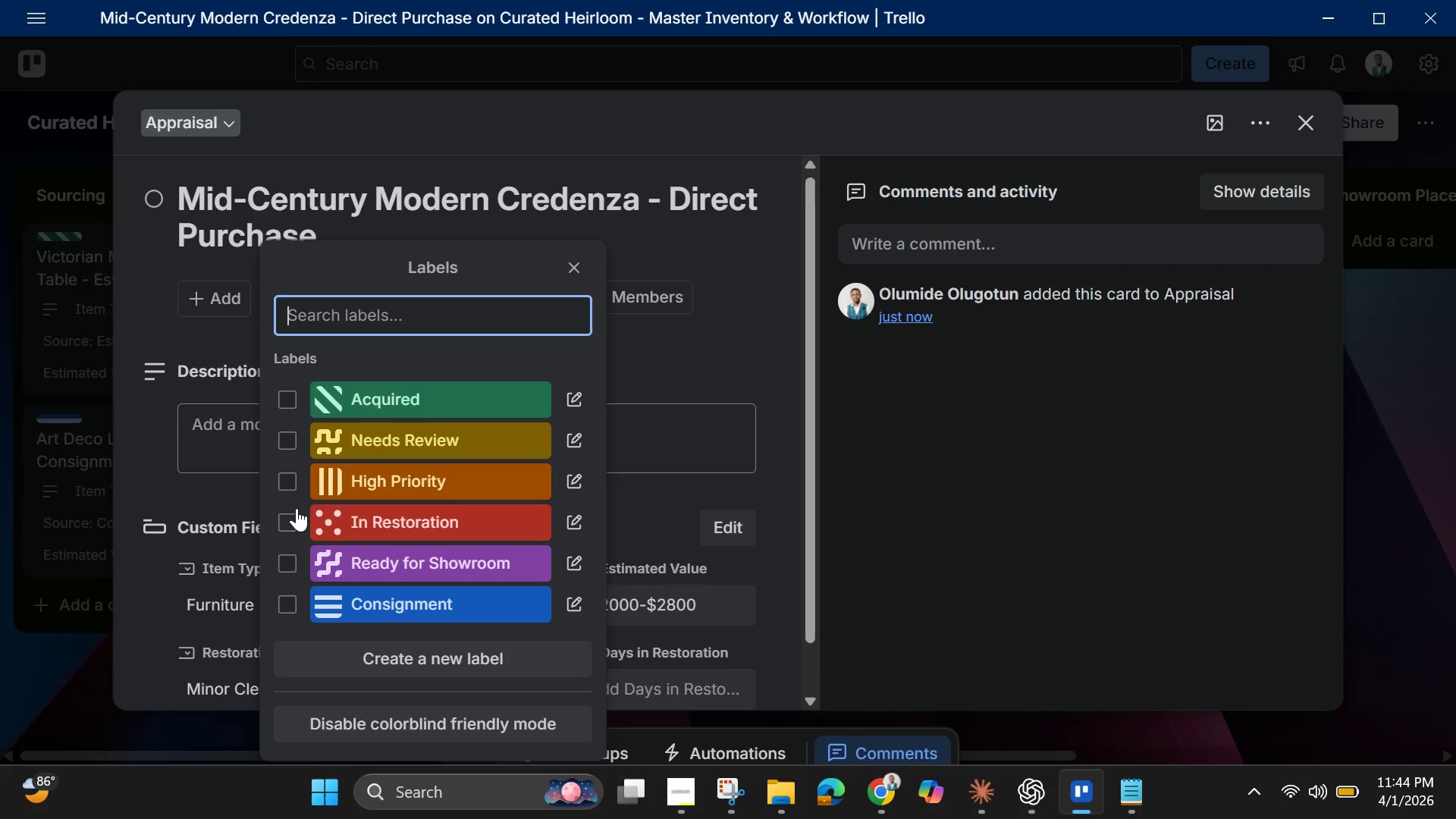 
wait(6.14)
 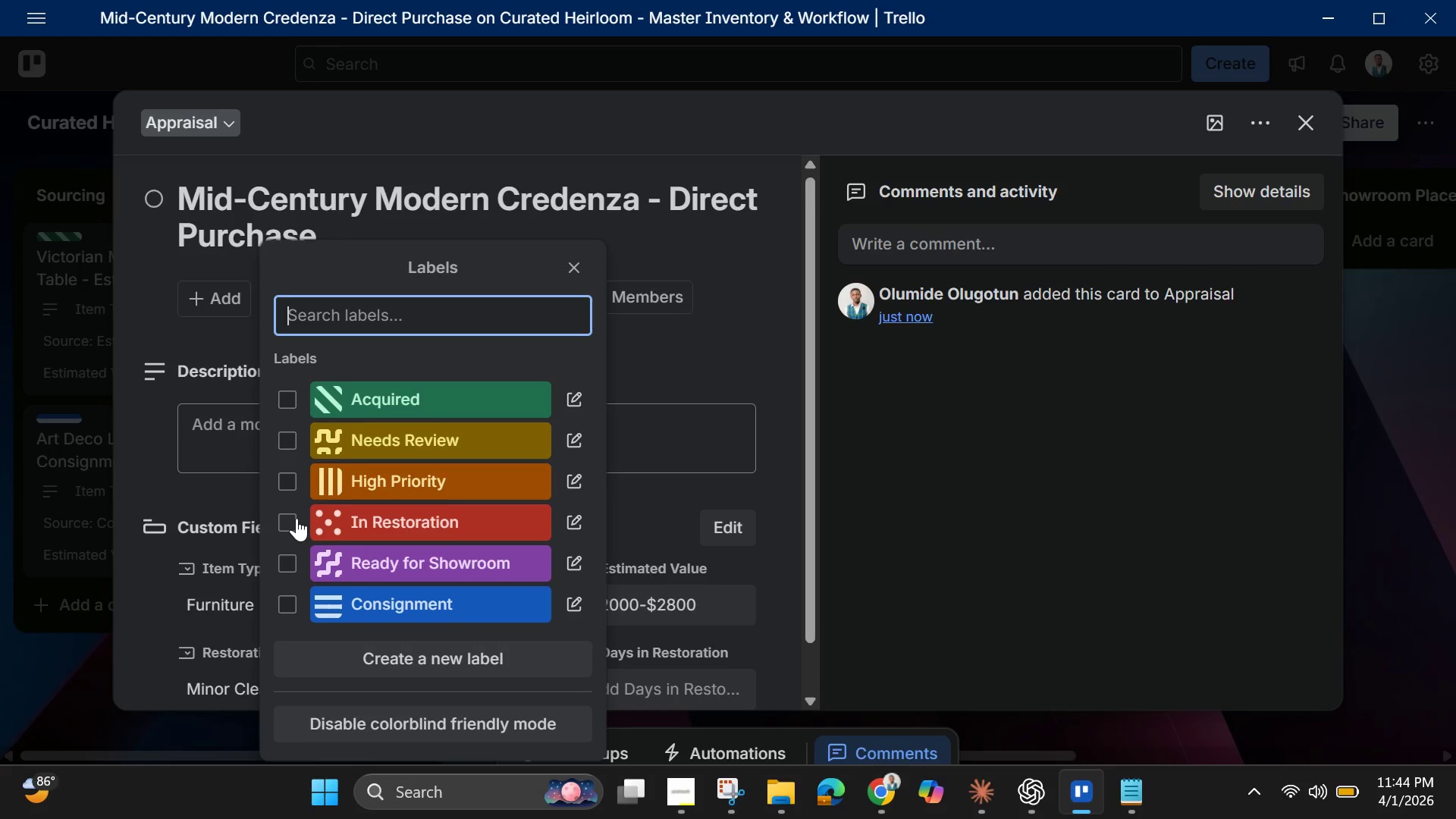 
left_click([302, 387])
 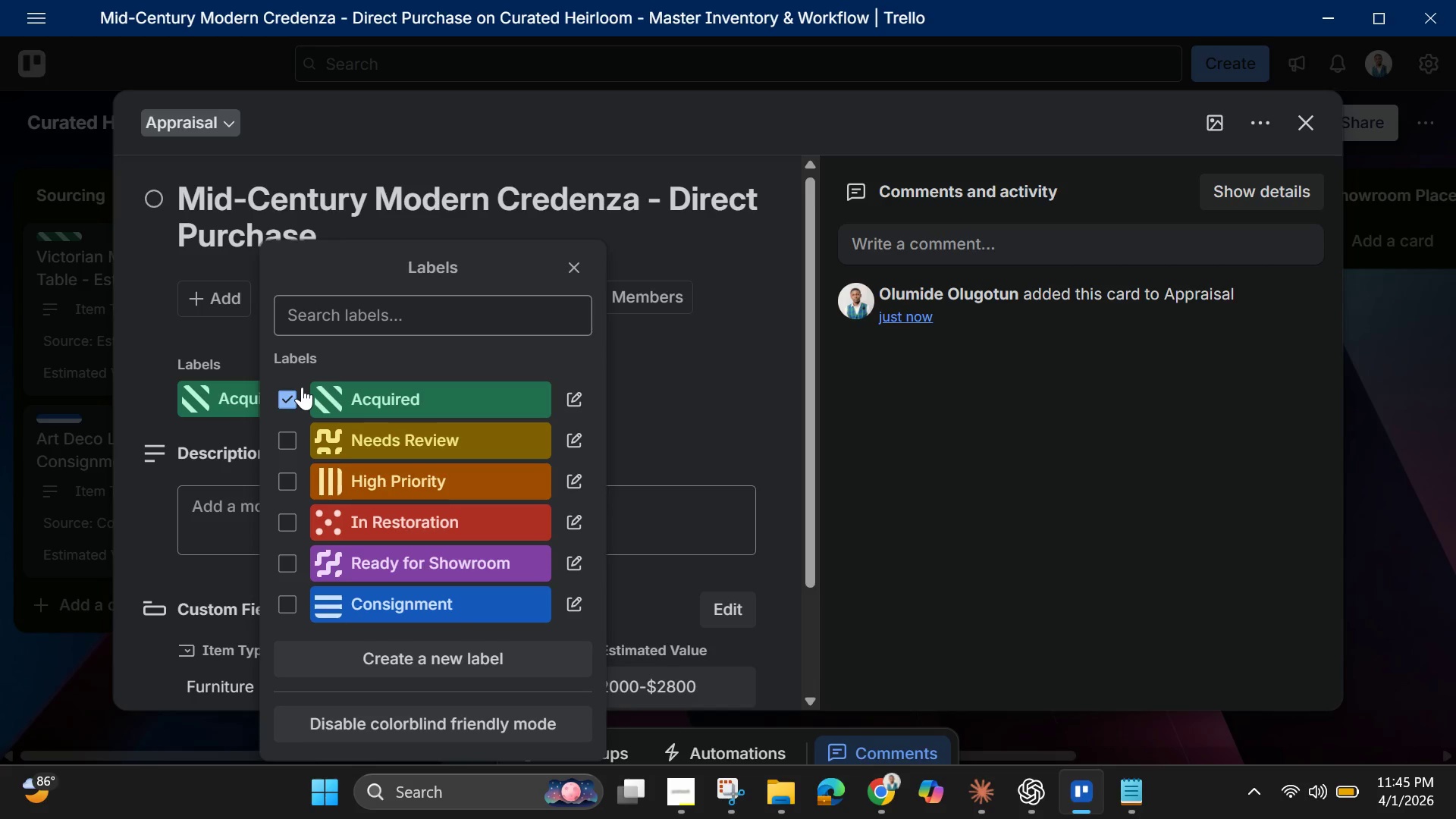 
wait(42.42)
 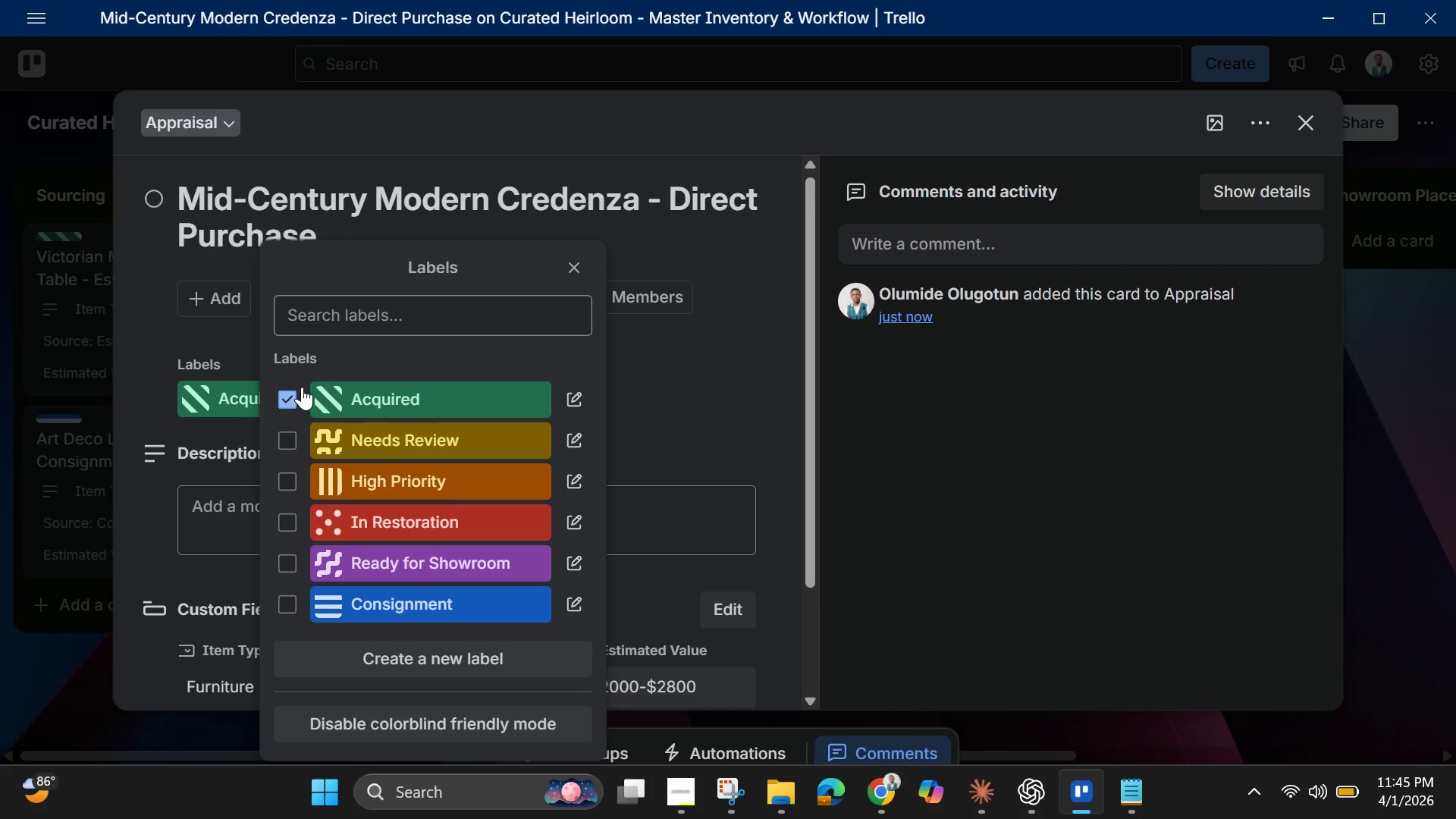 
left_click([690, 397])
 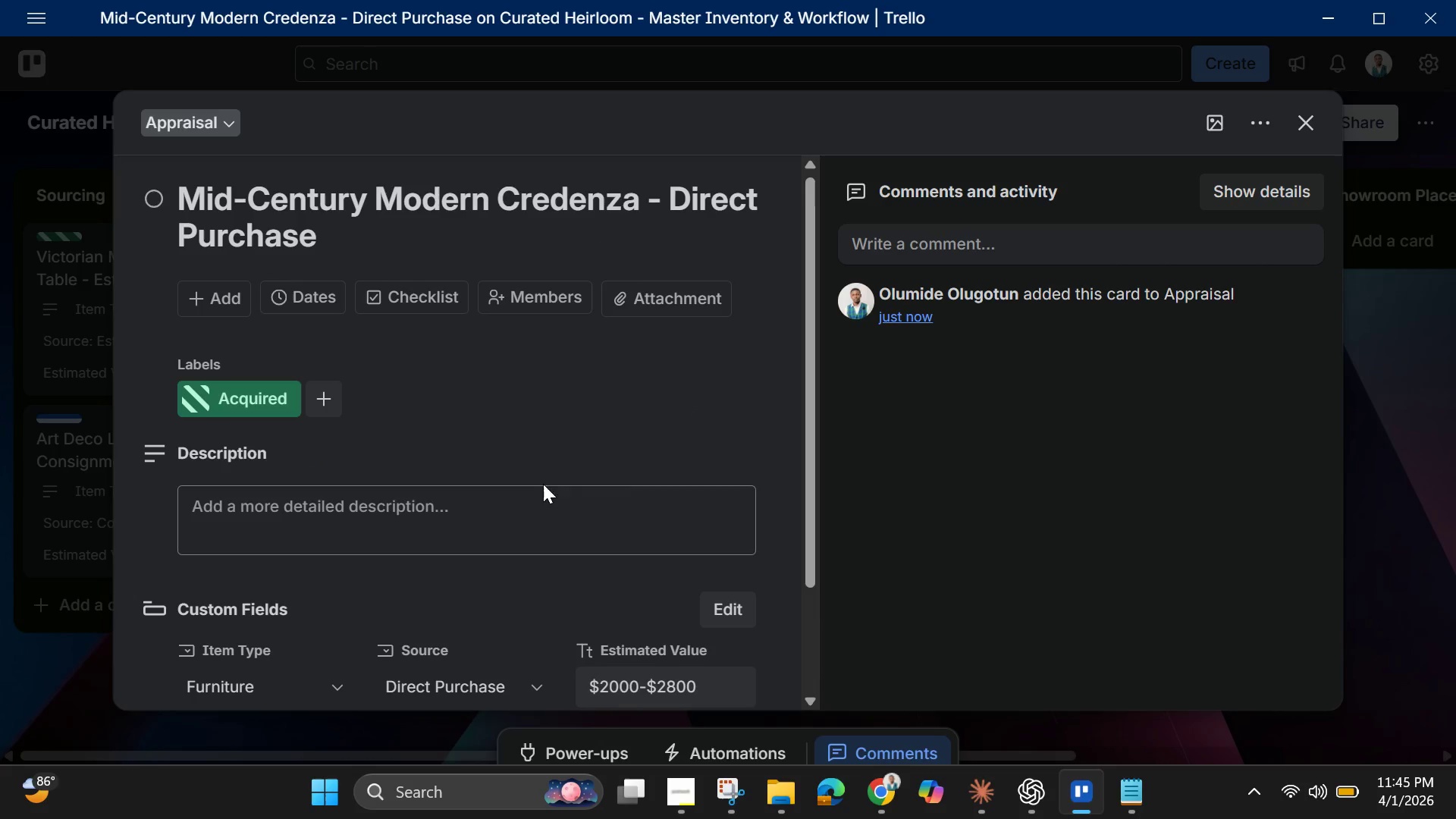 
scroll: coordinate [534, 491], scroll_direction: down, amount: 1.0
 